 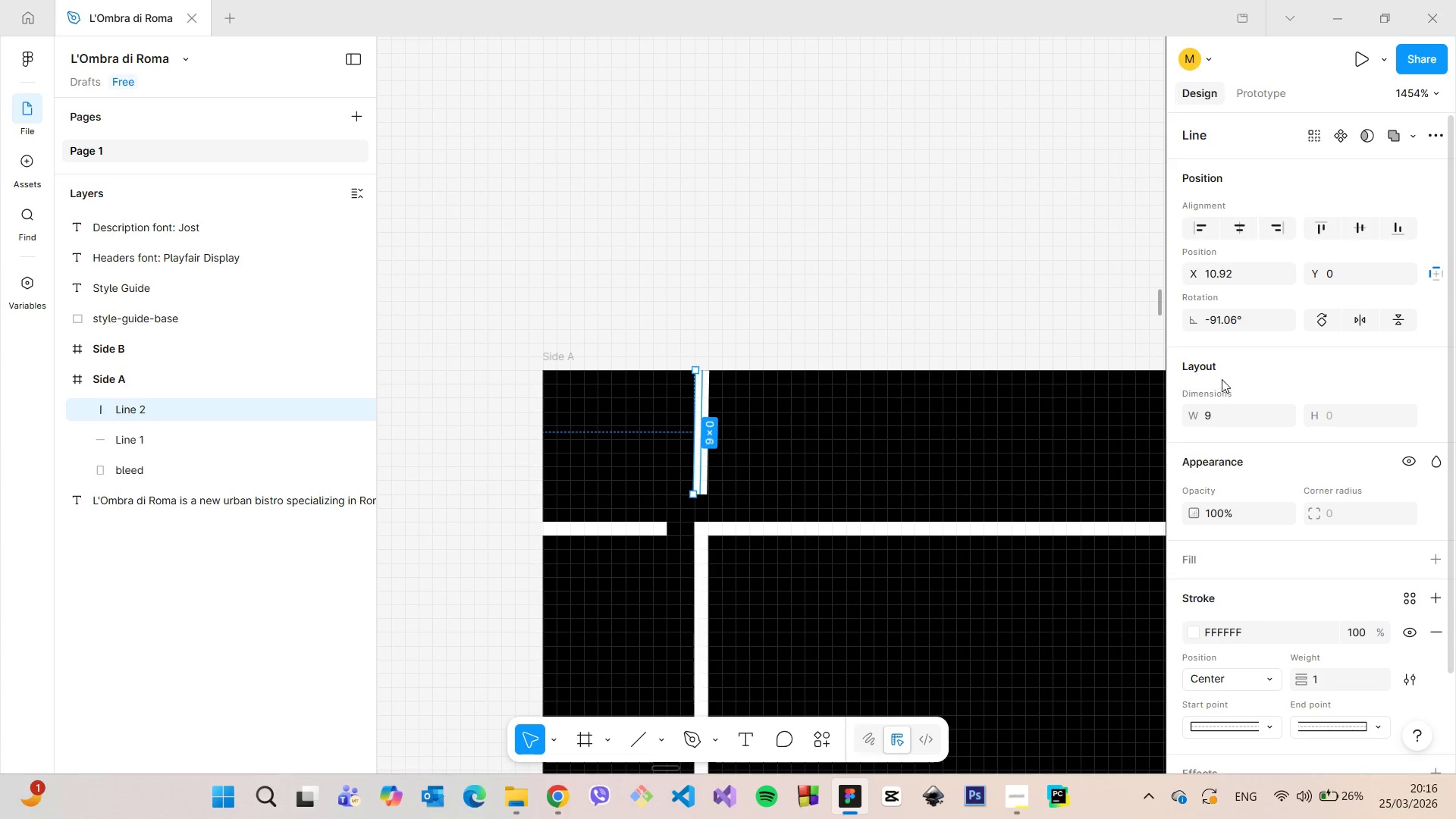 
left_click_drag(start_coordinate=[1244, 320], to_coordinate=[1206, 316])
 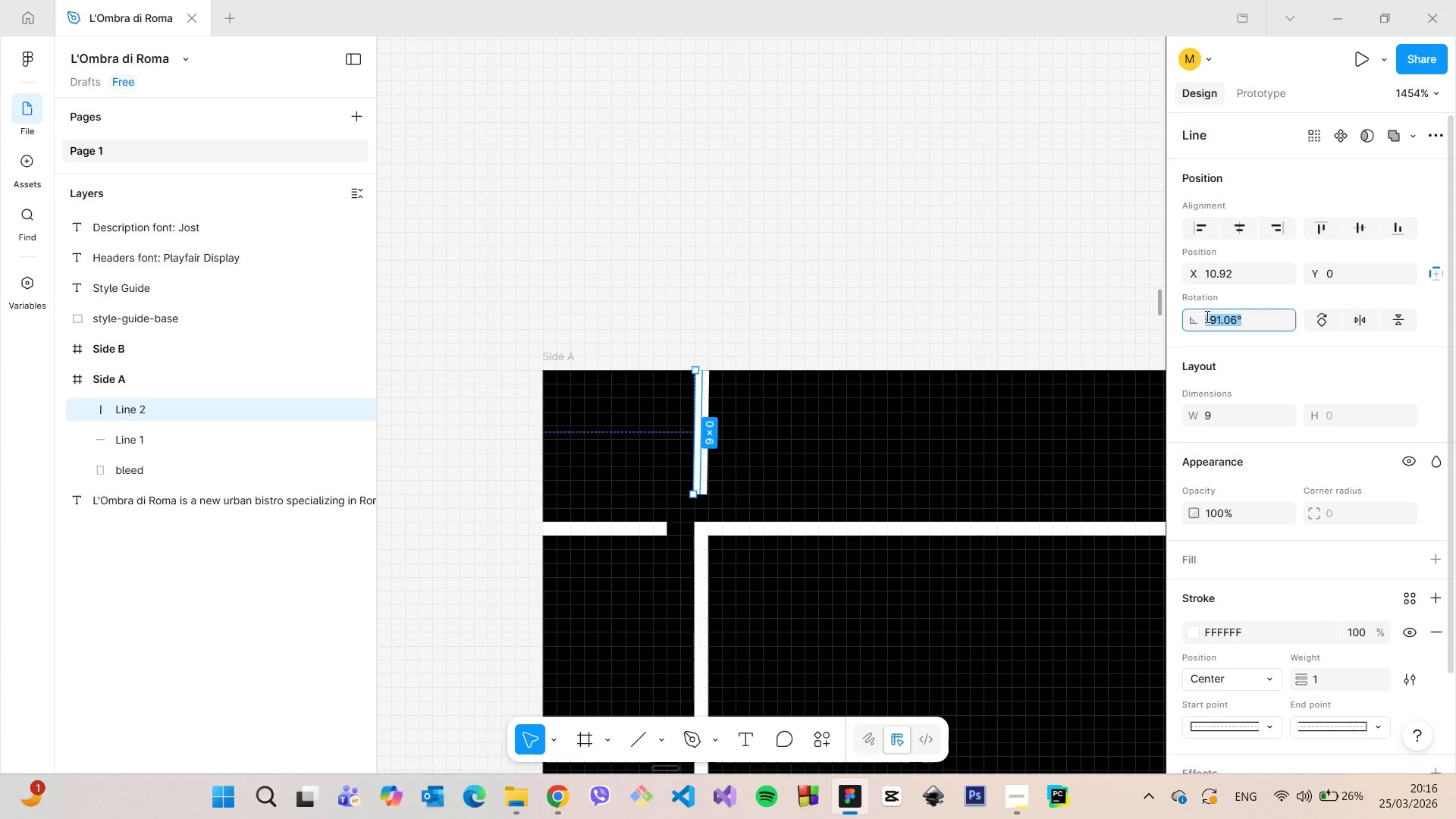 
scroll: coordinate [1206, 316], scroll_direction: up, amount: 1.0
 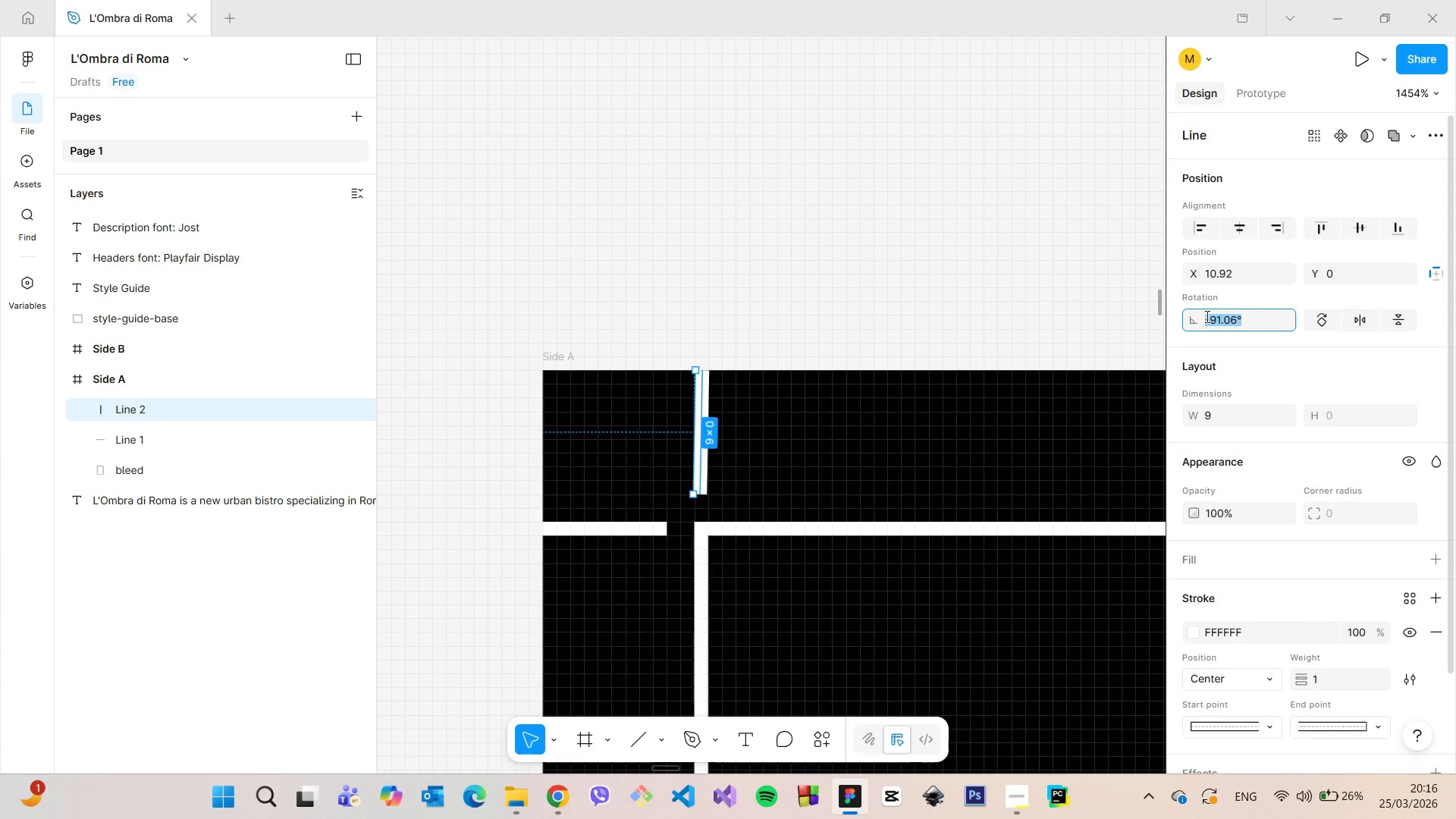 
key(Equal)
 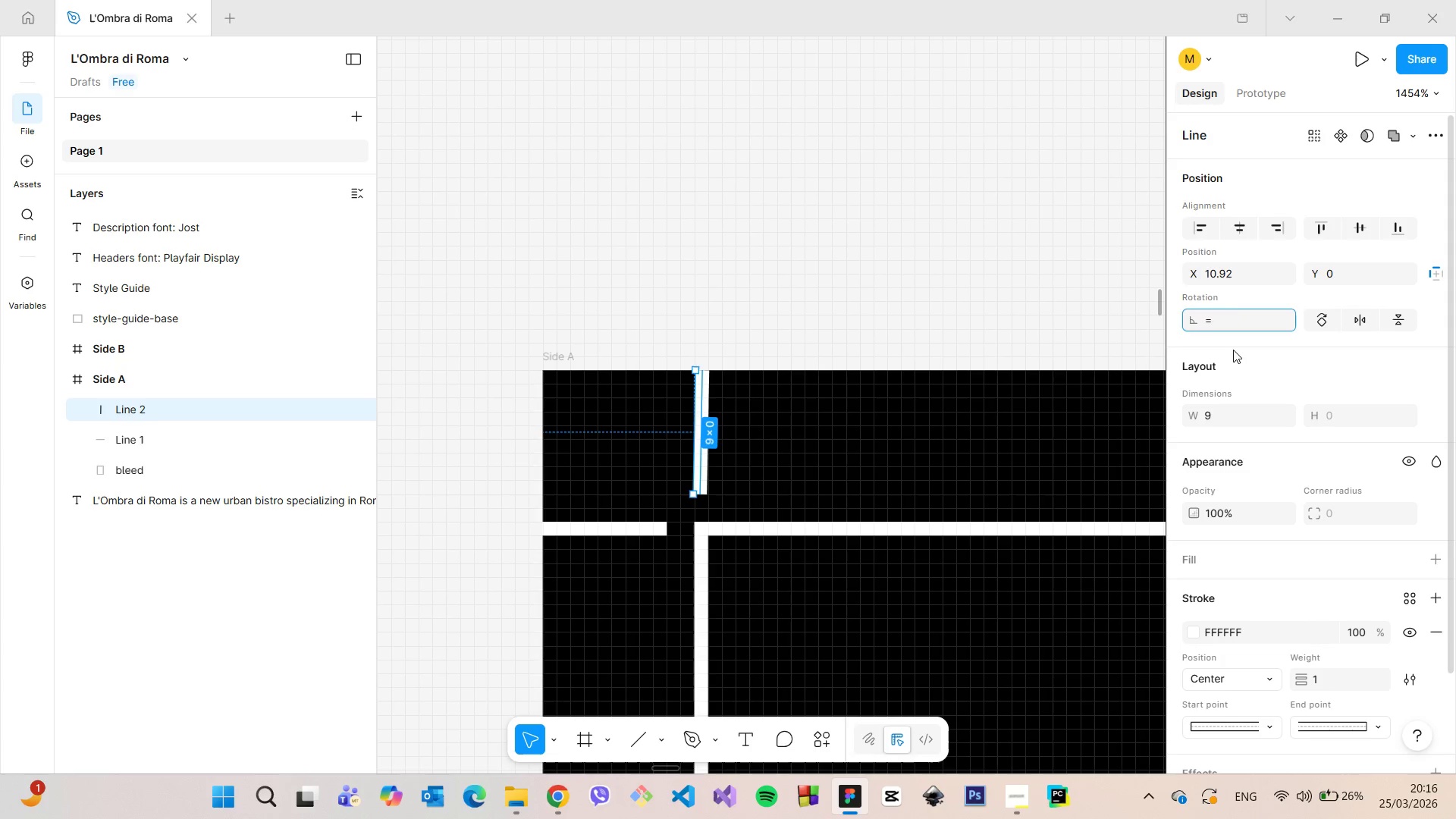 
key(Backspace)
type(-90)
 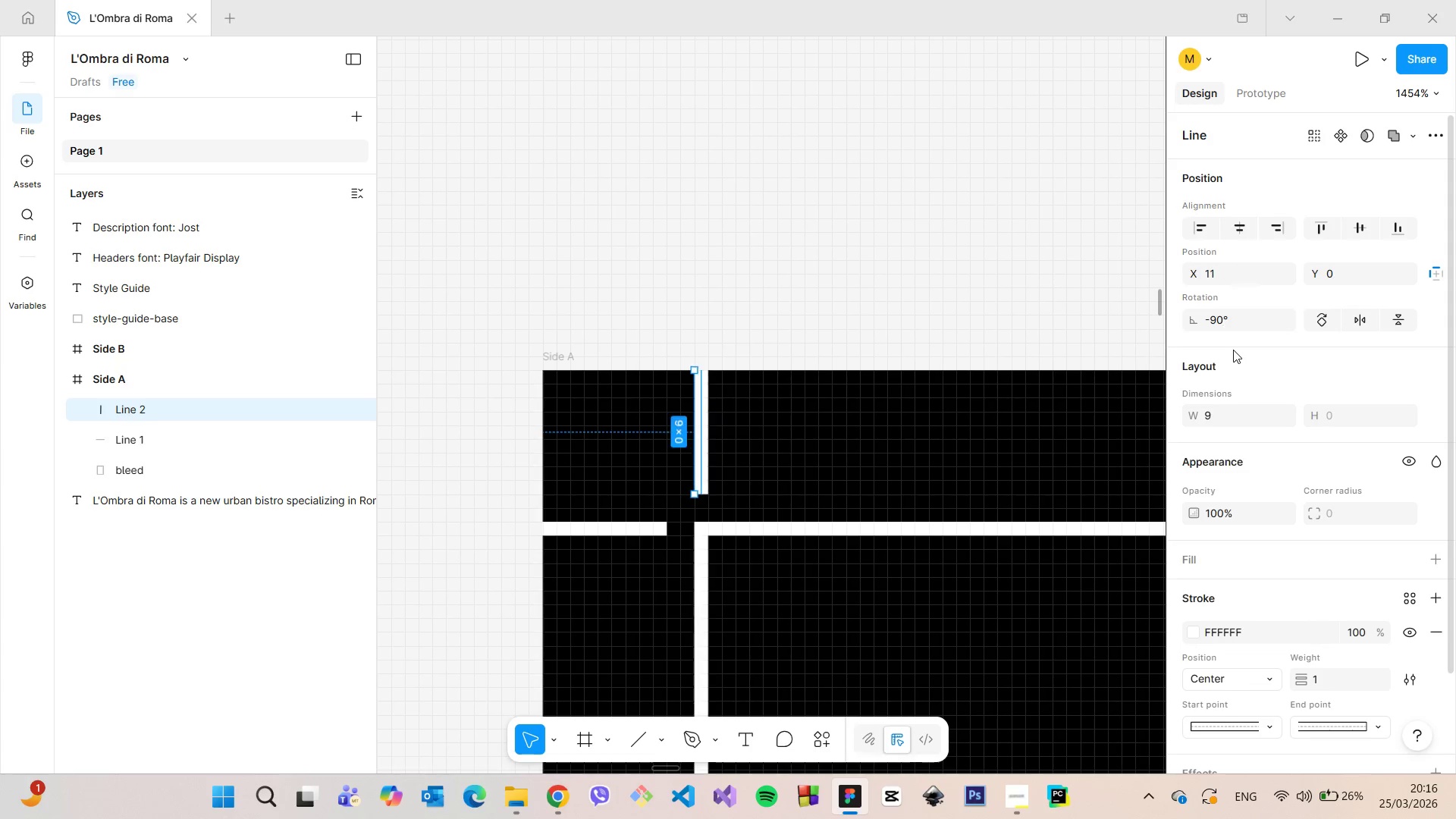 
key(Enter)
 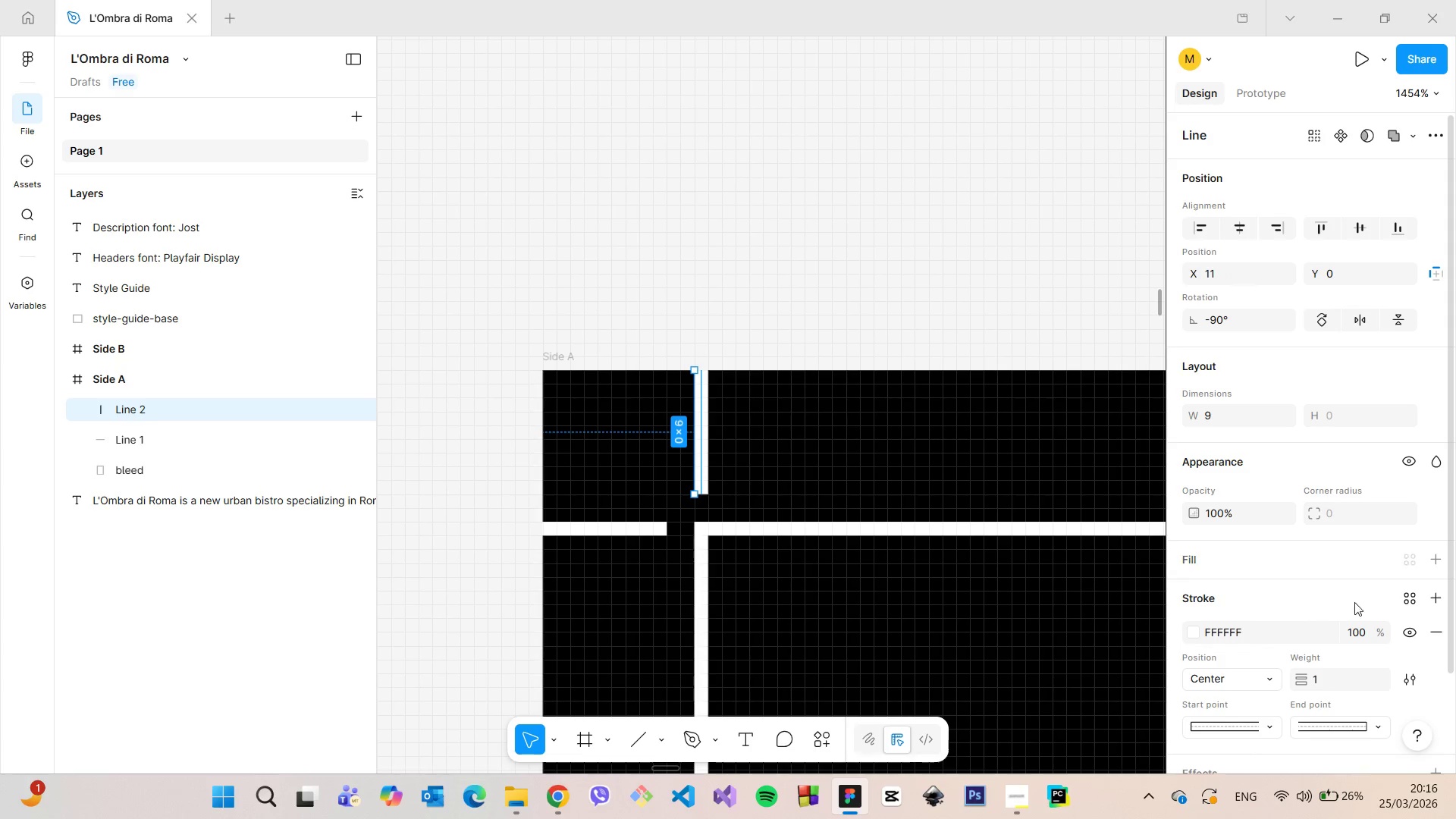 
scroll: coordinate [1353, 607], scroll_direction: down, amount: 2.0
 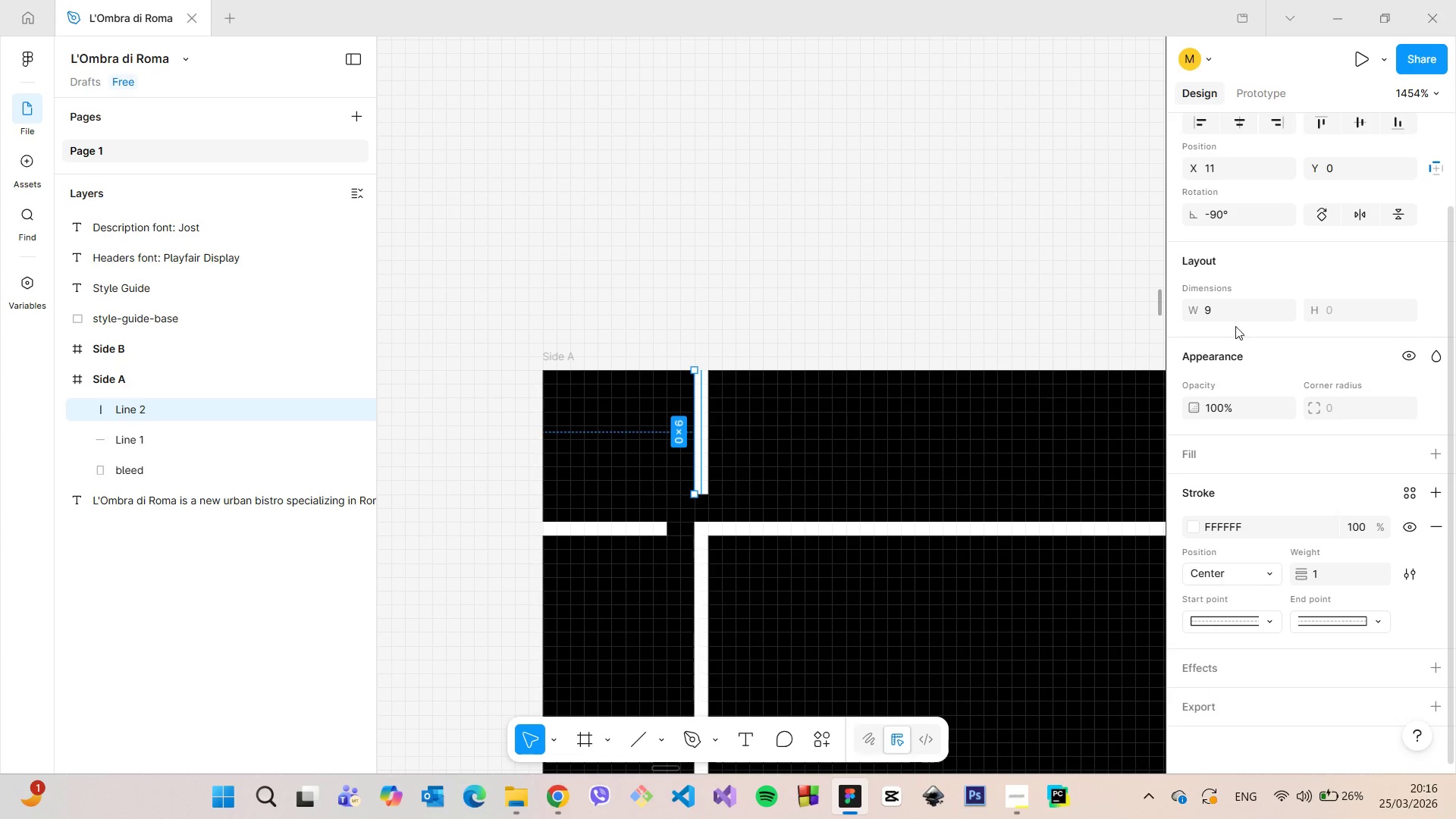 
left_click([1234, 318])
 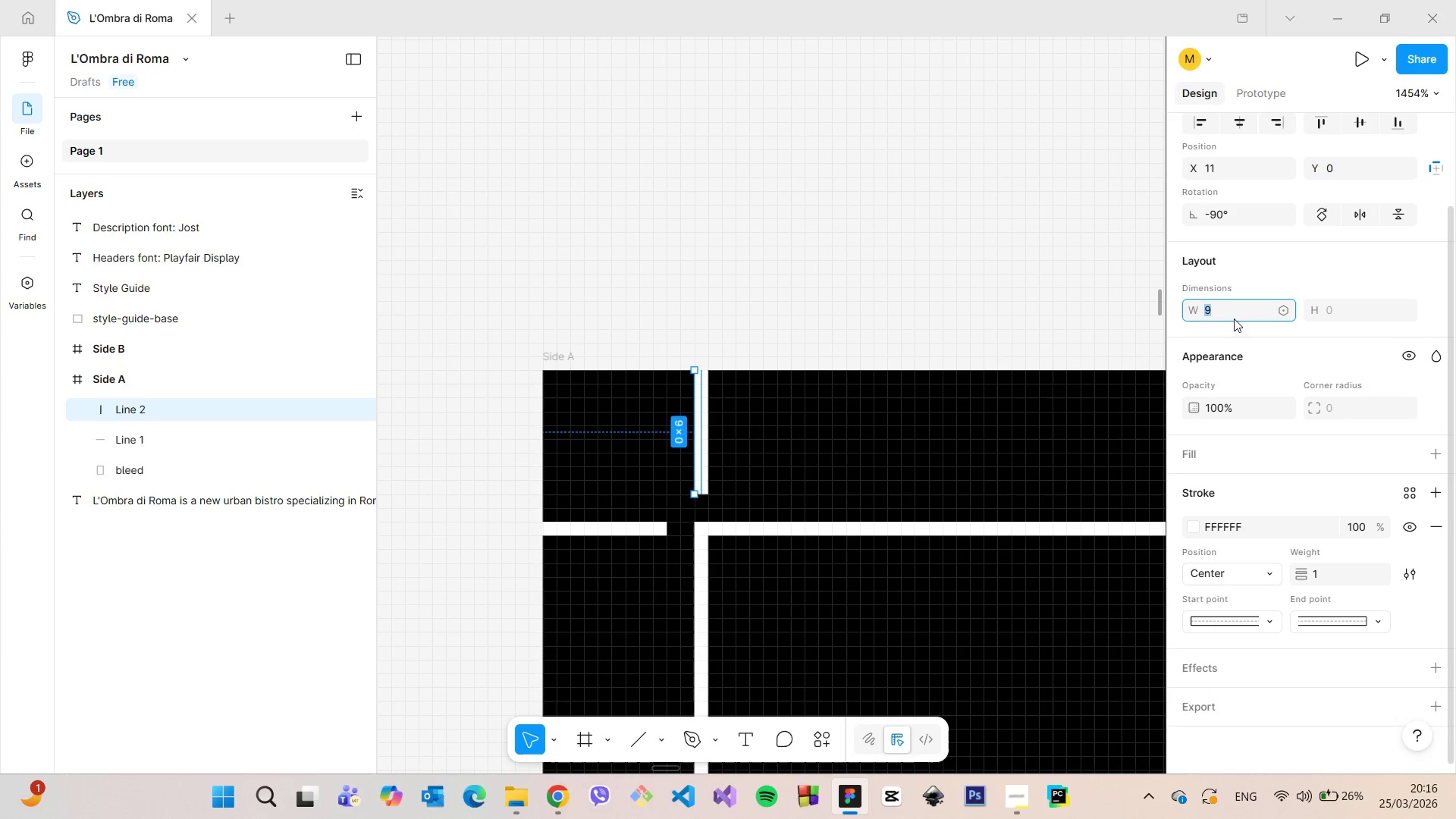 
key(ArrowDown)
 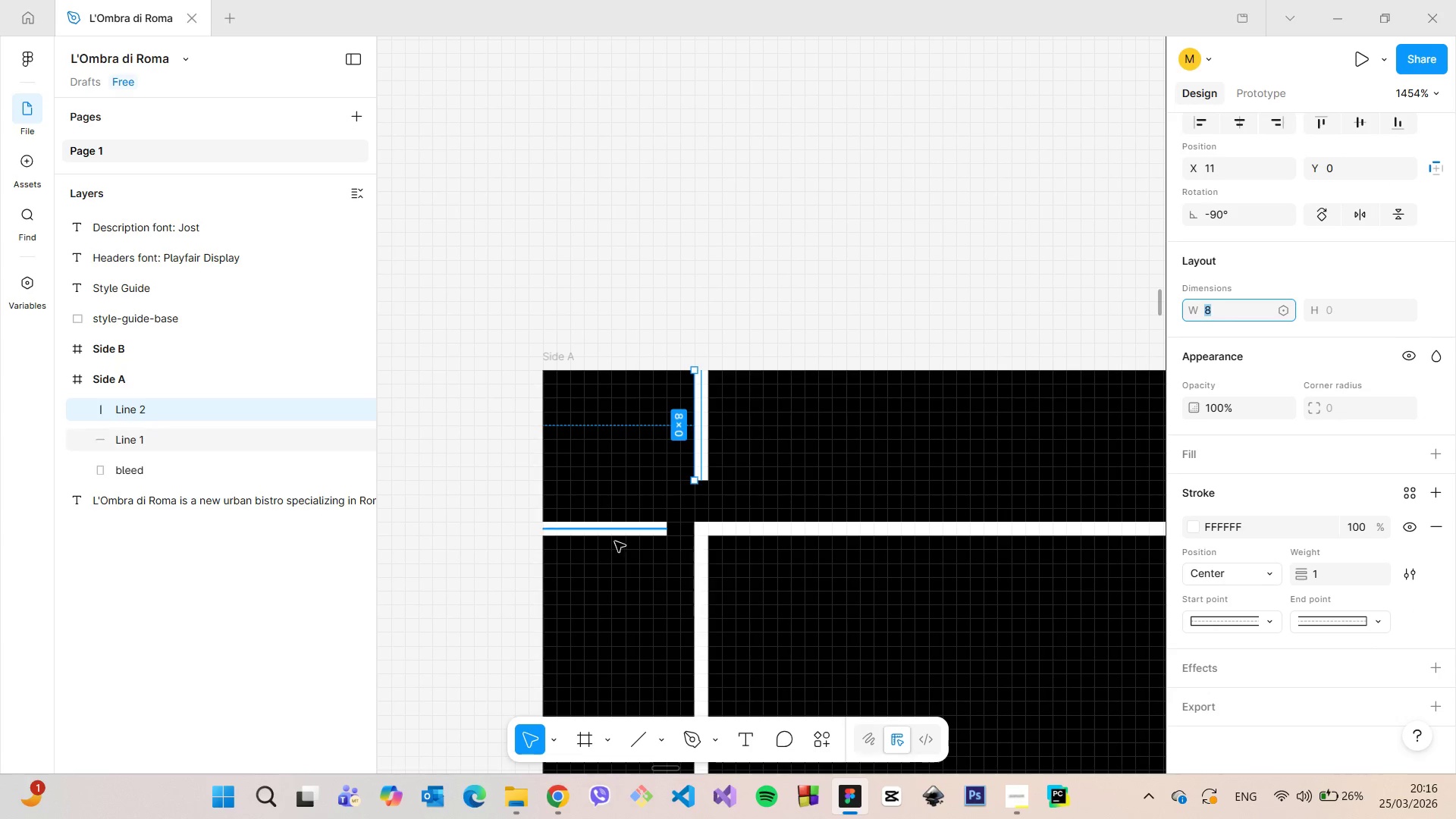 
left_click([607, 541])
 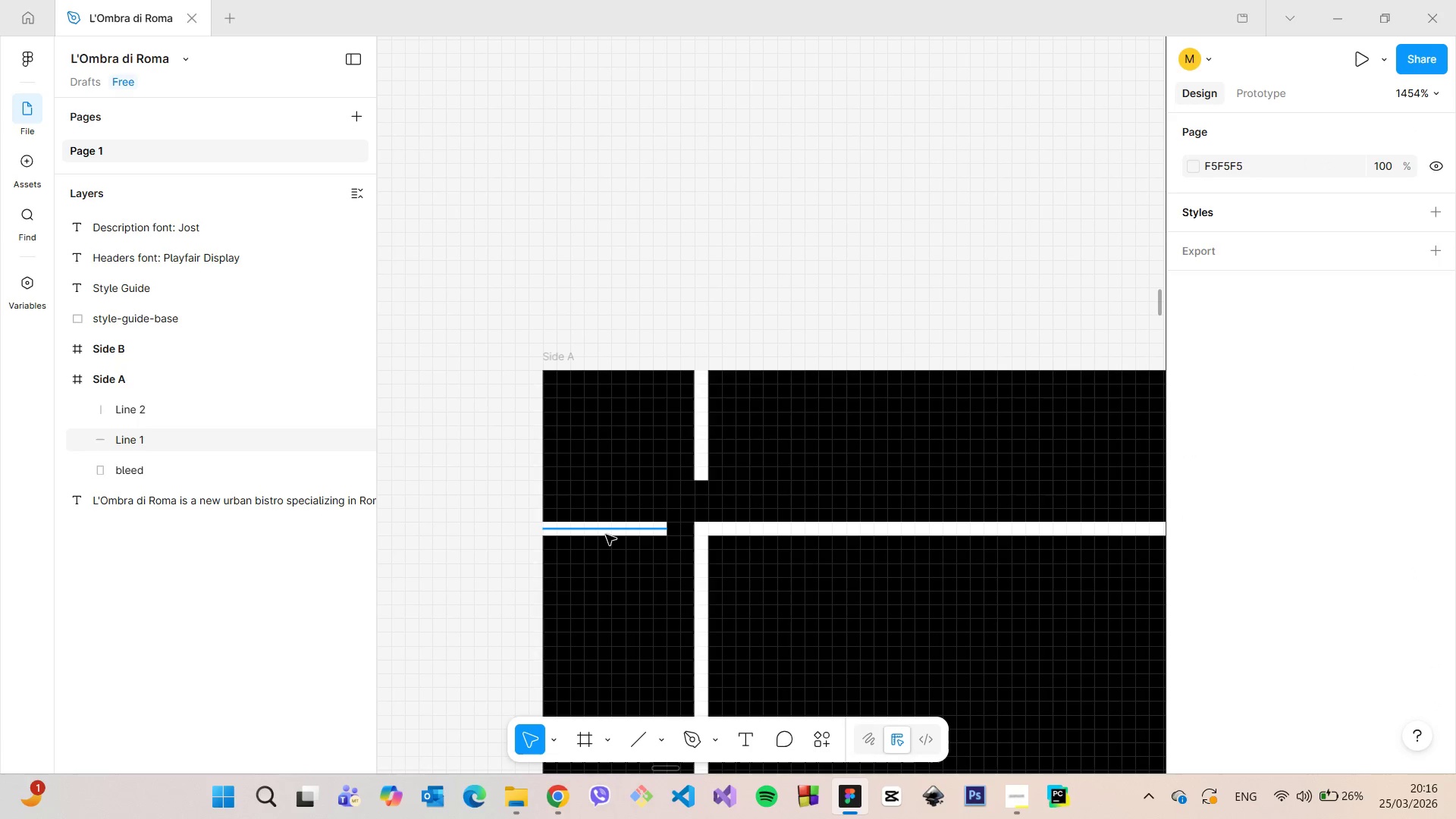 
left_click([606, 535])
 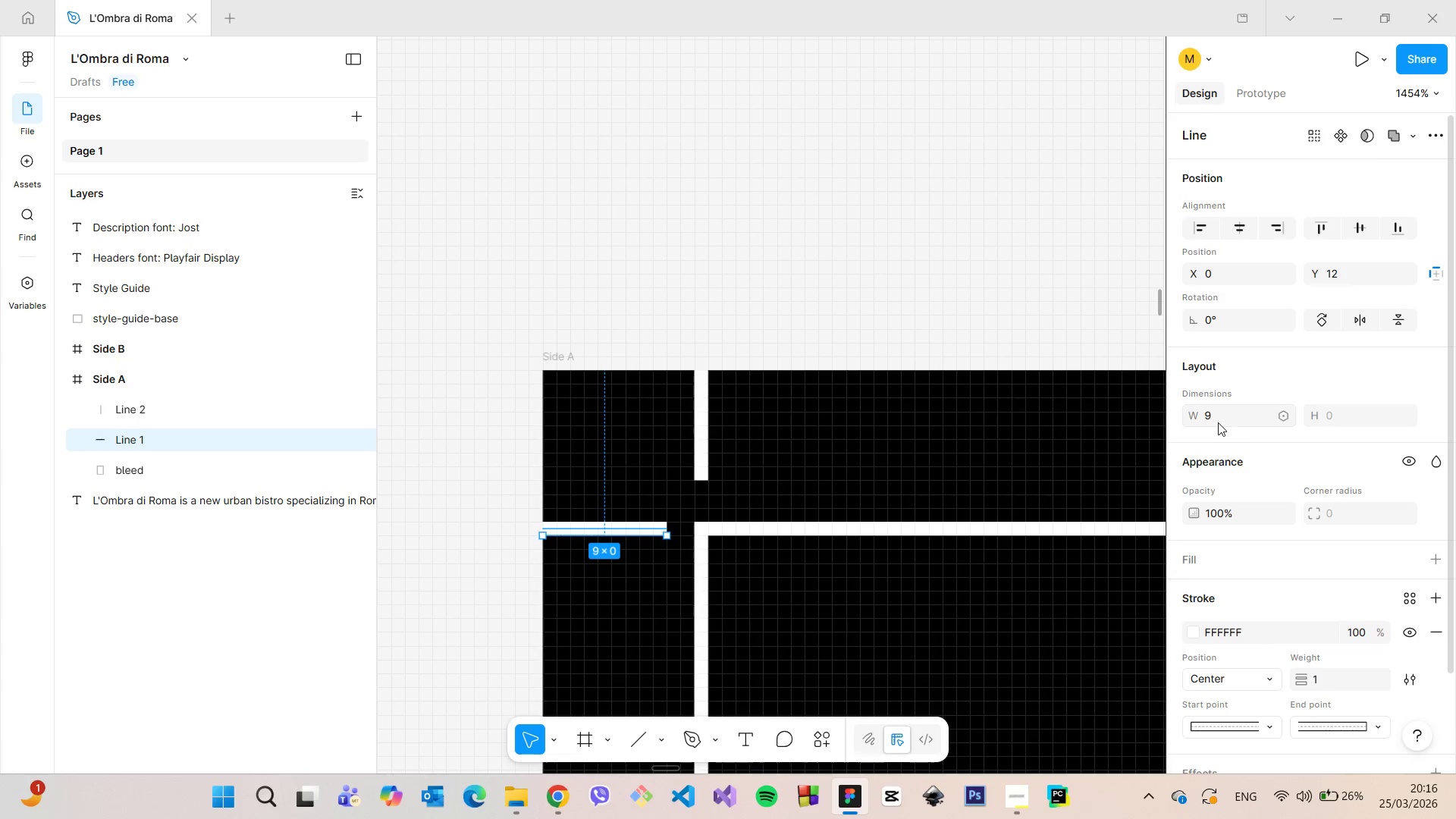 
left_click([1218, 421])
 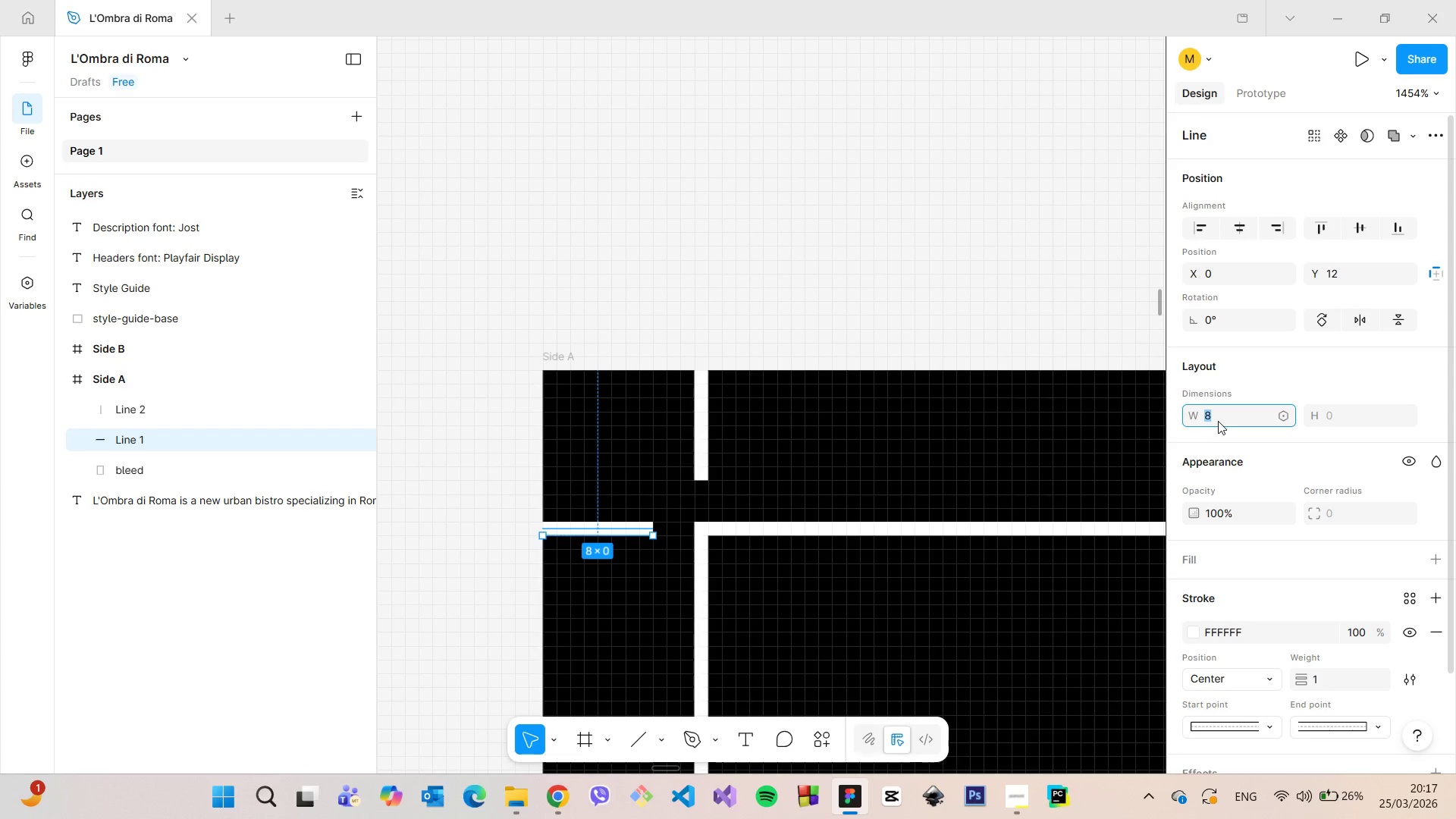 
key(ArrowDown)
 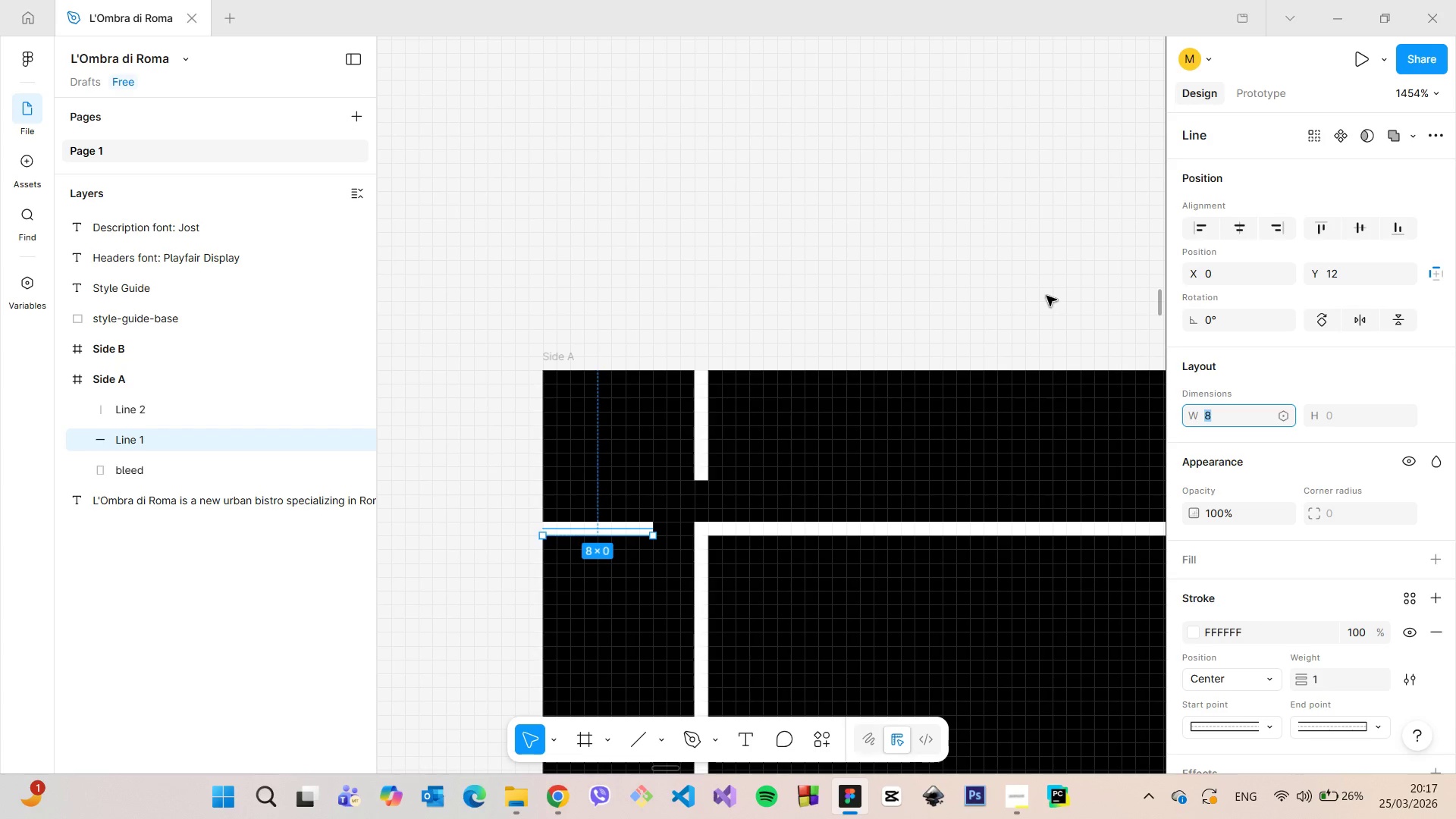 
left_click([1046, 296])
 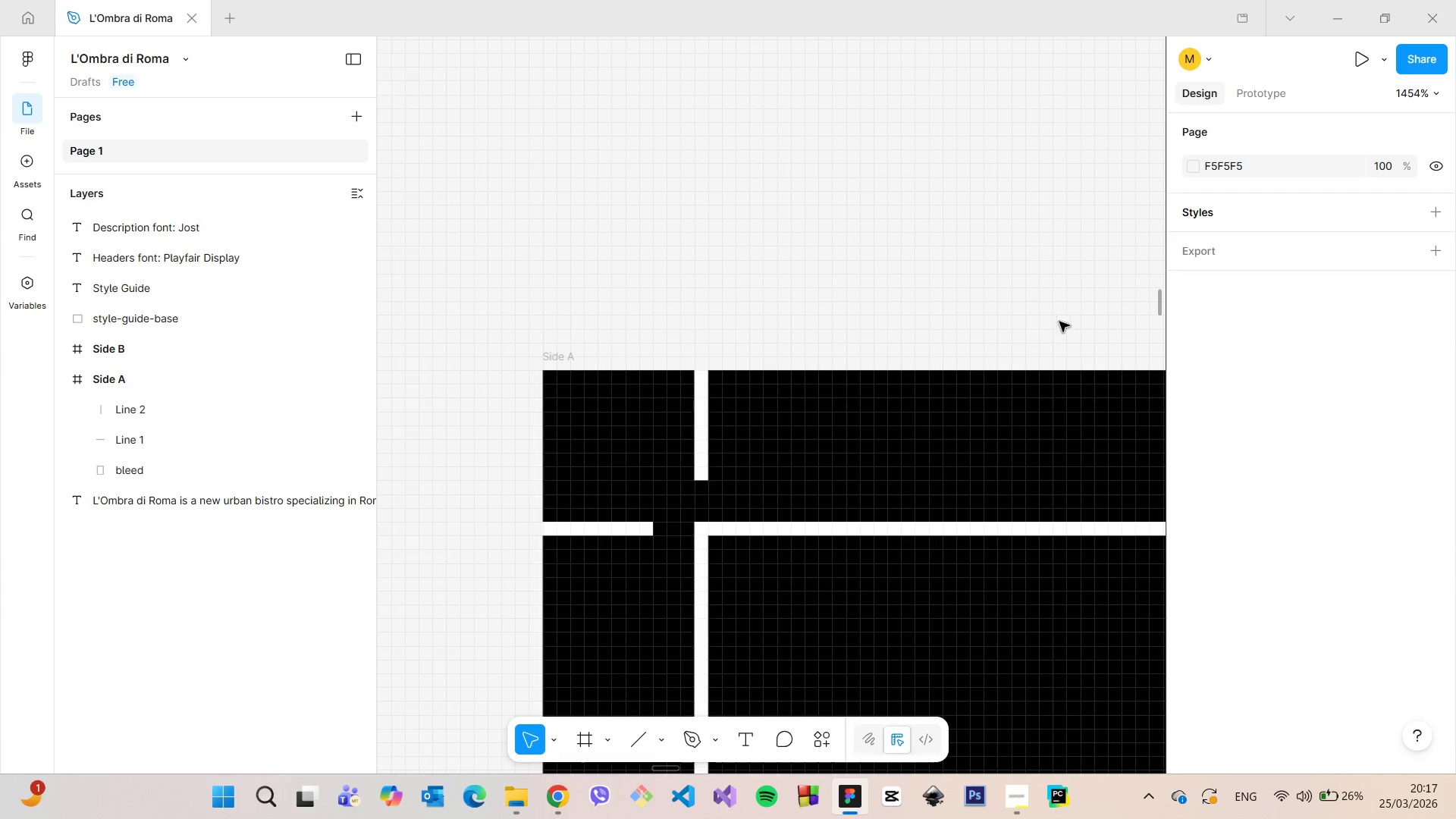 
scroll: coordinate [1068, 339], scroll_direction: down, amount: 23.0
 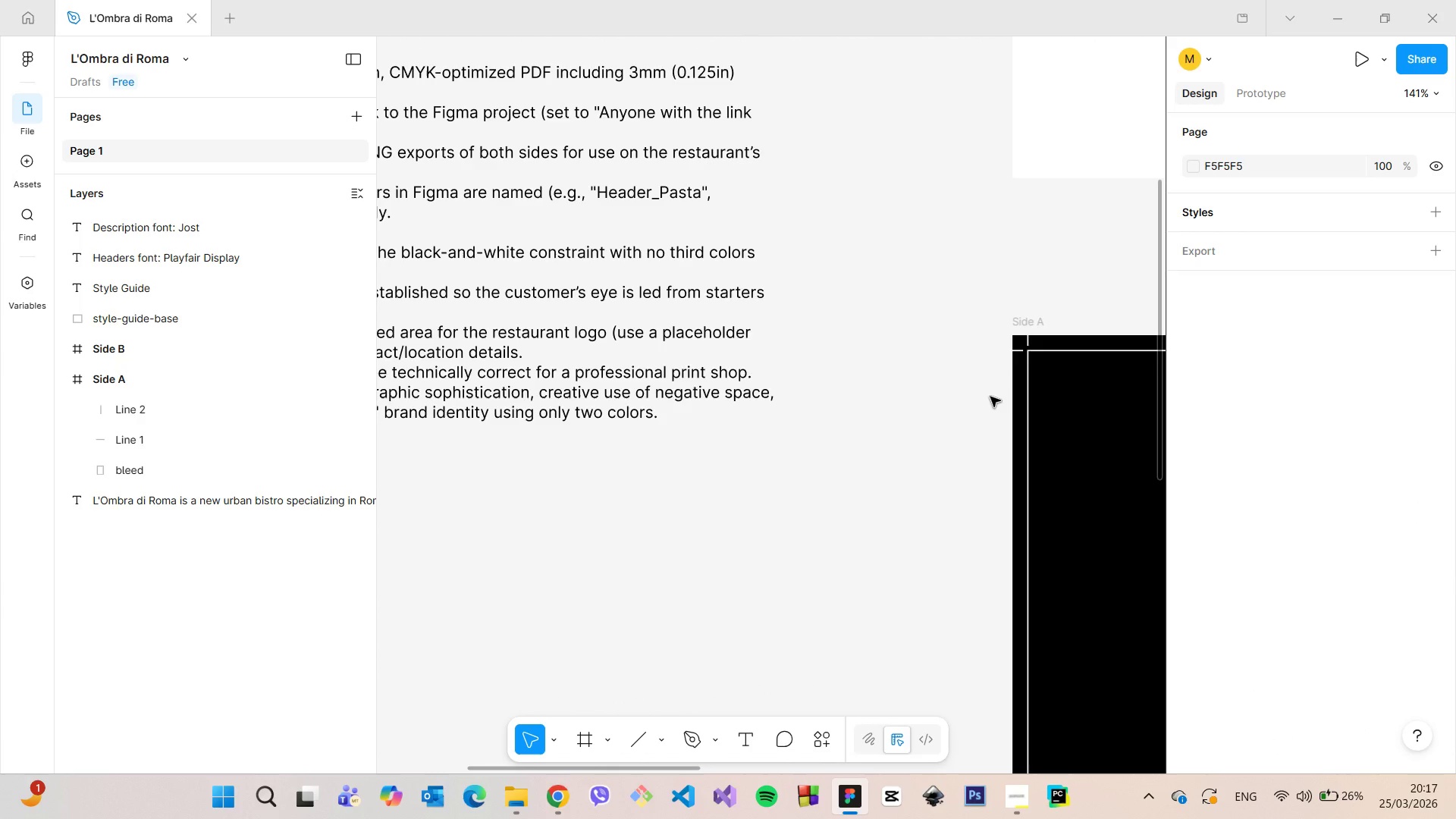 
left_click([990, 397])
 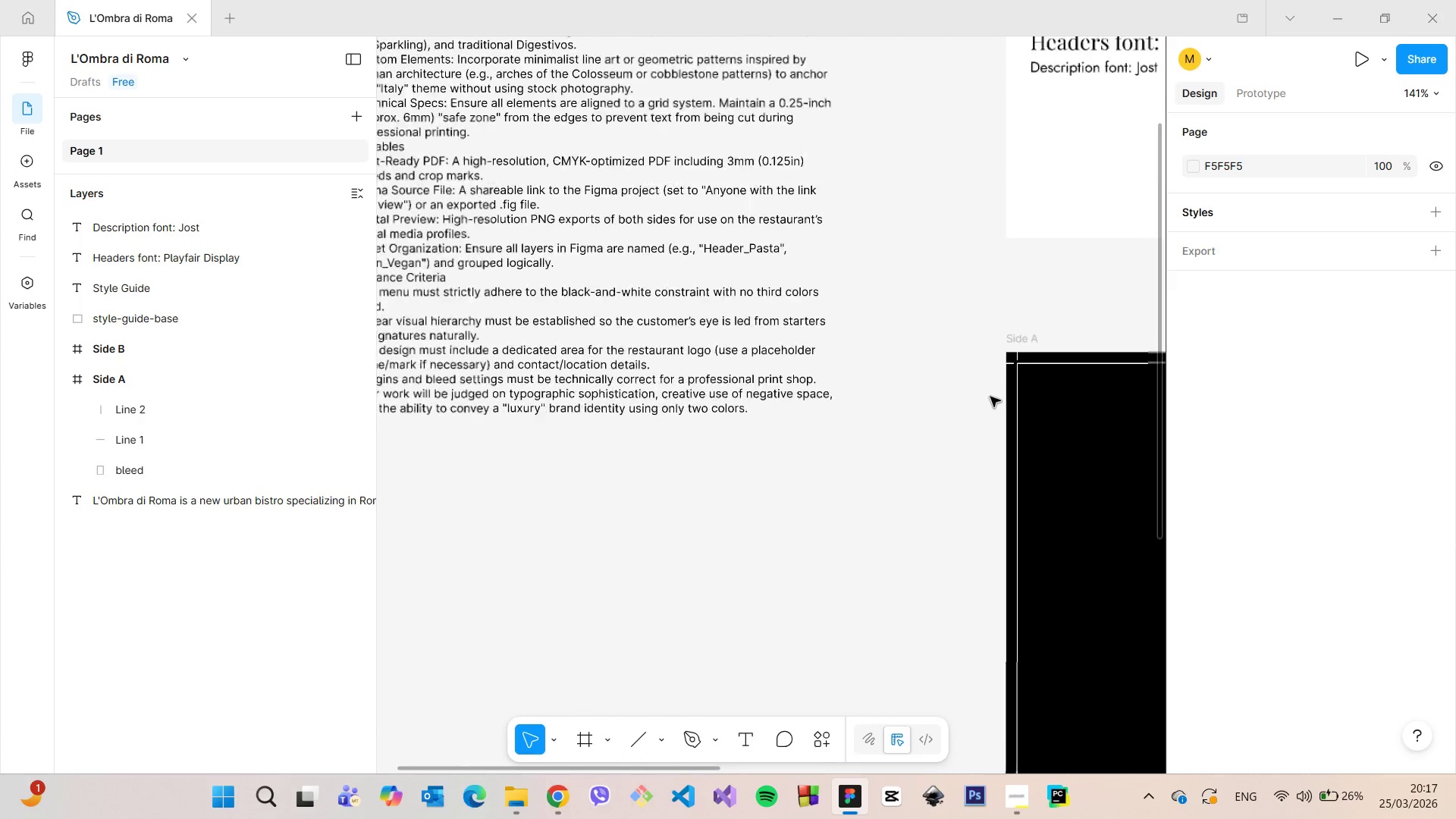 
scroll: coordinate [990, 397], scroll_direction: down, amount: 5.0
 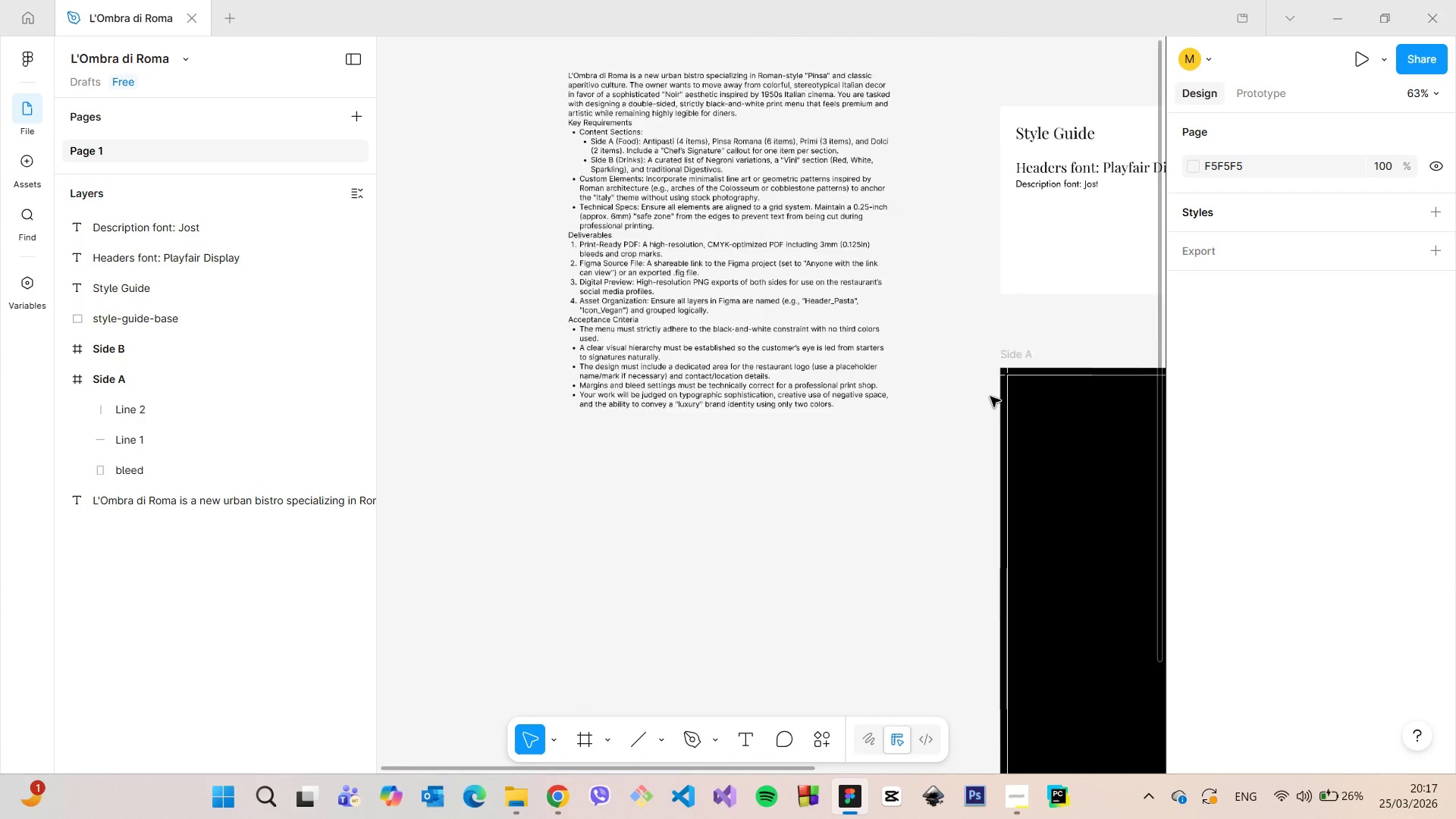 
scroll: coordinate [990, 397], scroll_direction: up, amount: 8.0
 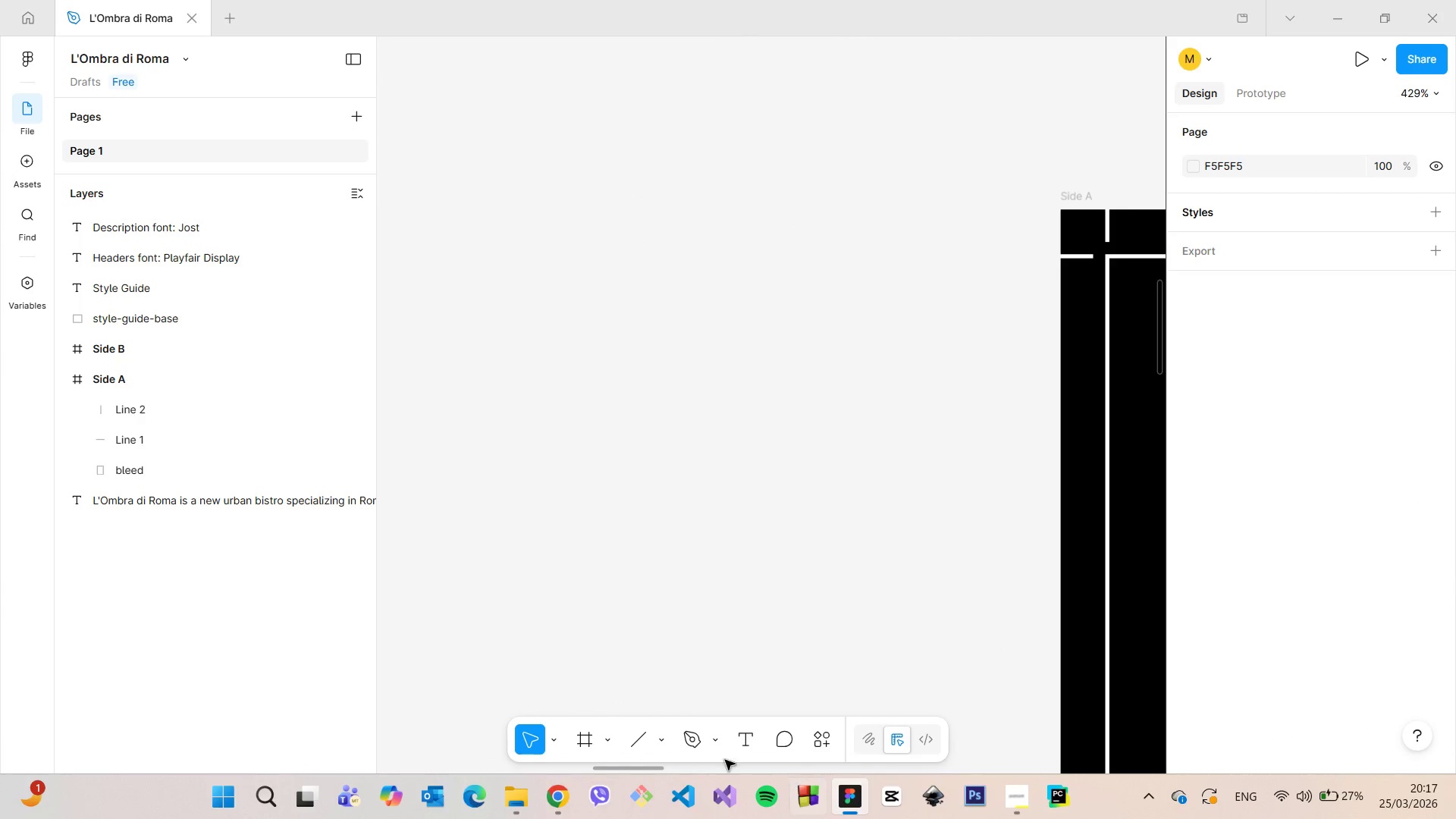 
left_click_drag(start_coordinate=[633, 767], to_coordinate=[754, 745])
 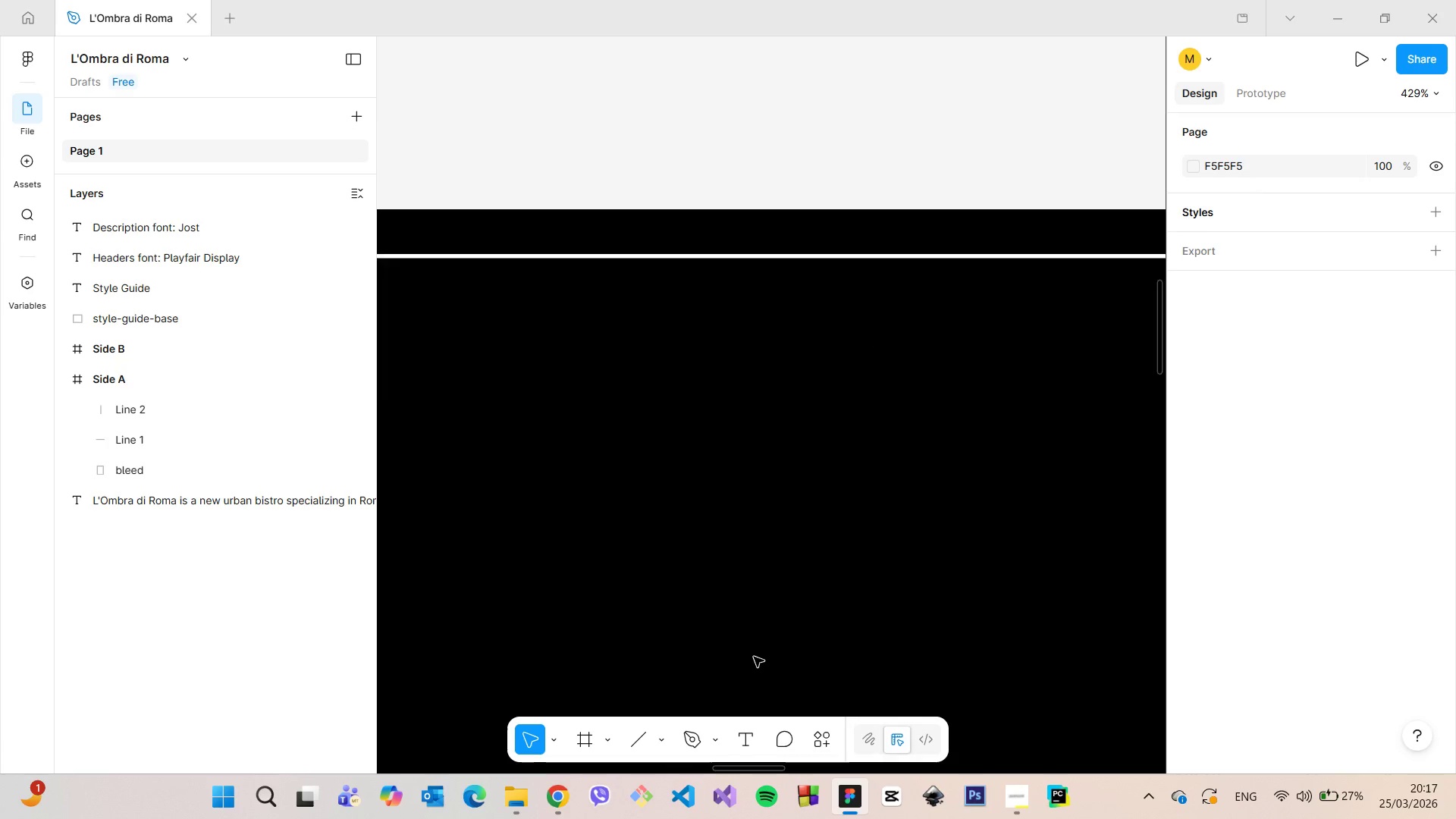 
scroll: coordinate [754, 657], scroll_direction: down, amount: 11.0
 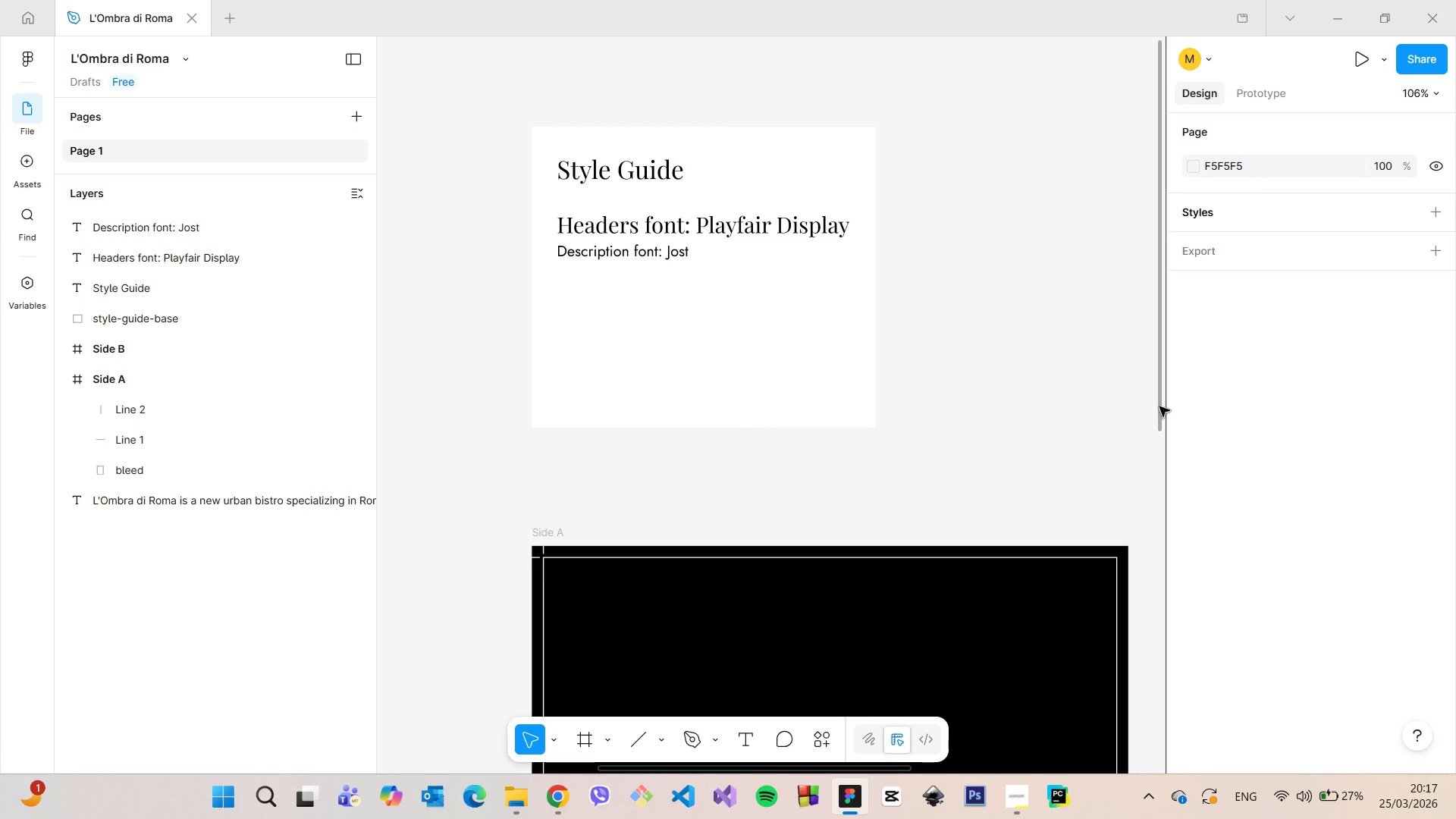 
left_click_drag(start_coordinate=[1159, 406], to_coordinate=[1165, 466])
 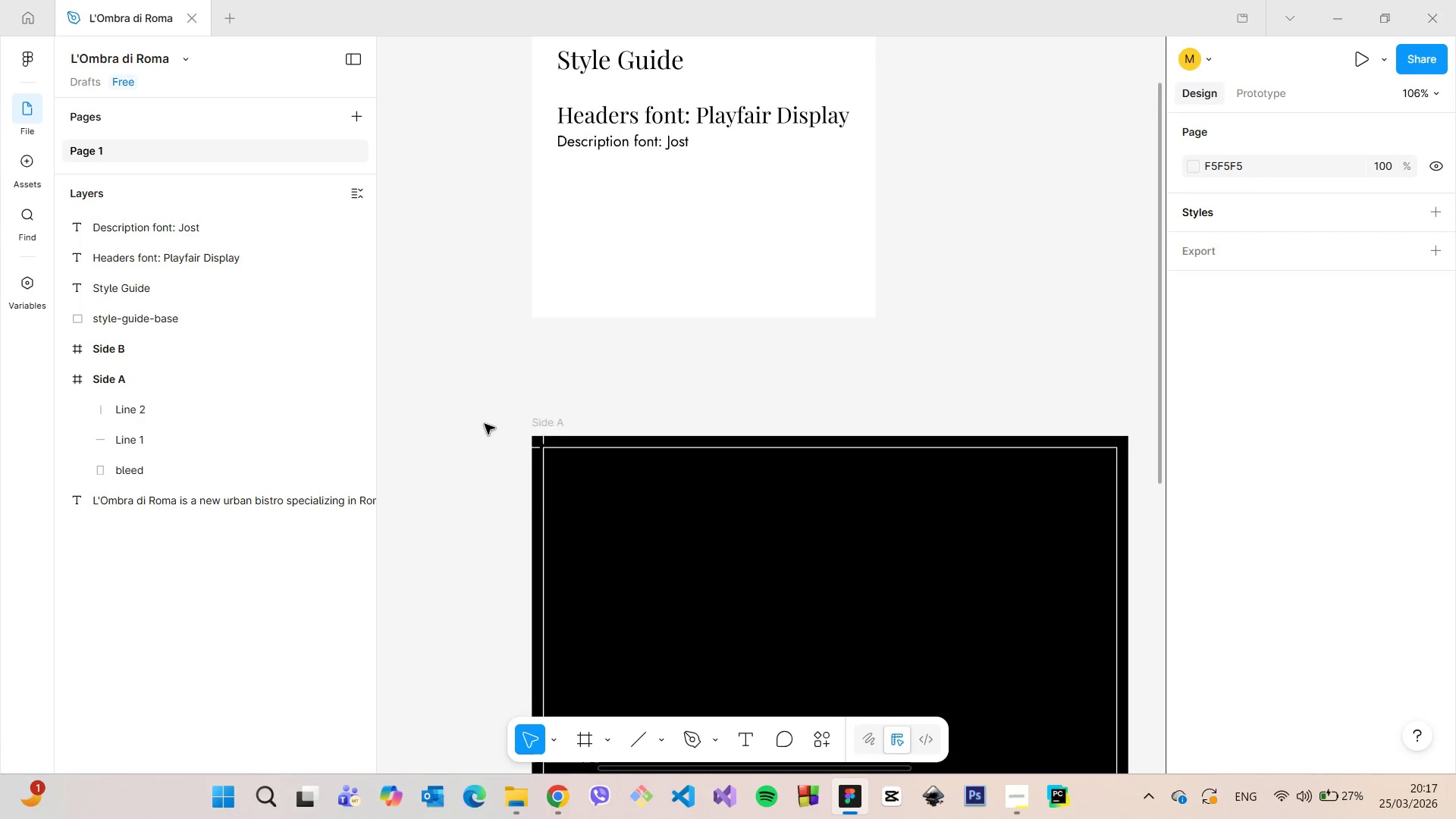 
scroll: coordinate [555, 467], scroll_direction: up, amount: 20.0
 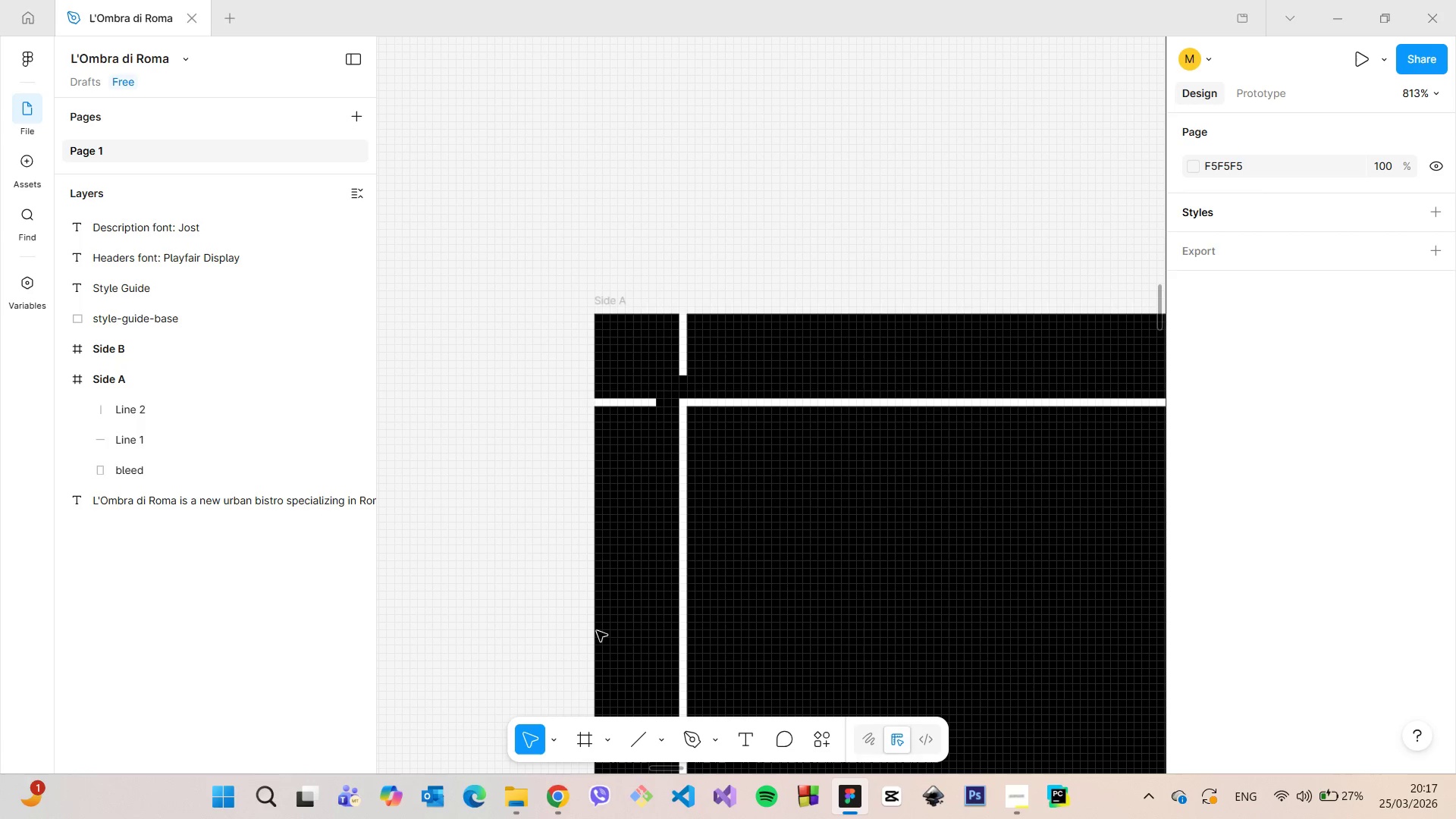 
left_click([566, 779])
 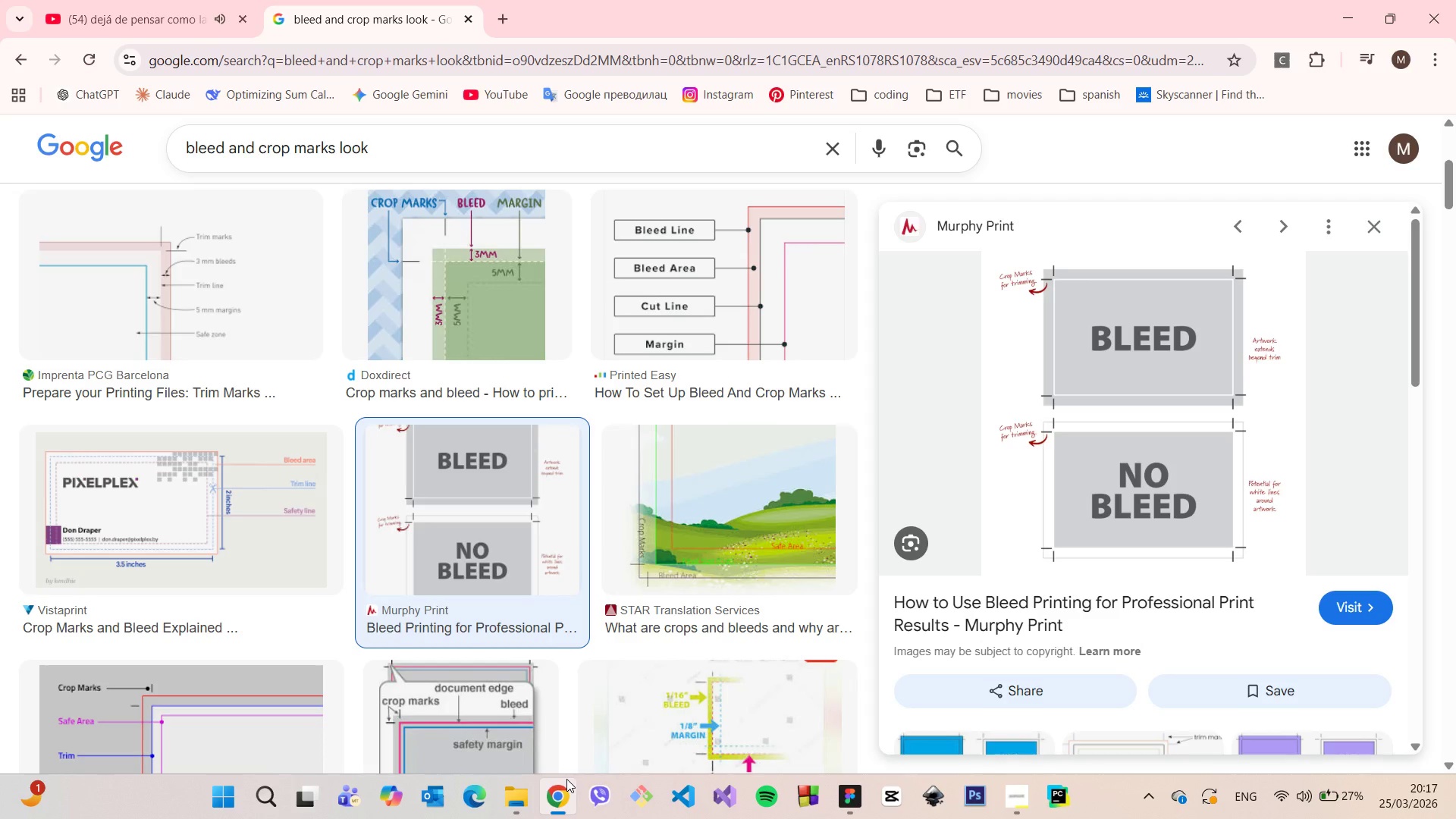 
left_click([566, 779])
 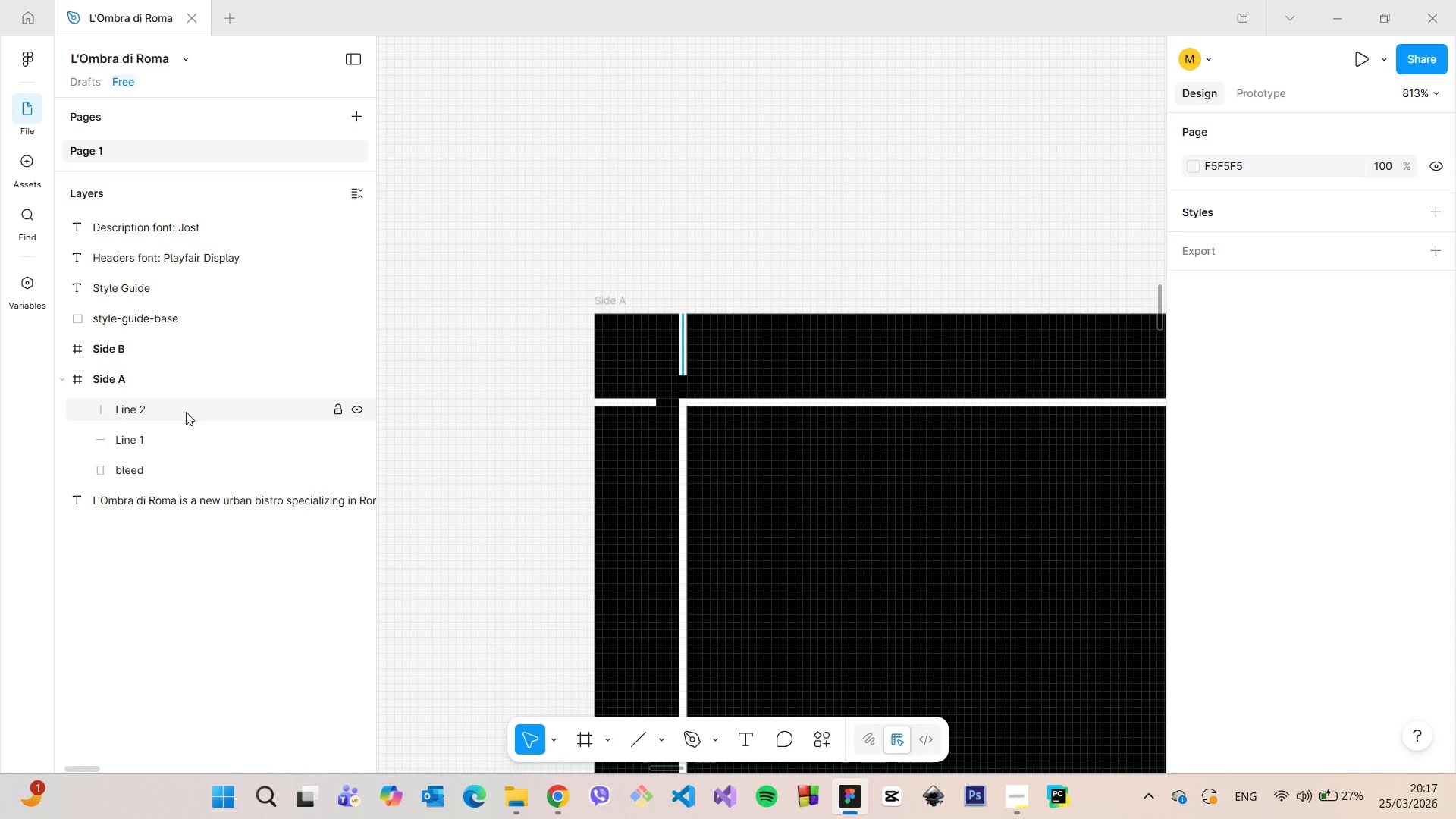 
double_click([186, 412])
 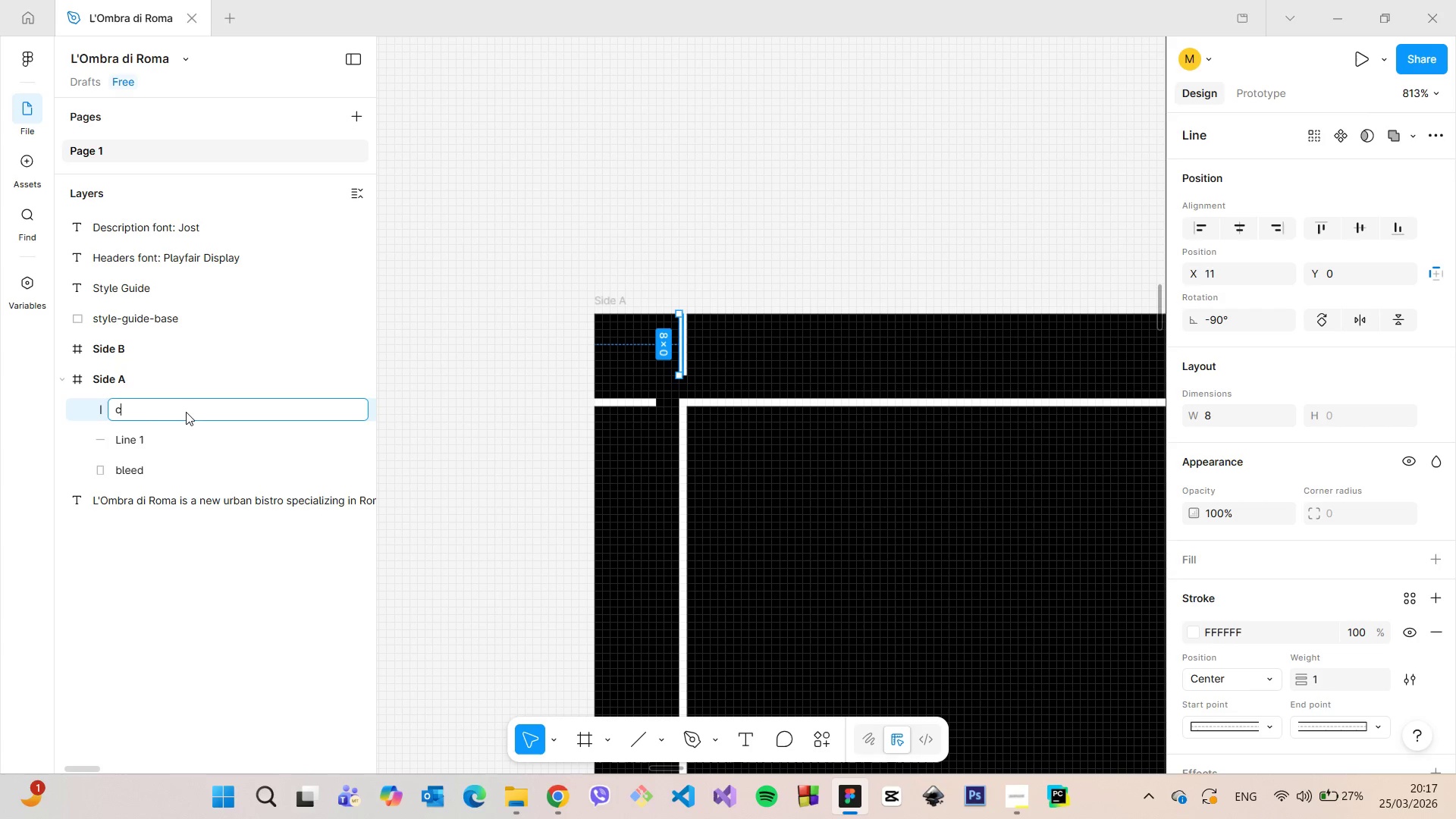 
type(crop m)
key(Backspace)
key(Backspace)
type(-mark)
 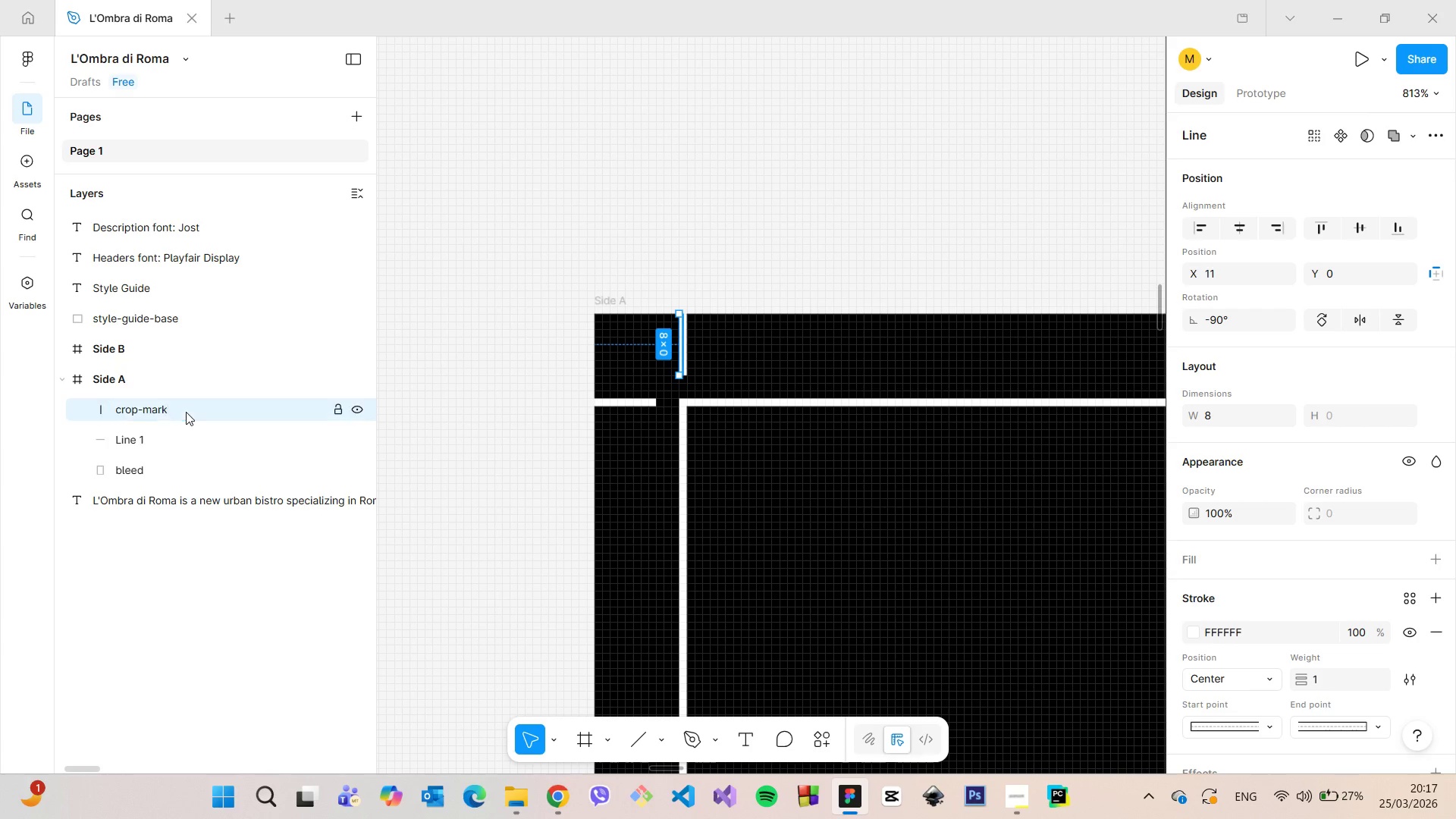 
key(Enter)
 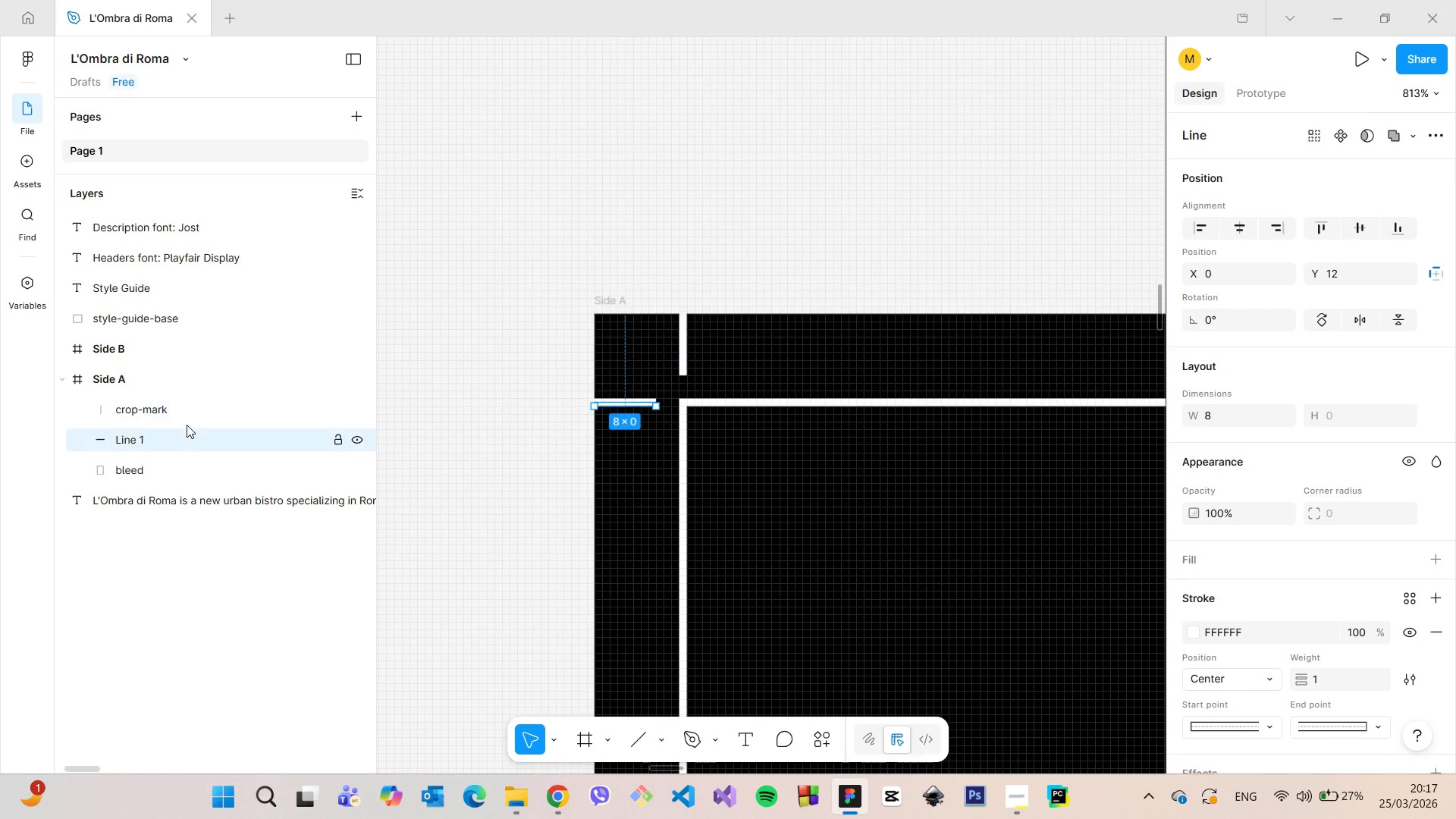 
double_click([187, 425])
 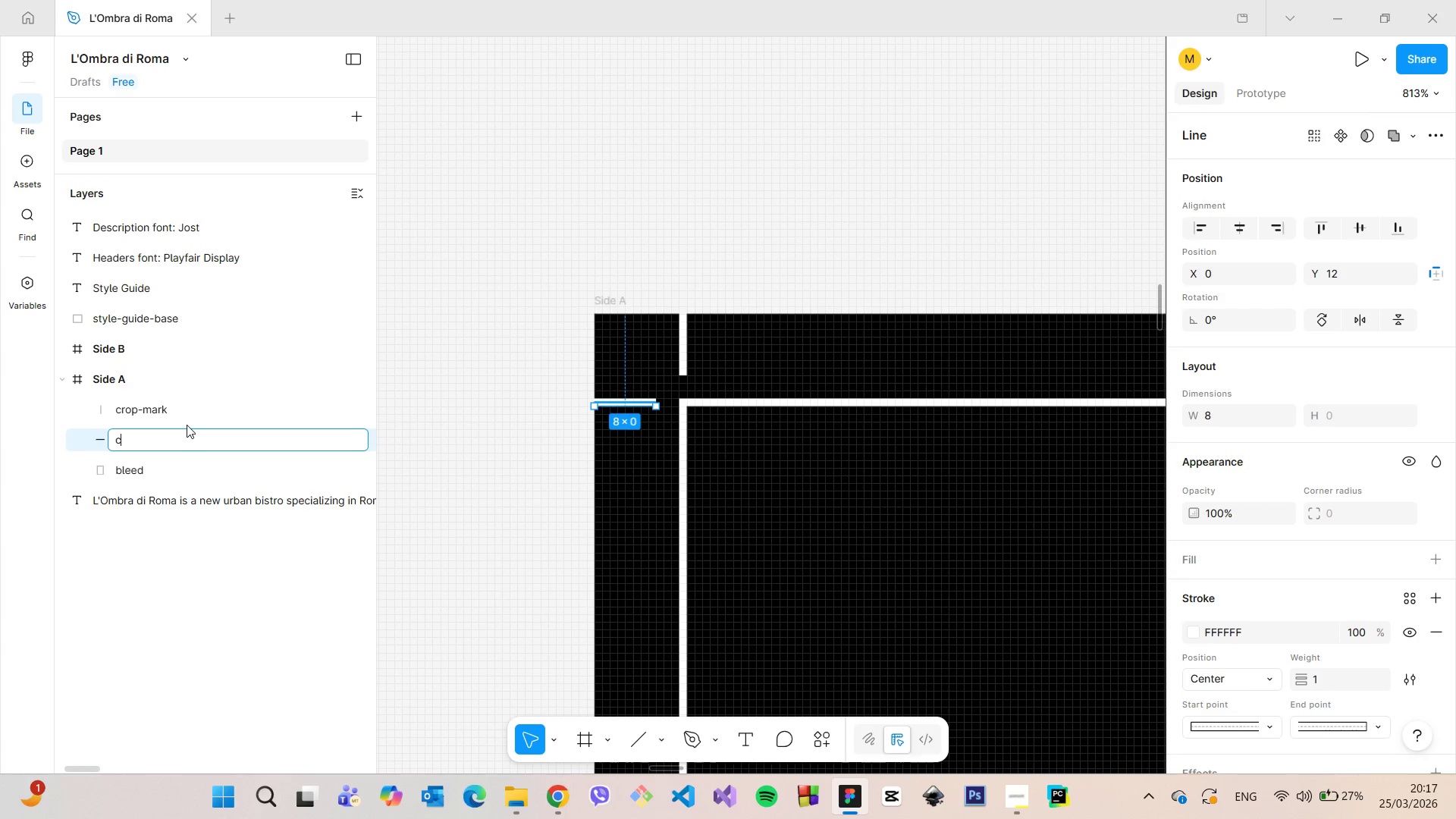 
type(crop=)
key(Backspace)
type(-mark)
 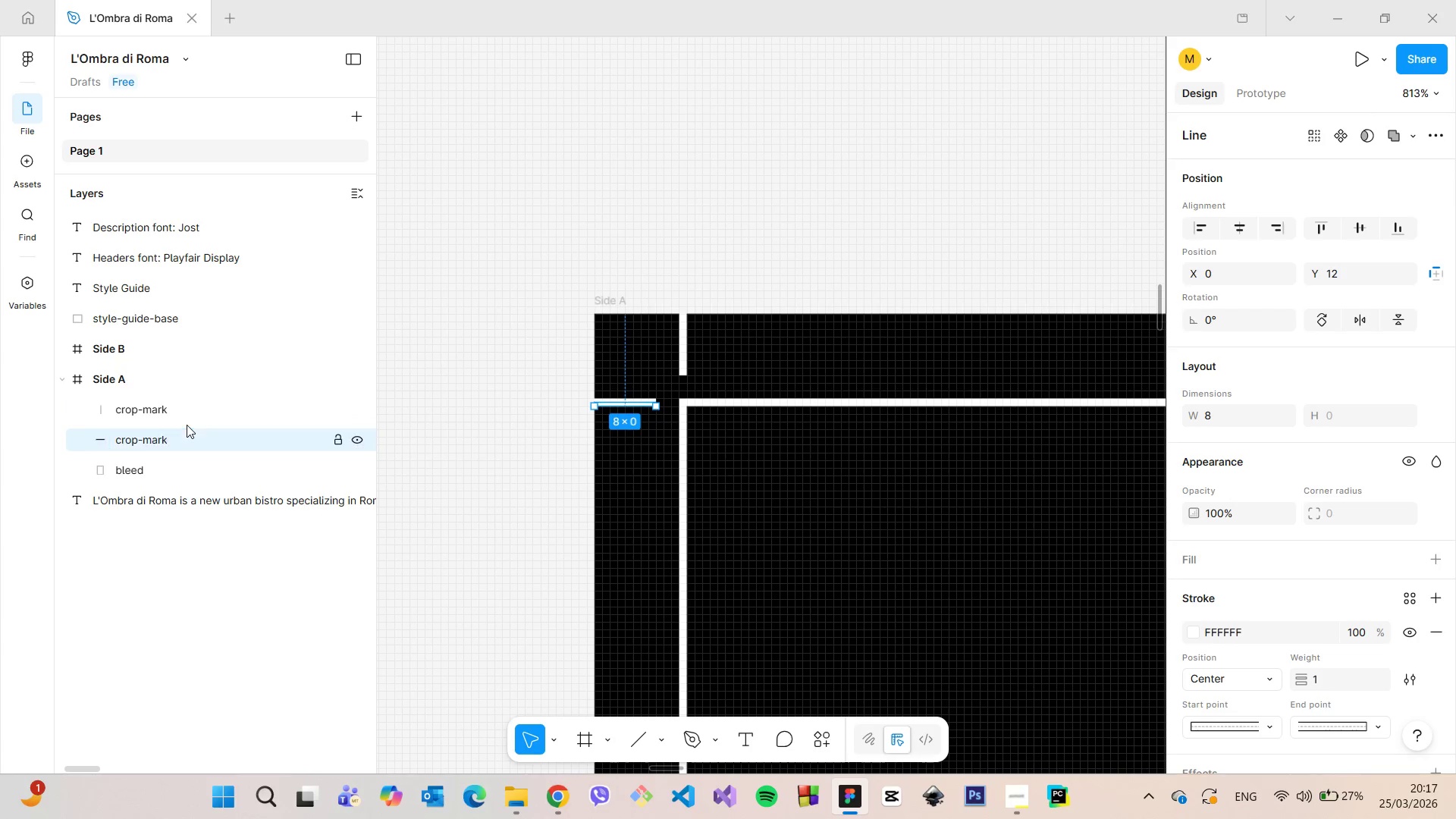 
key(Enter)
 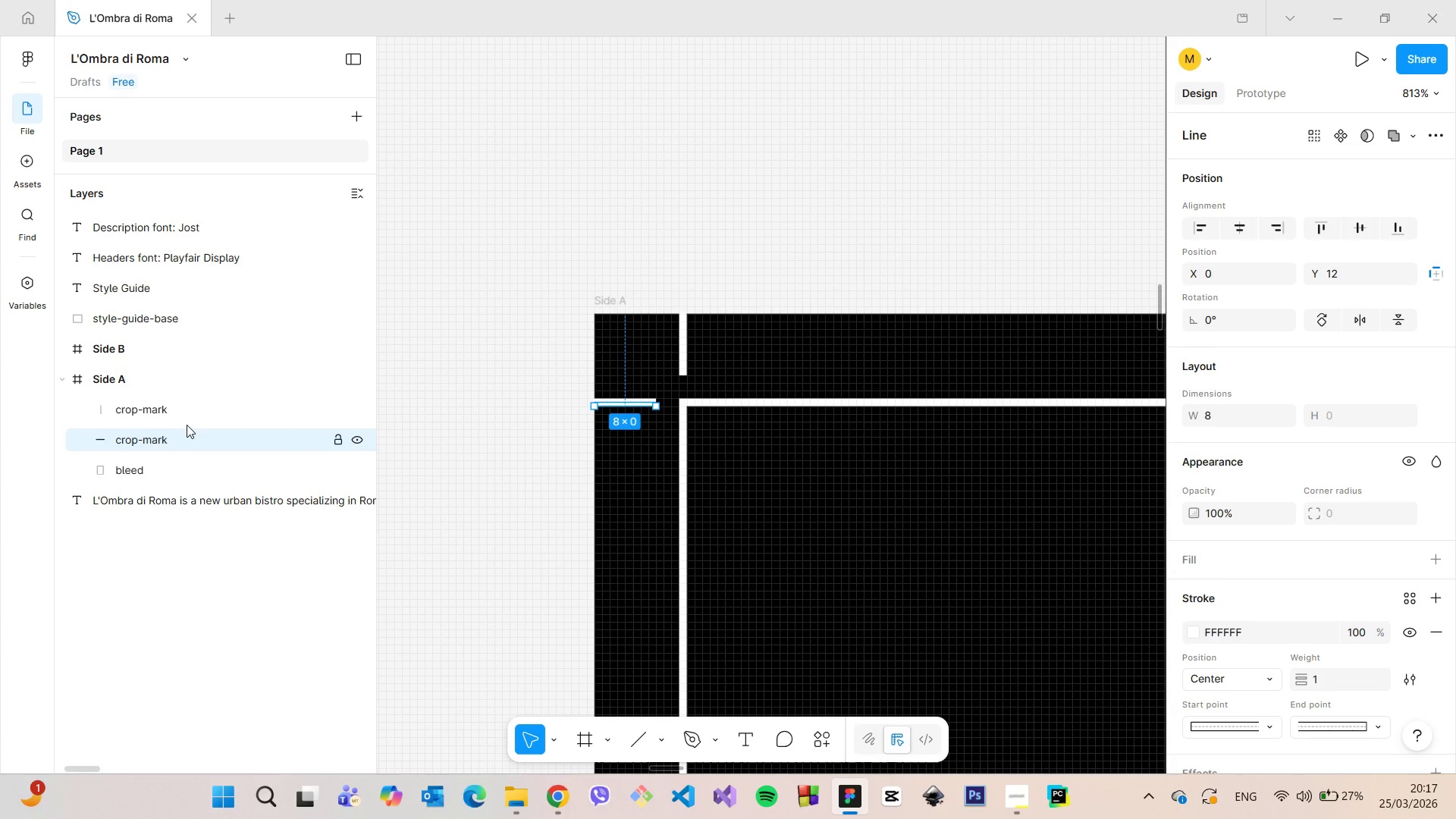 
hold_key(key=ShiftLeft, duration=1.05)
left_click([190, 414])
 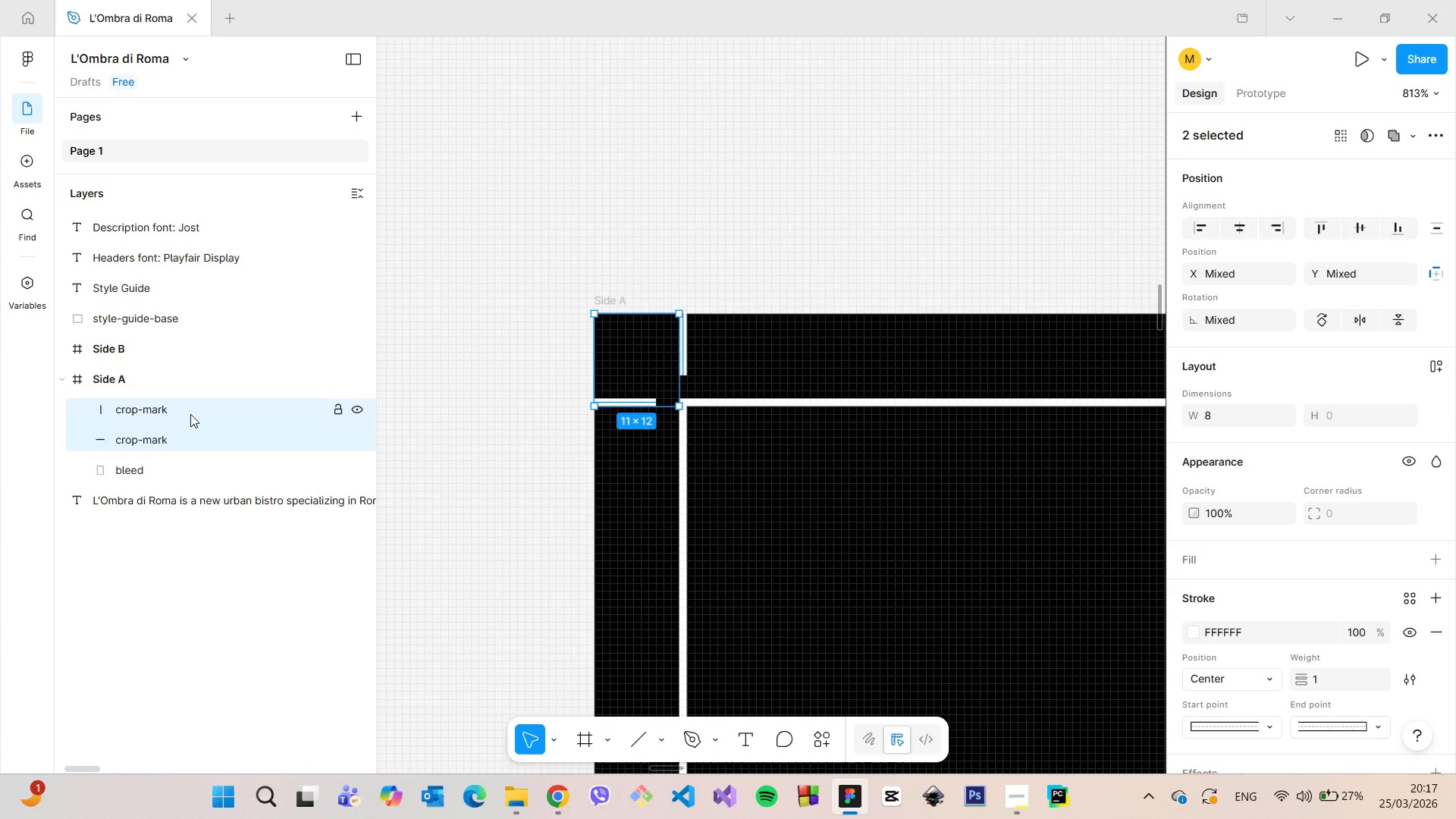 
right_click([190, 414])
 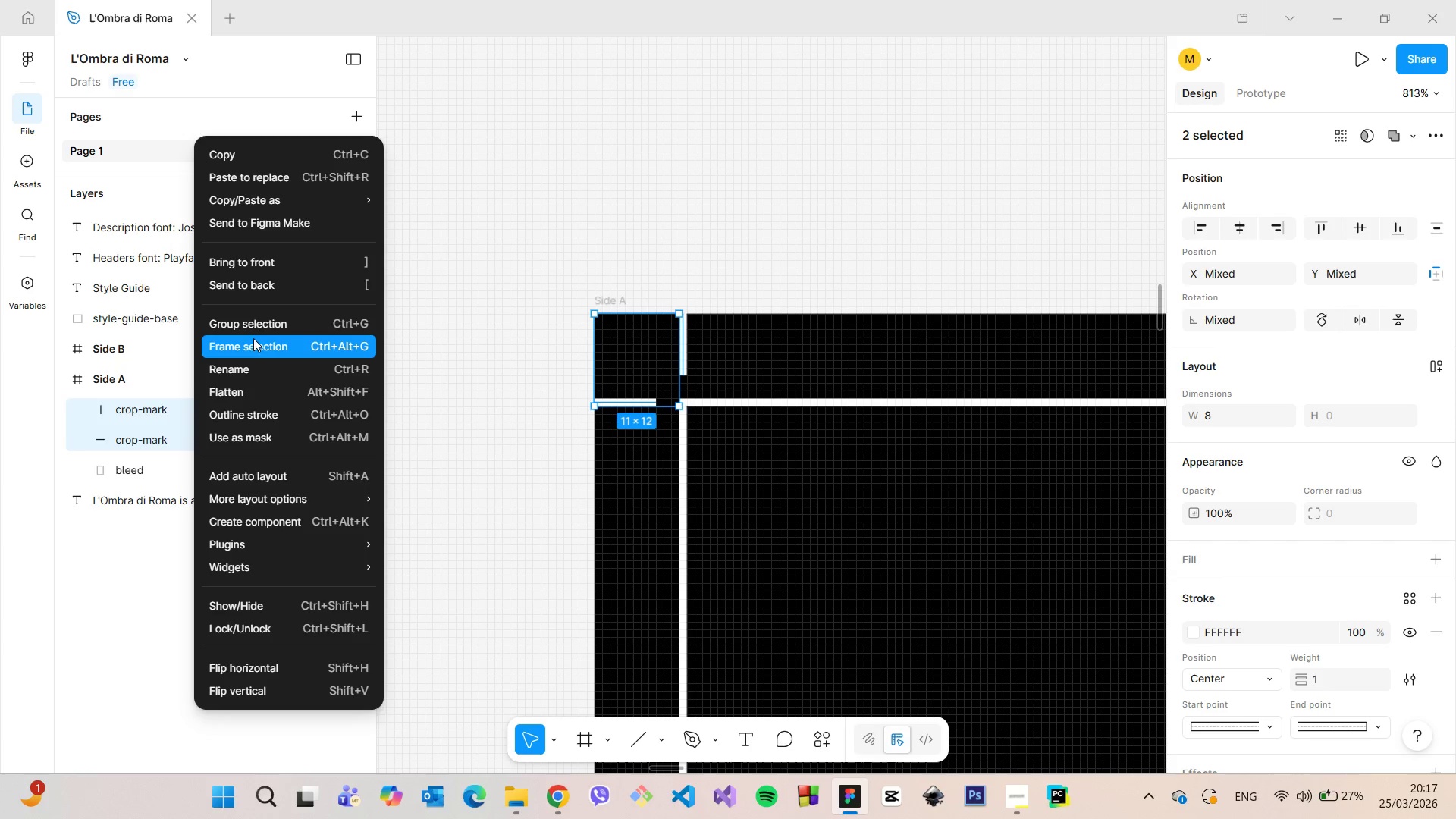 
left_click([256, 330])
 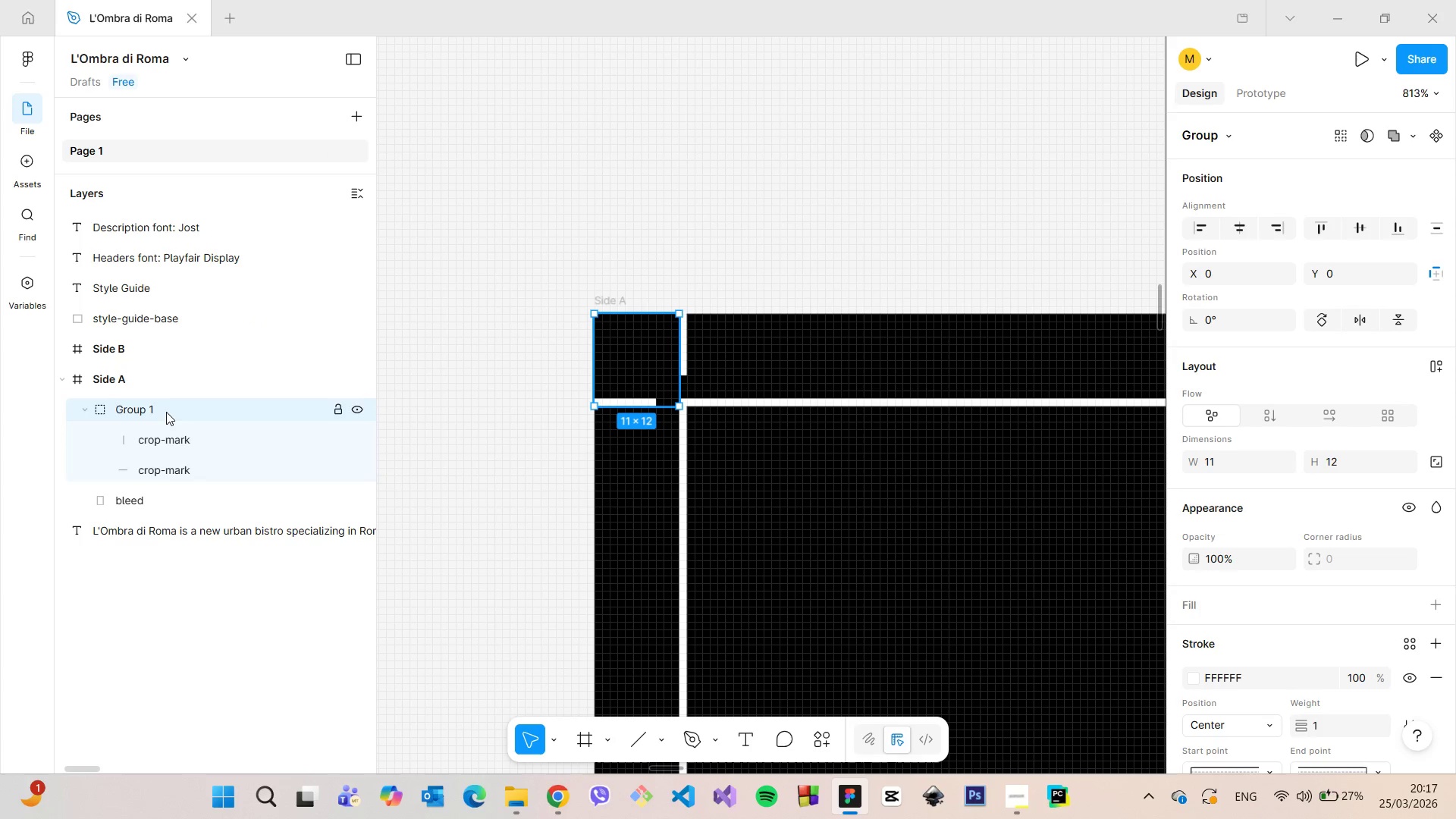 
double_click([166, 412])
 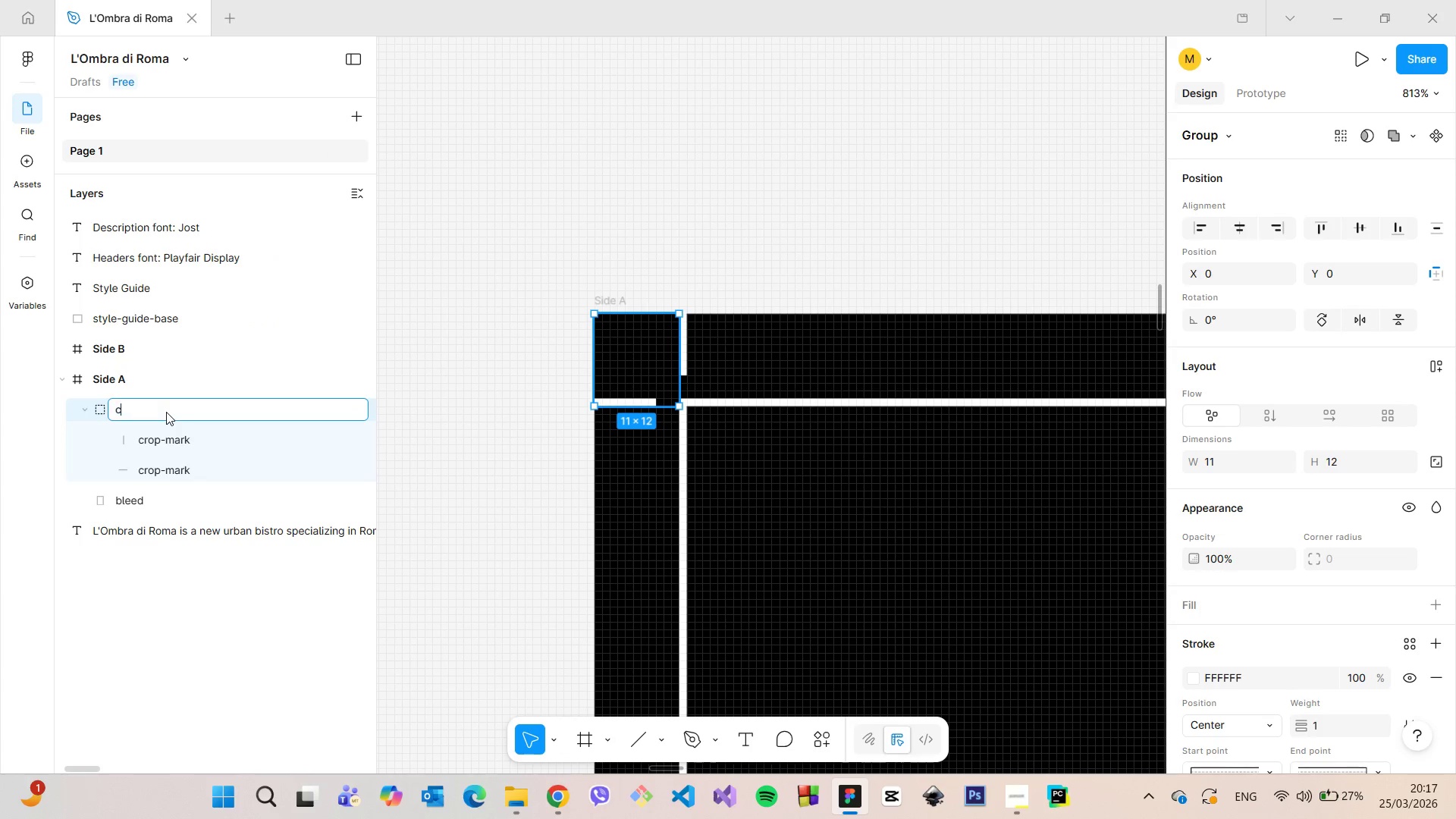 
type(crop-marks)
 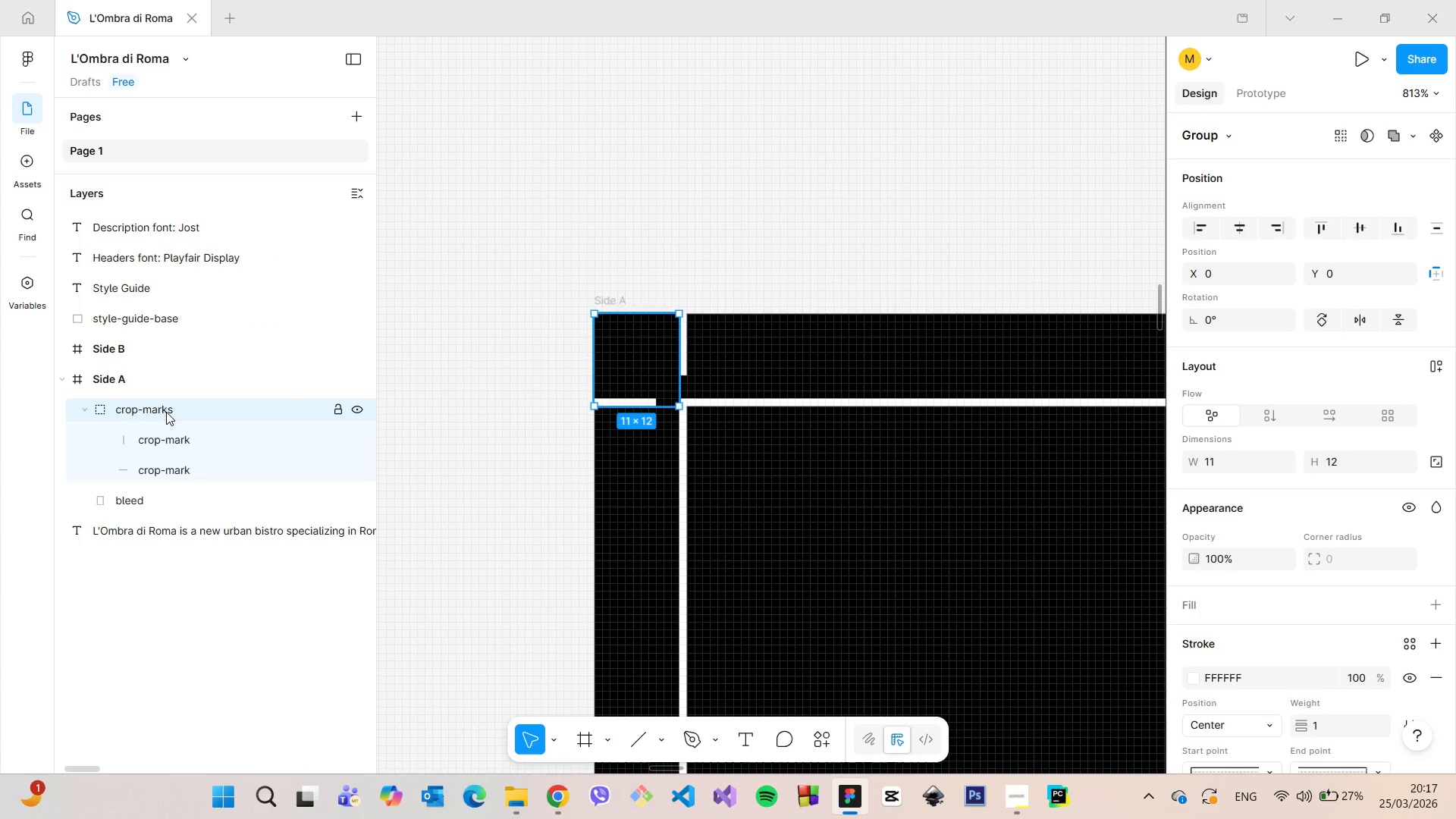 
key(Enter)
 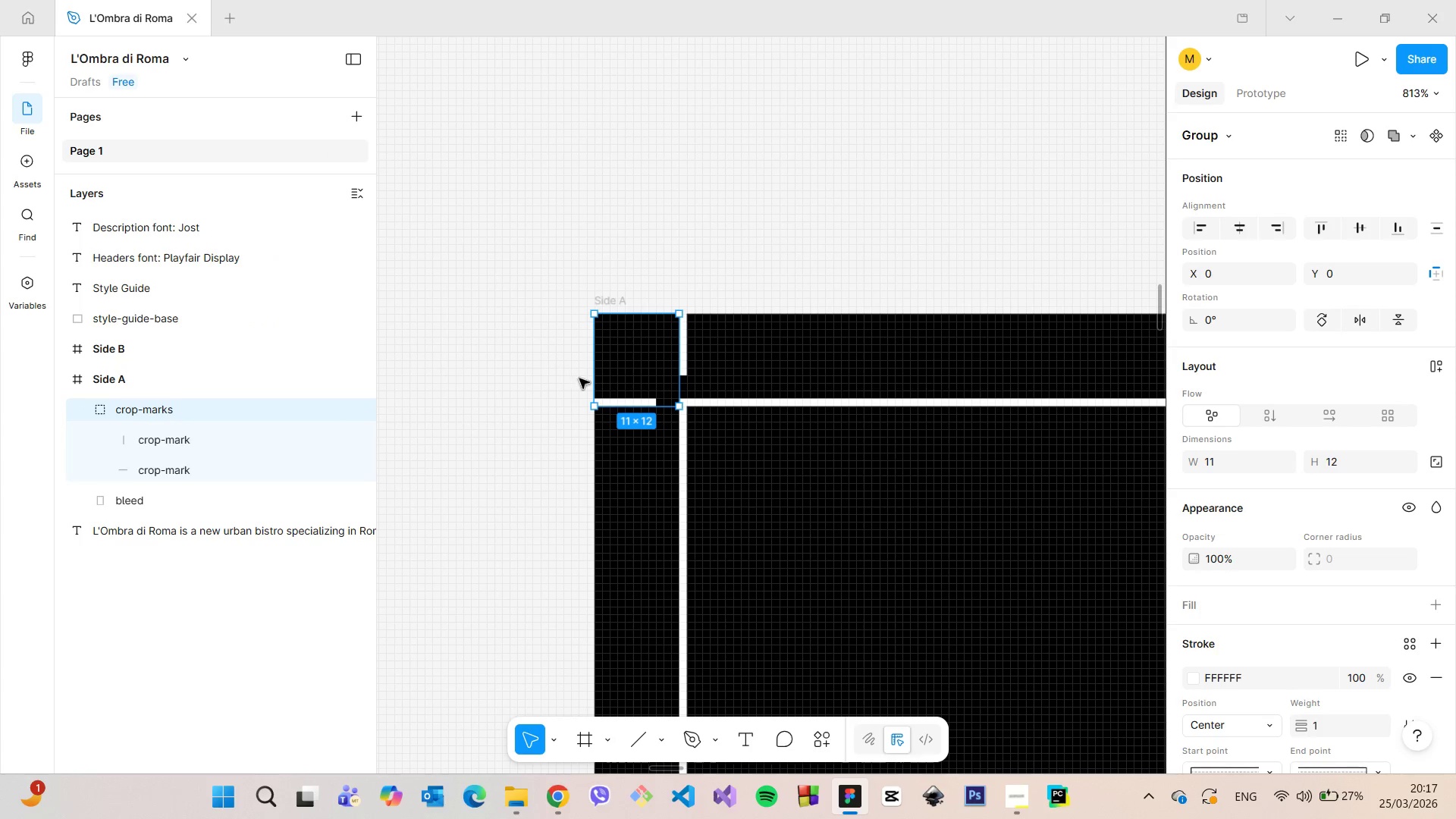 
hold_key(key=AltLeft, duration=0.83)
left_click([628, 381])
 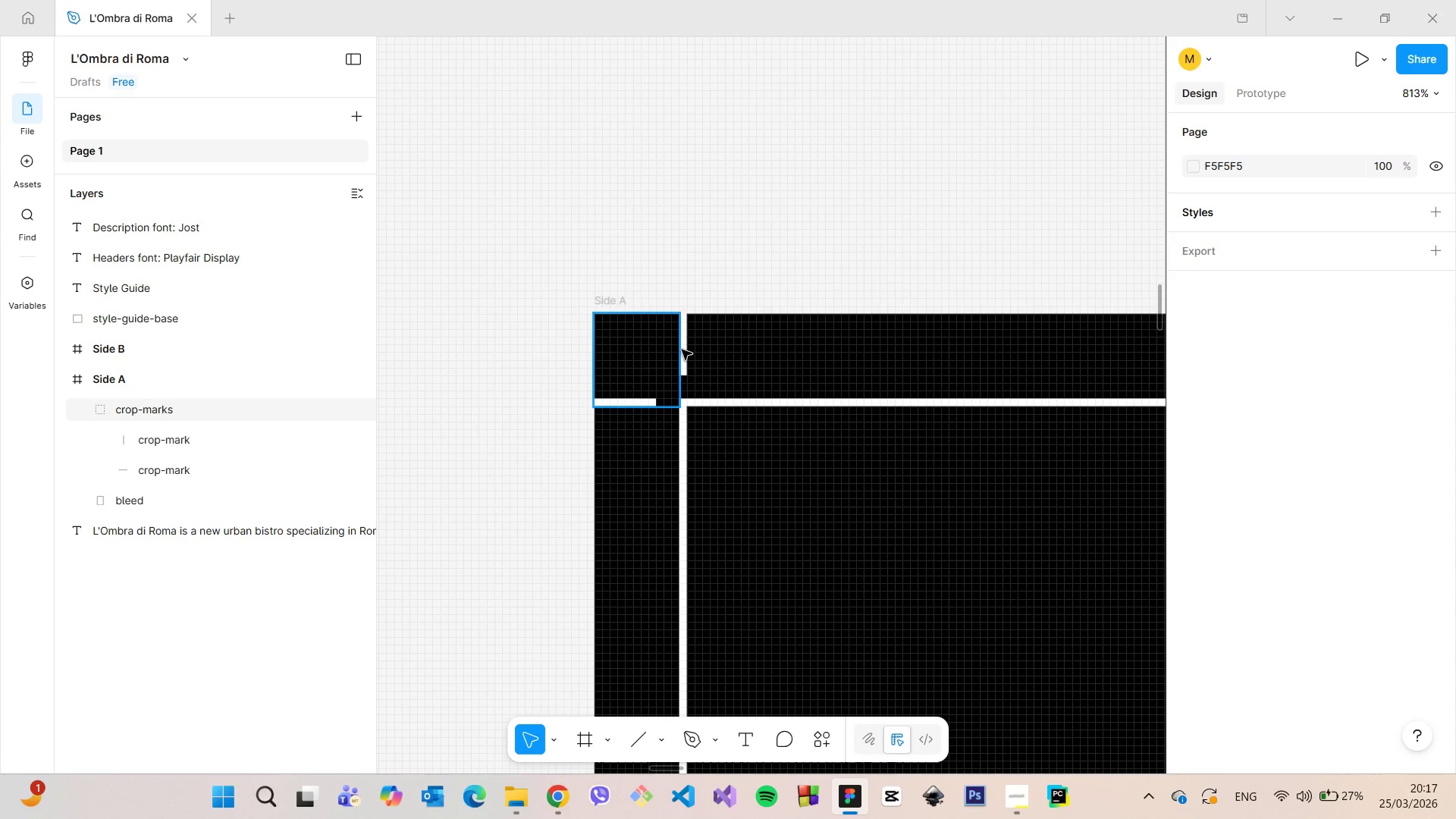 
left_click([682, 350])
 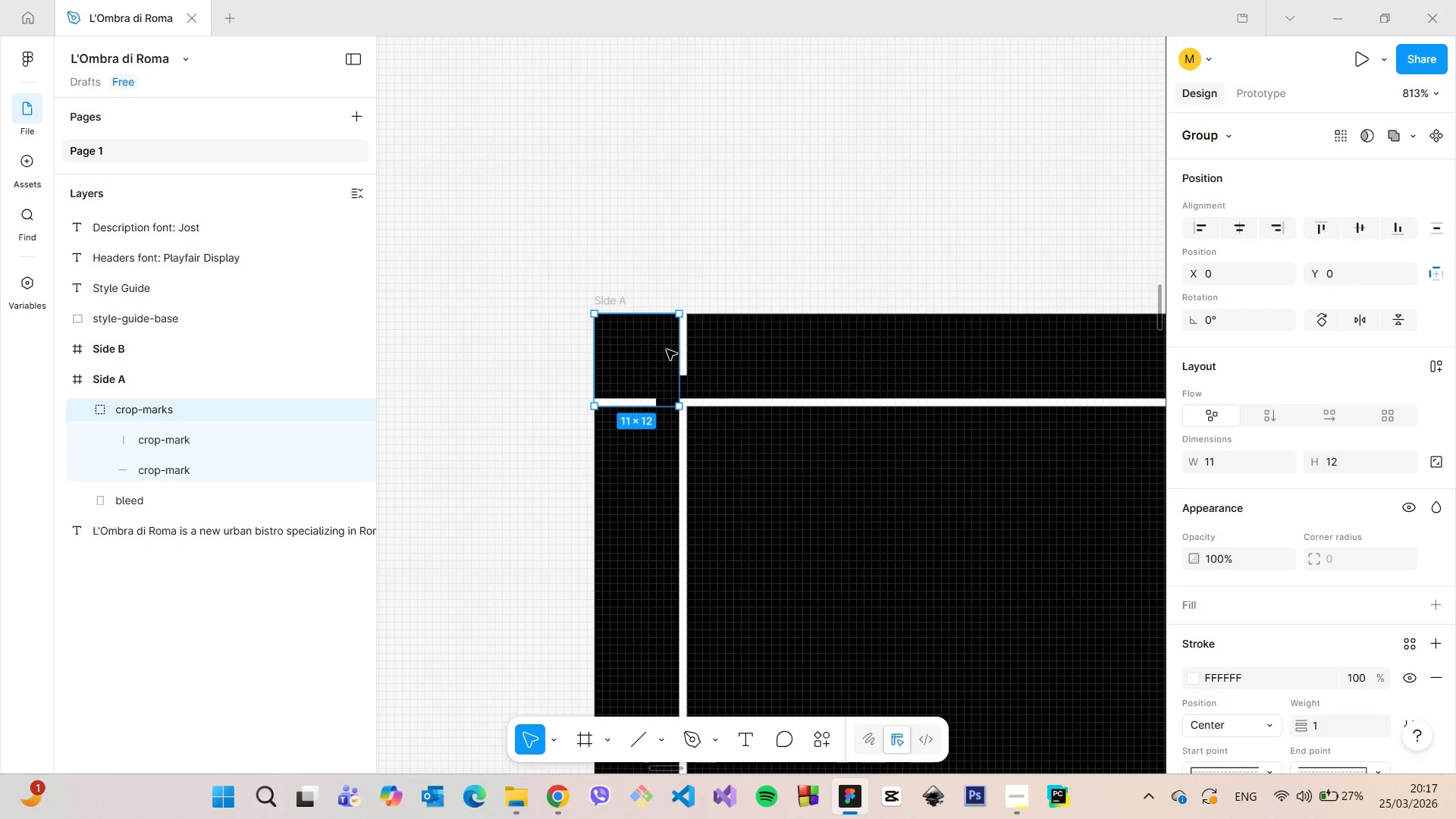 
hold_key(key=AltLeft, duration=1.53)
left_click_drag(start_coordinate=[667, 350], to_coordinate=[1115, 336])
 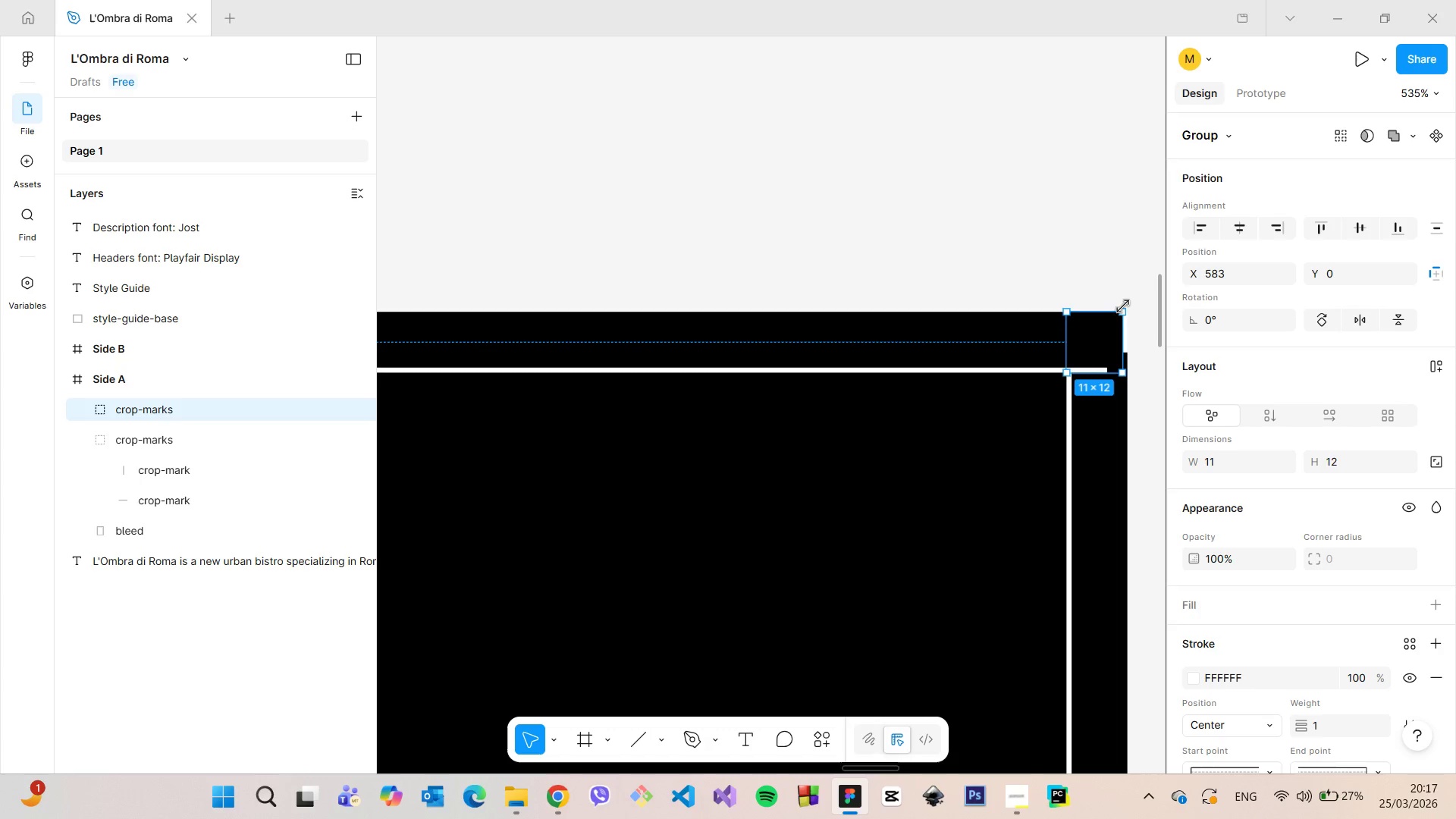 
hold_key(key=AltLeft, duration=1.51)
 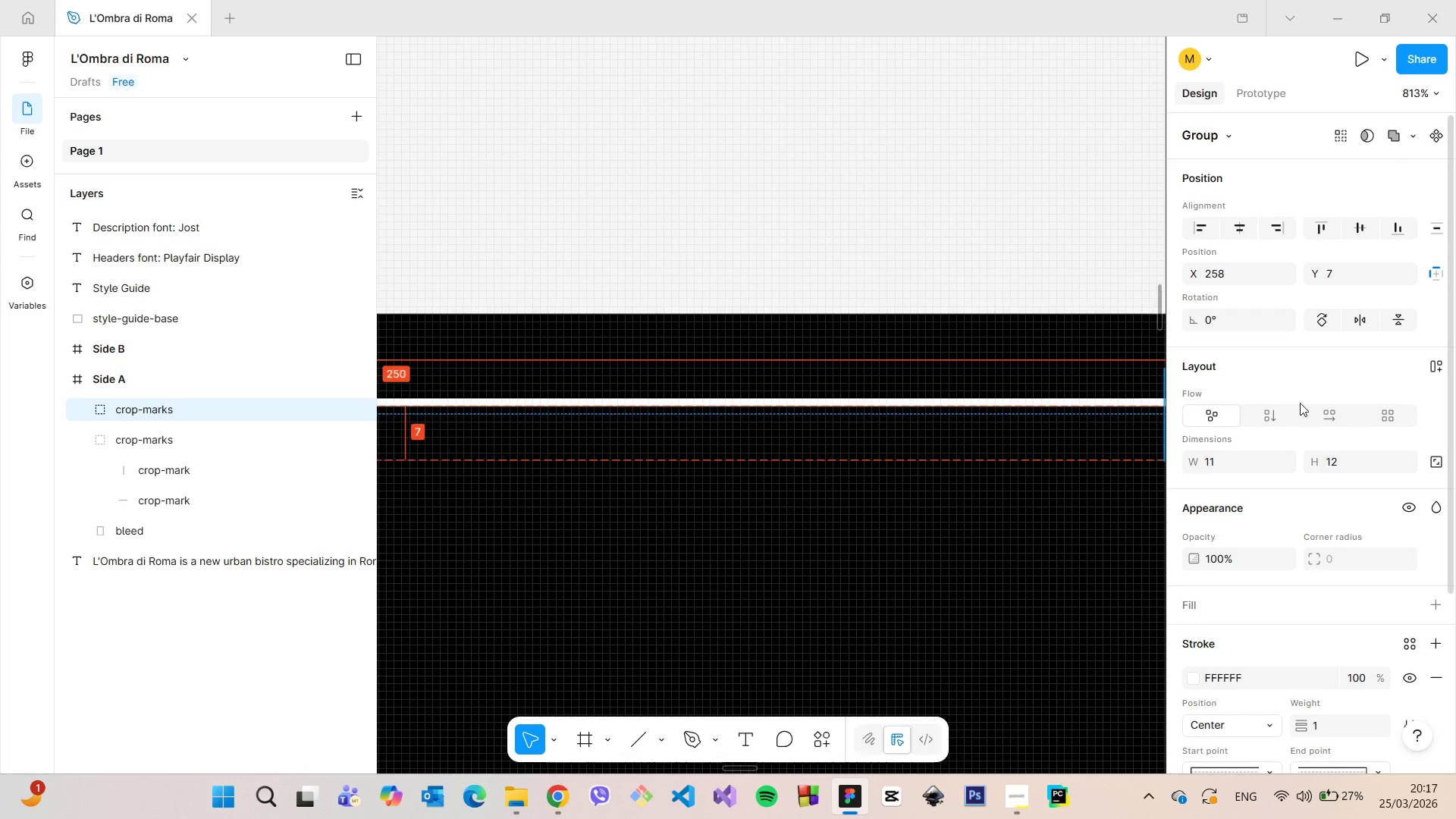 
hold_key(key=AltLeft, duration=1.52)
 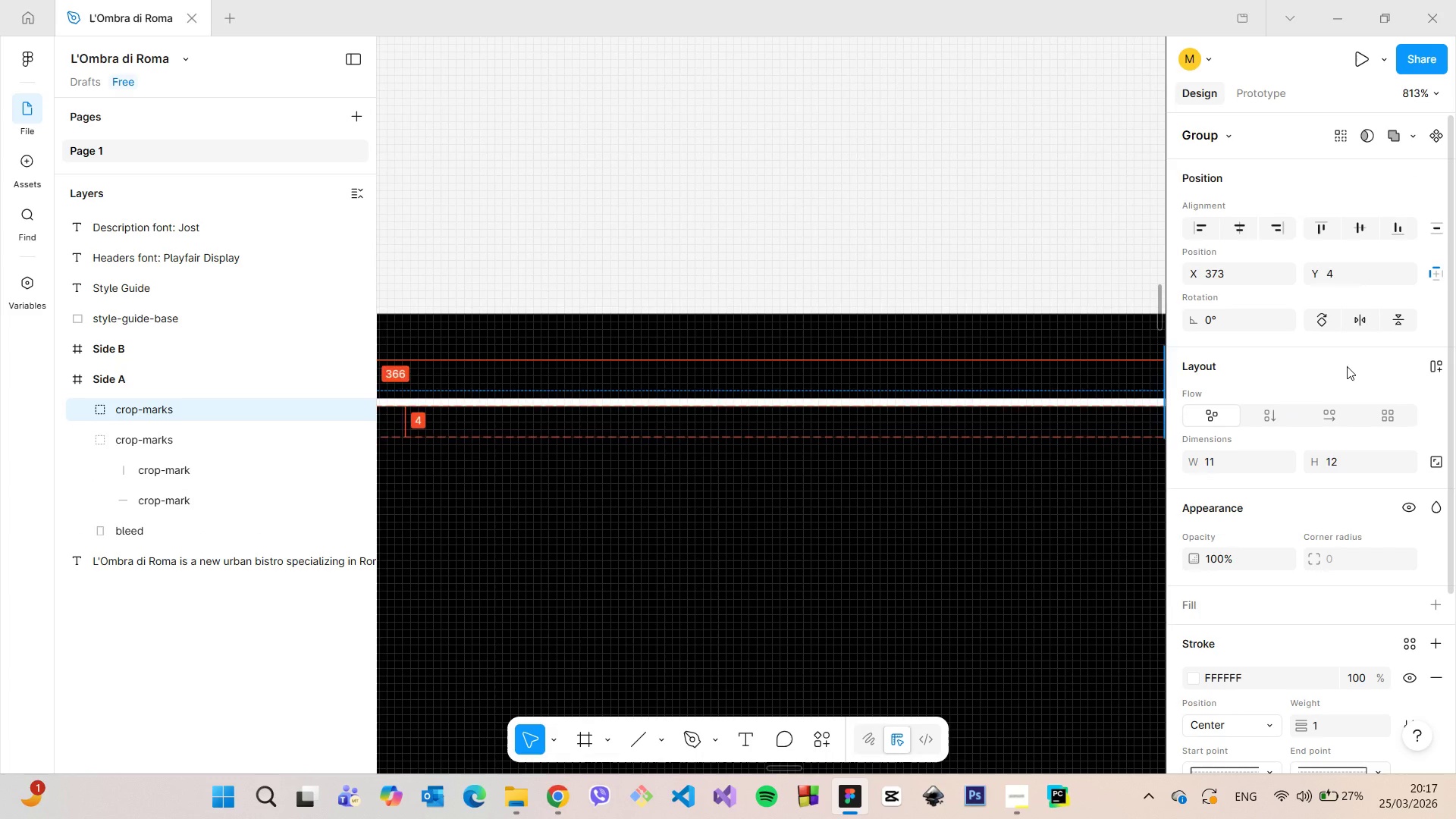 
hold_key(key=AltLeft, duration=1.5)
hold_key(key=AltLeft, duration=1.52)
scroll: coordinate [1092, 349], scroll_direction: down, amount: 15.0
 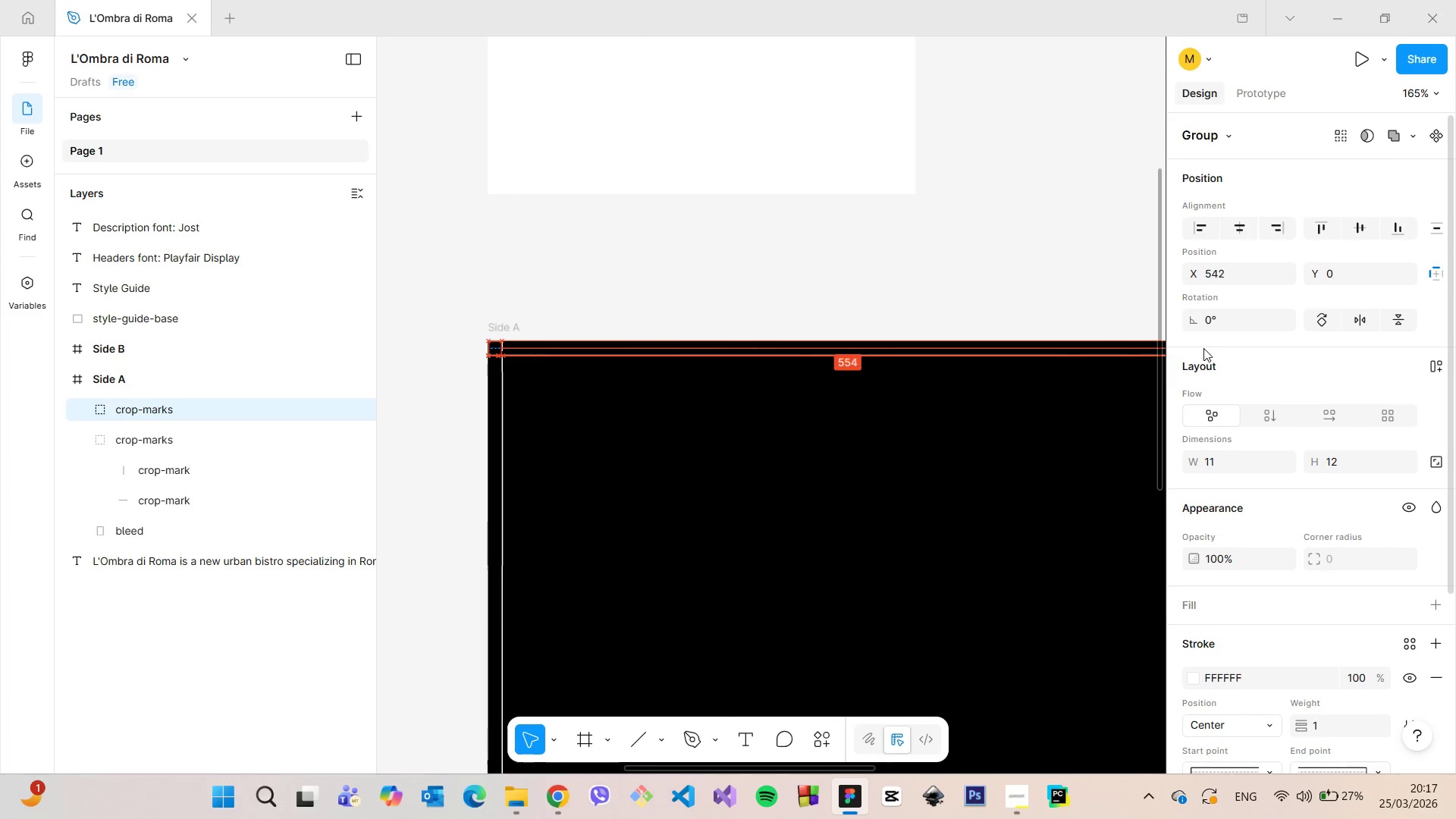 
hold_key(key=AltLeft, duration=1.51)
hold_key(key=AltLeft, duration=1.5)
scroll: coordinate [1113, 347], scroll_direction: up, amount: 17.0
 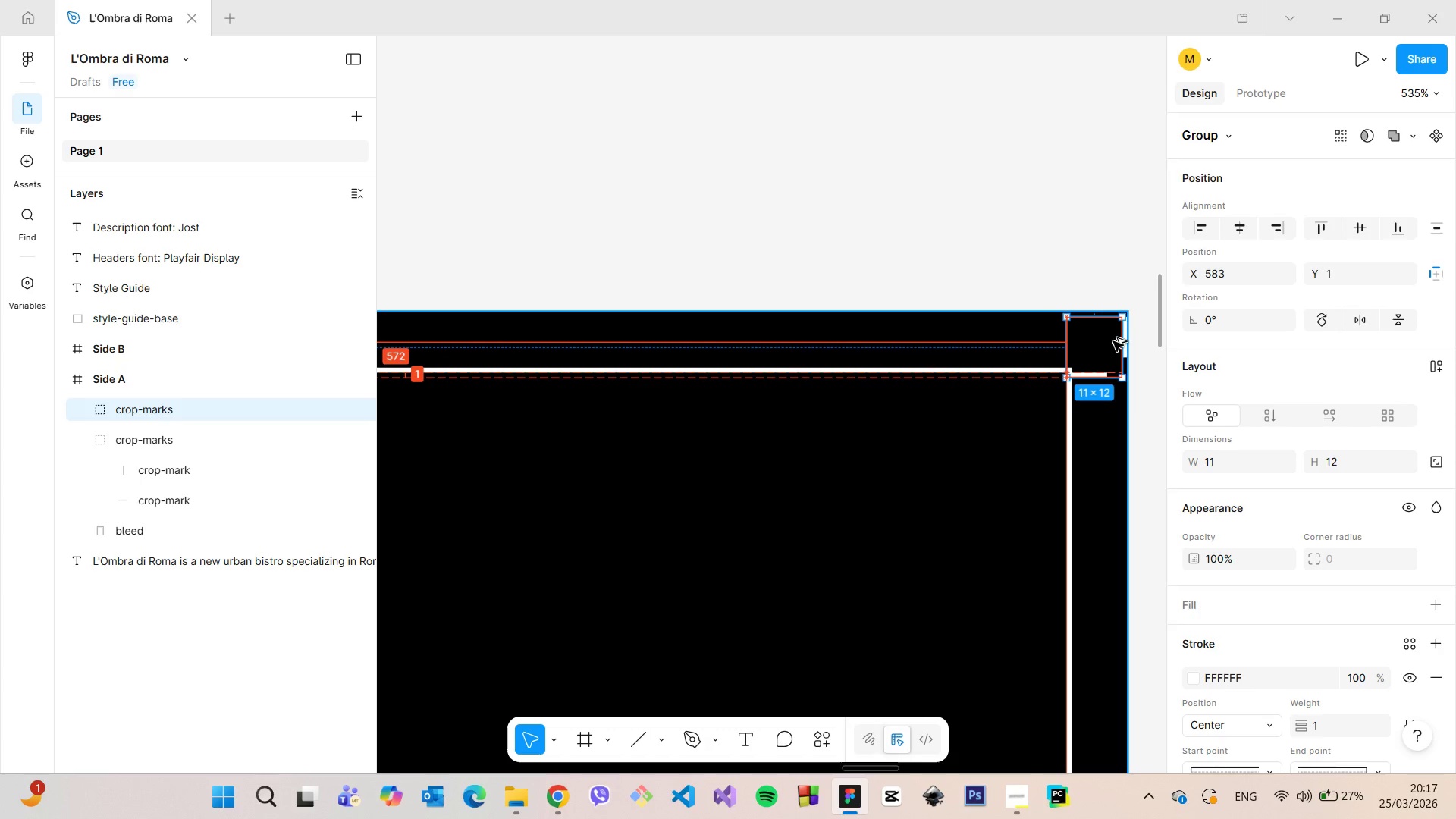 
hold_key(key=AltLeft, duration=0.42)
 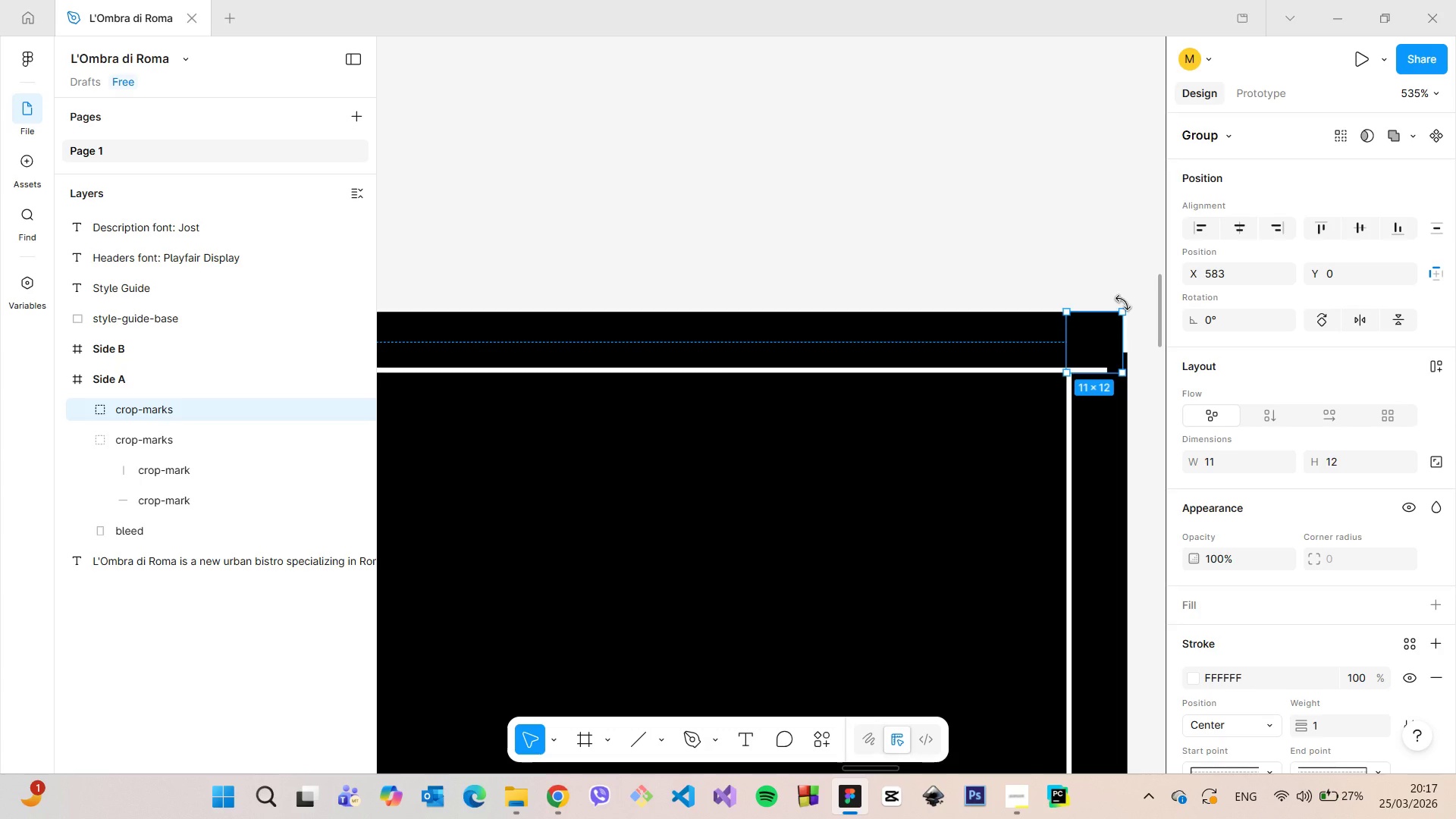 
left_click_drag(start_coordinate=[1123, 303], to_coordinate=[1148, 378])
 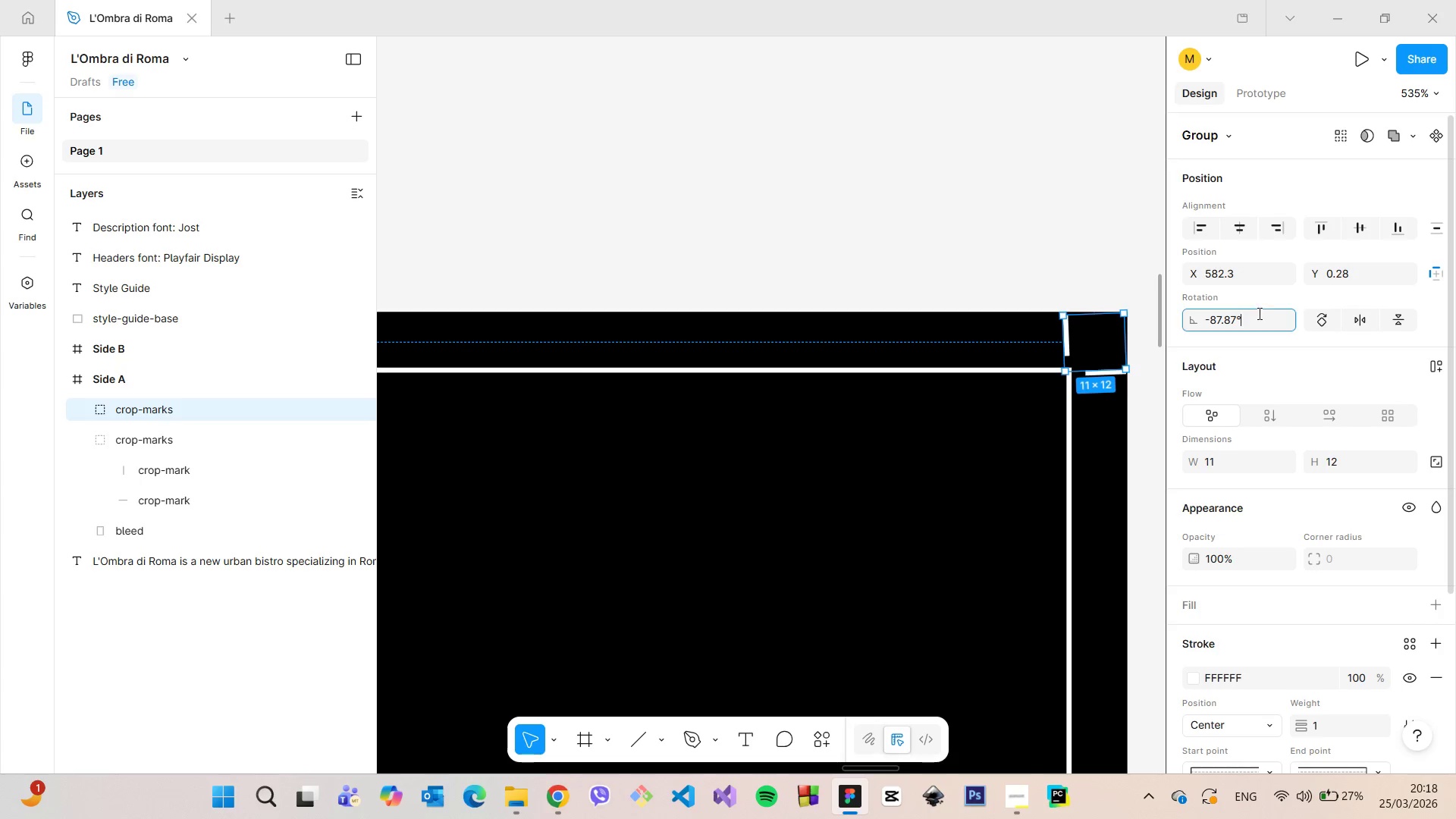 
left_click_drag(start_coordinate=[1259, 313], to_coordinate=[1197, 317])
 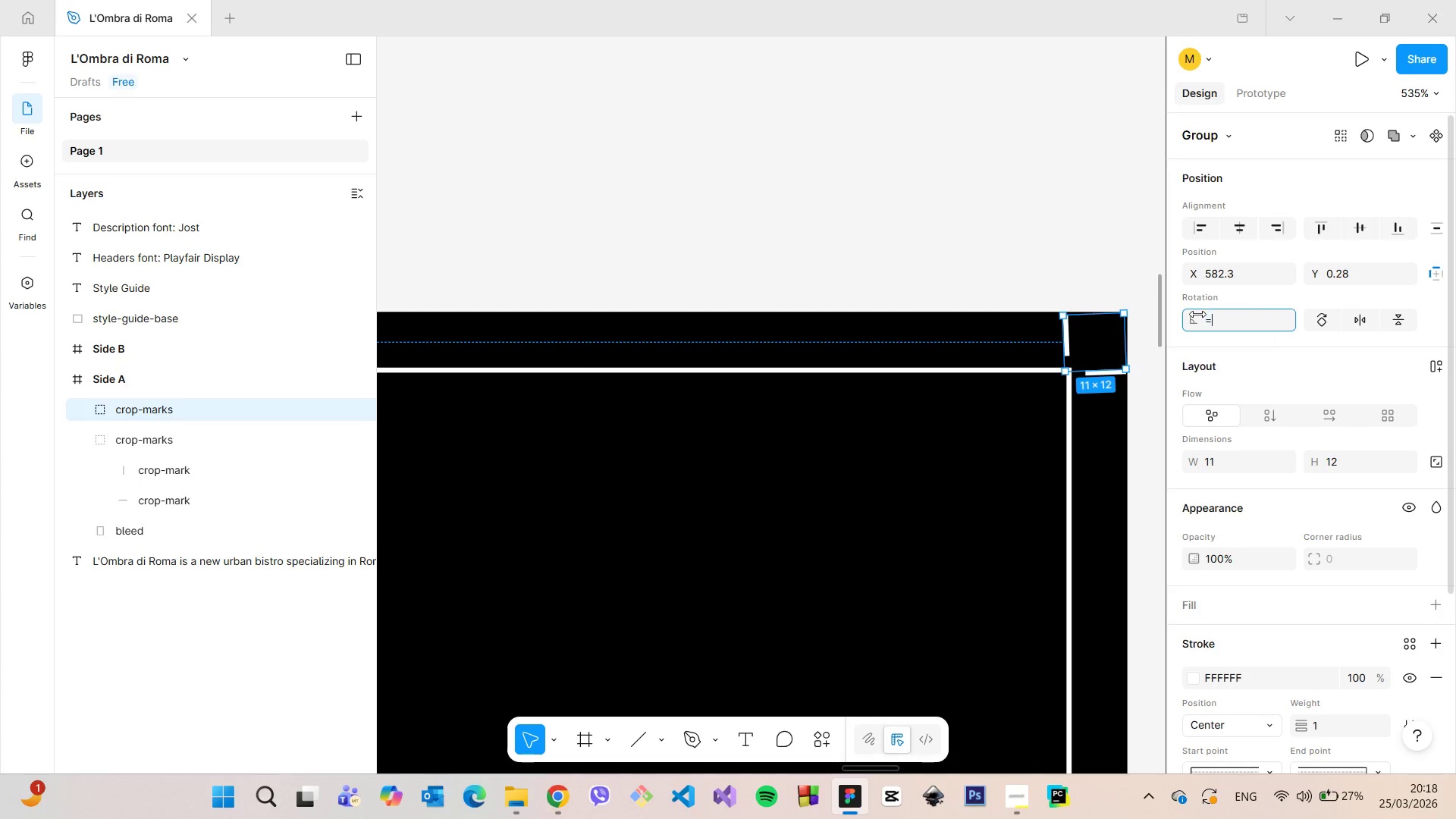 
type(=)
key(Backspace)
type(-90)
 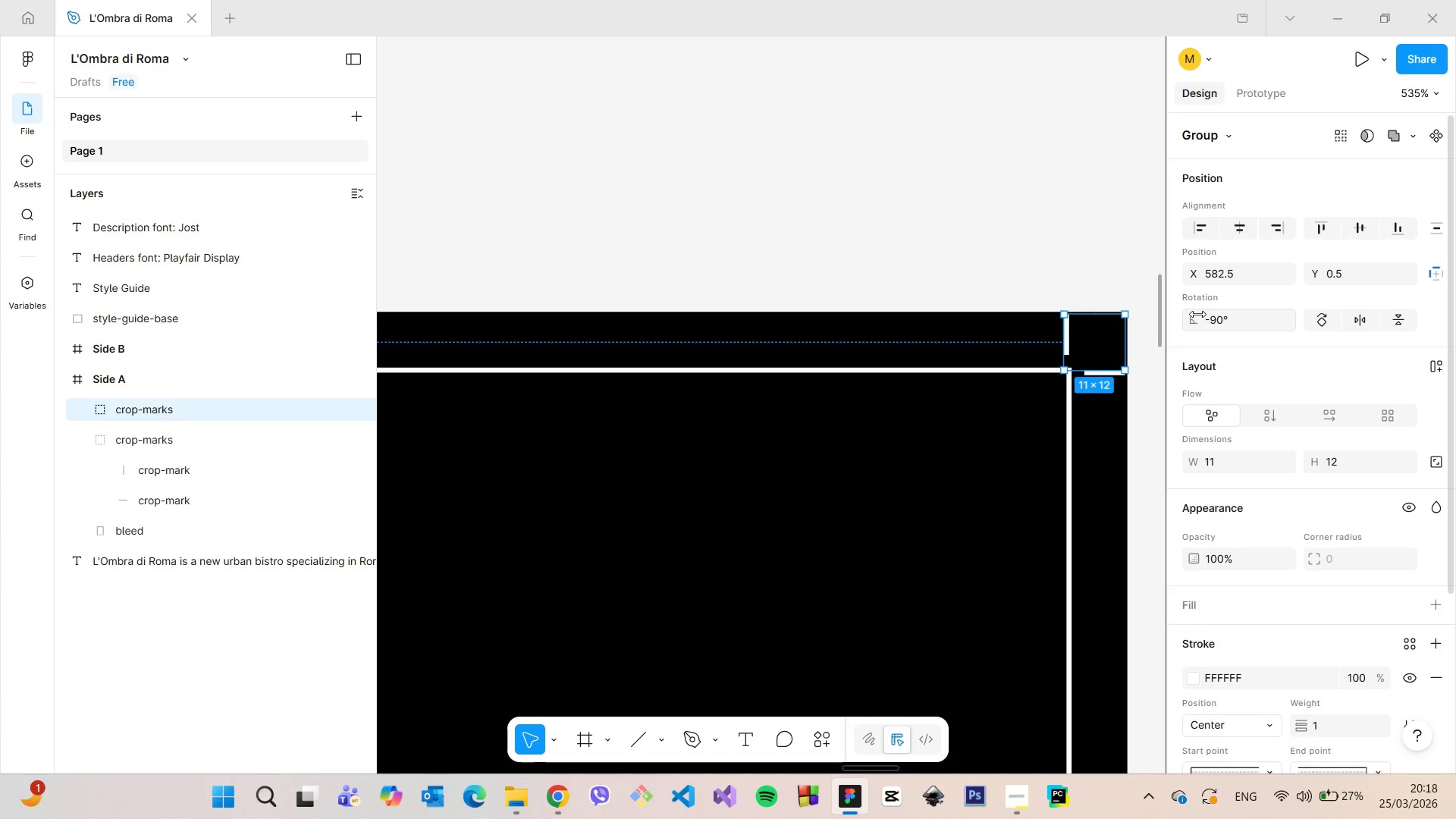 
key(Enter)
 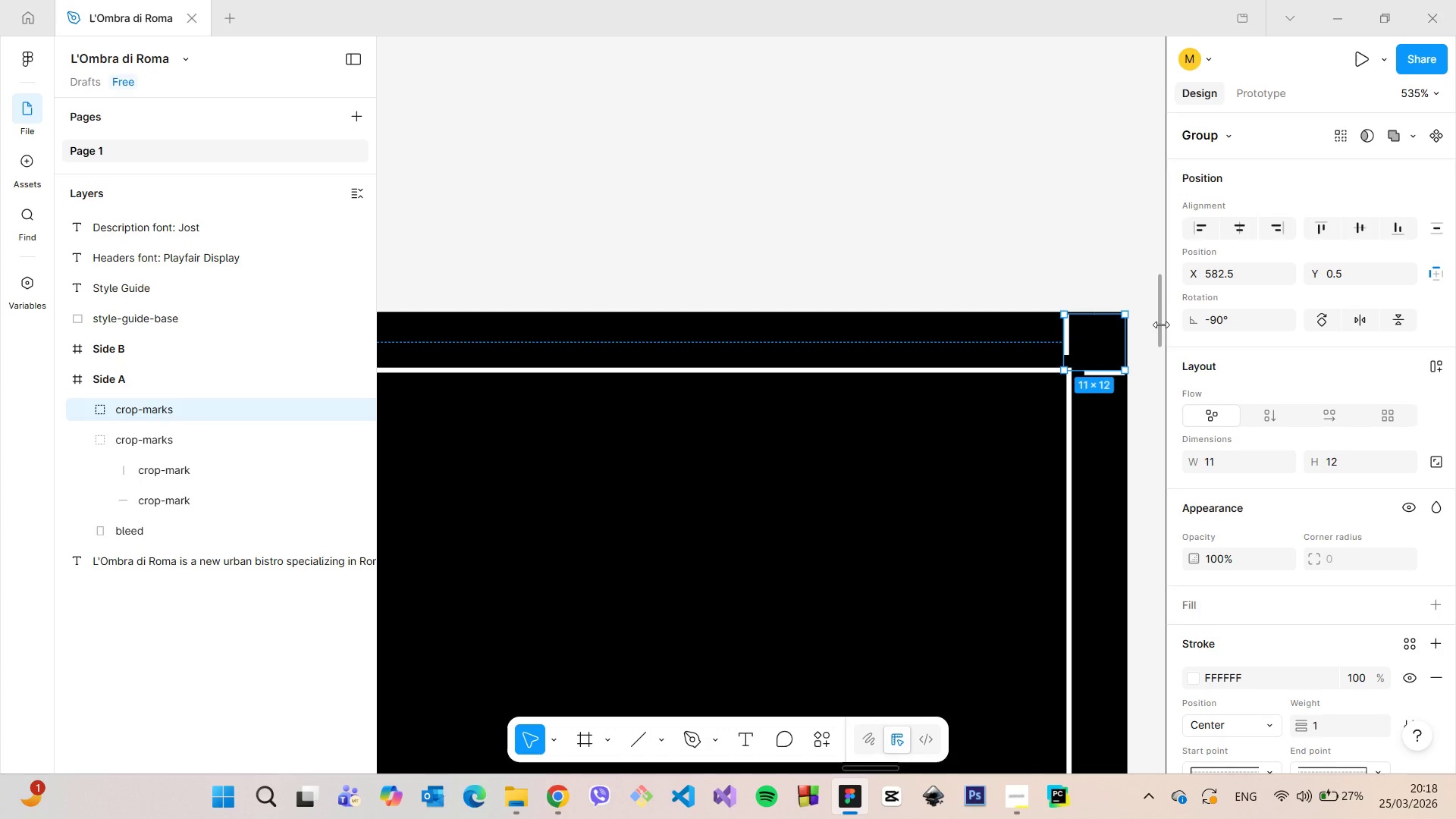 
scroll: coordinate [1158, 324], scroll_direction: up, amount: 8.0
 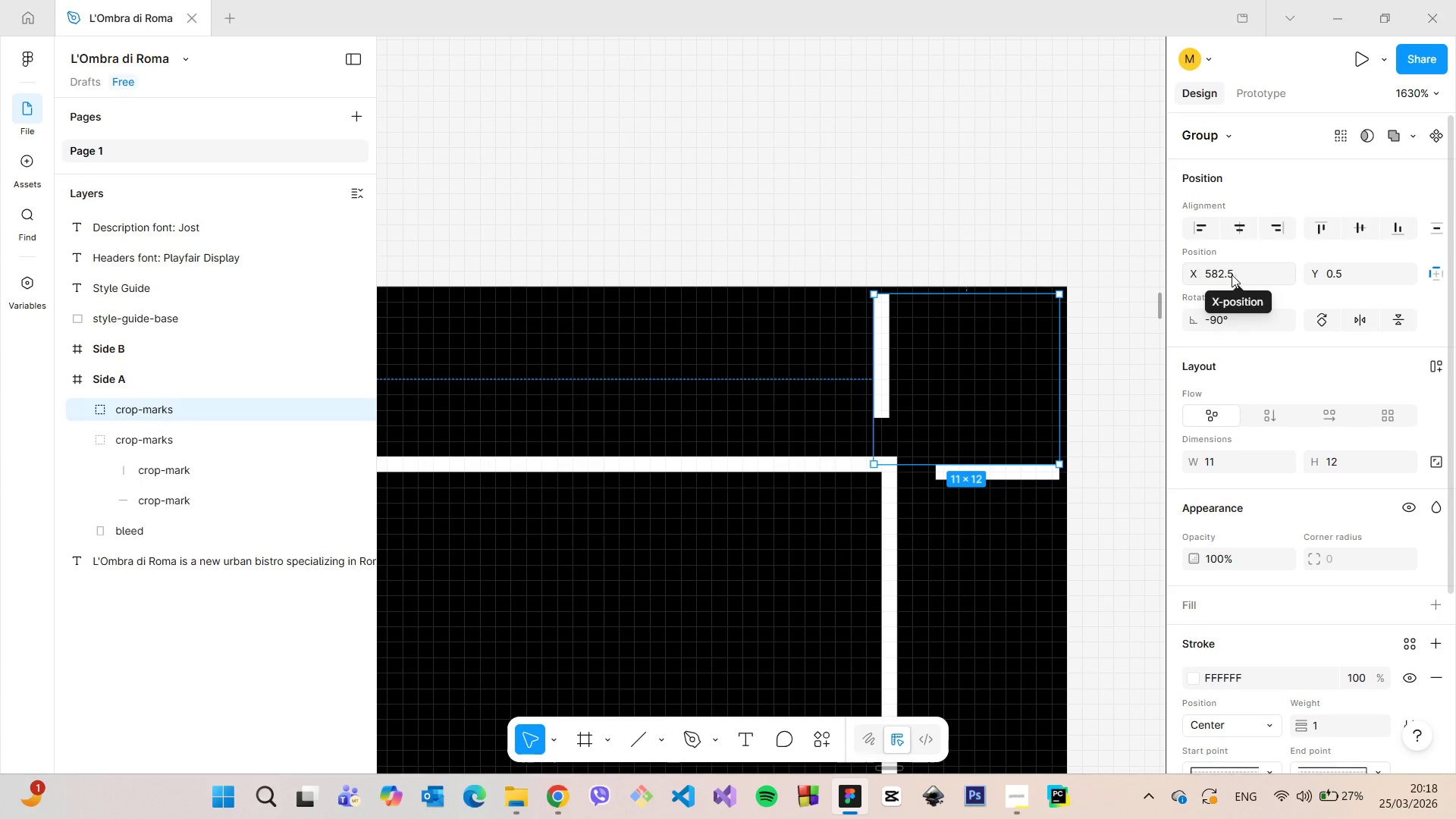 
double_click([1231, 275])
 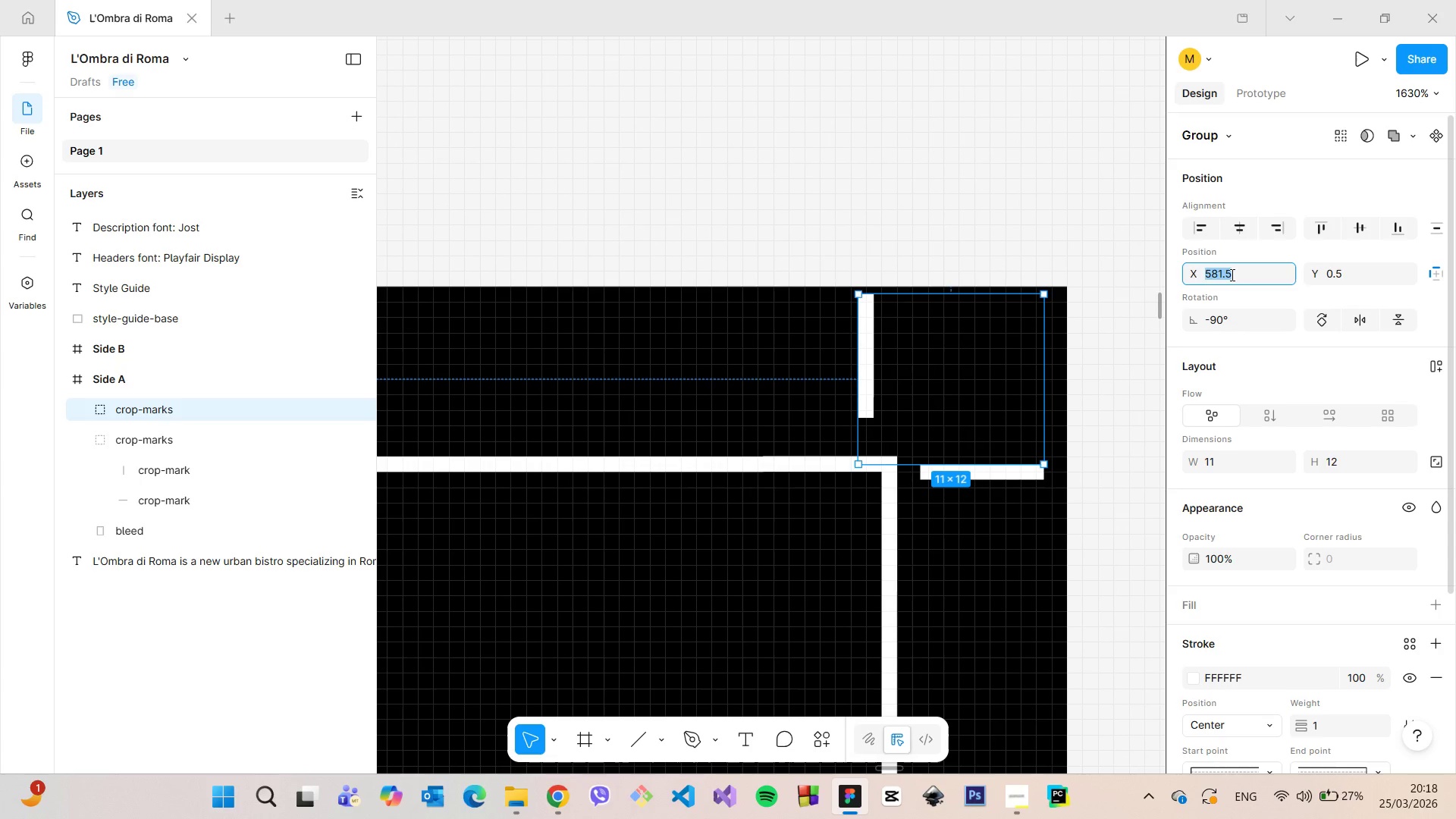 
key(ArrowDown)
 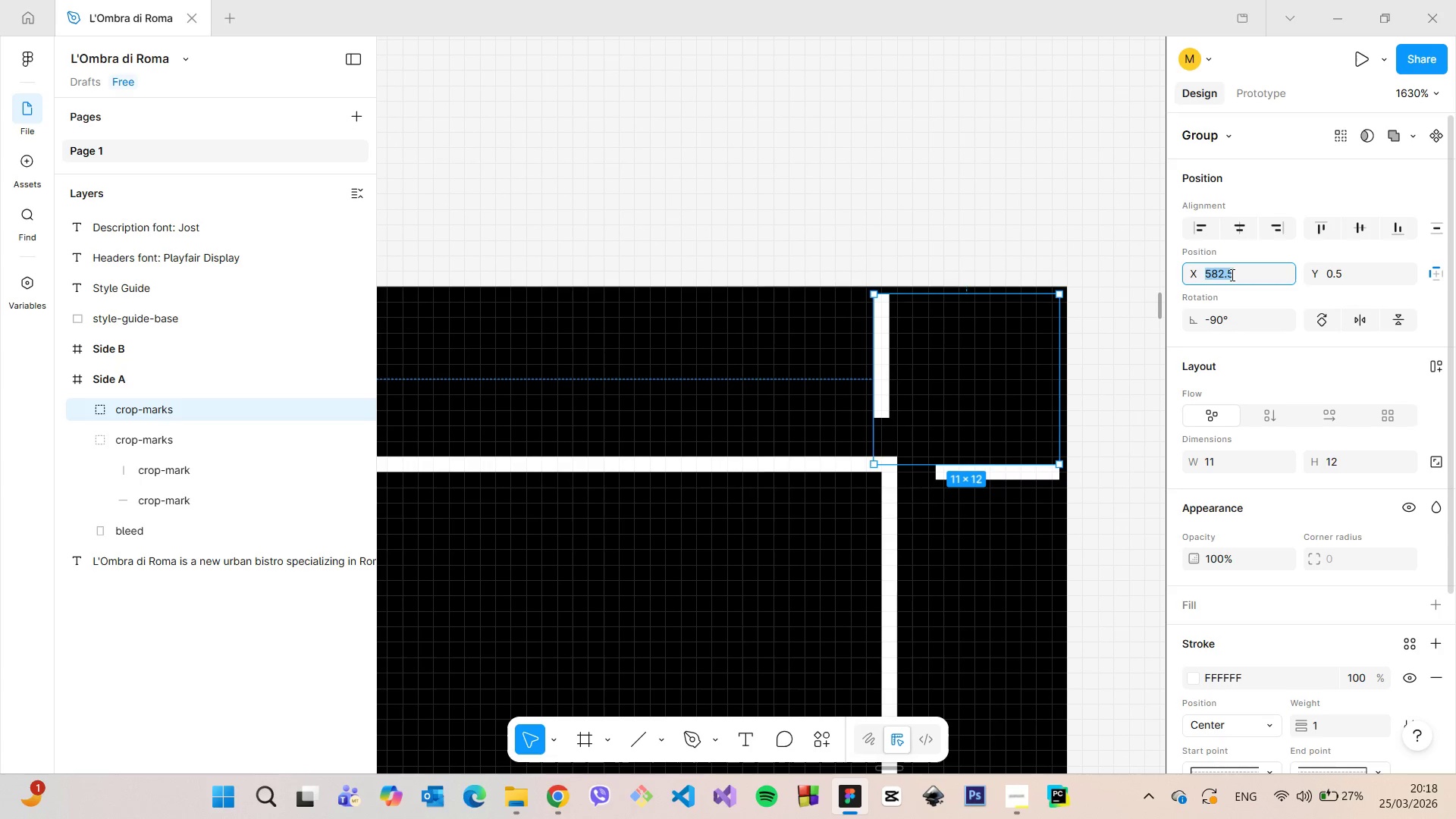 
key(ArrowUp)
 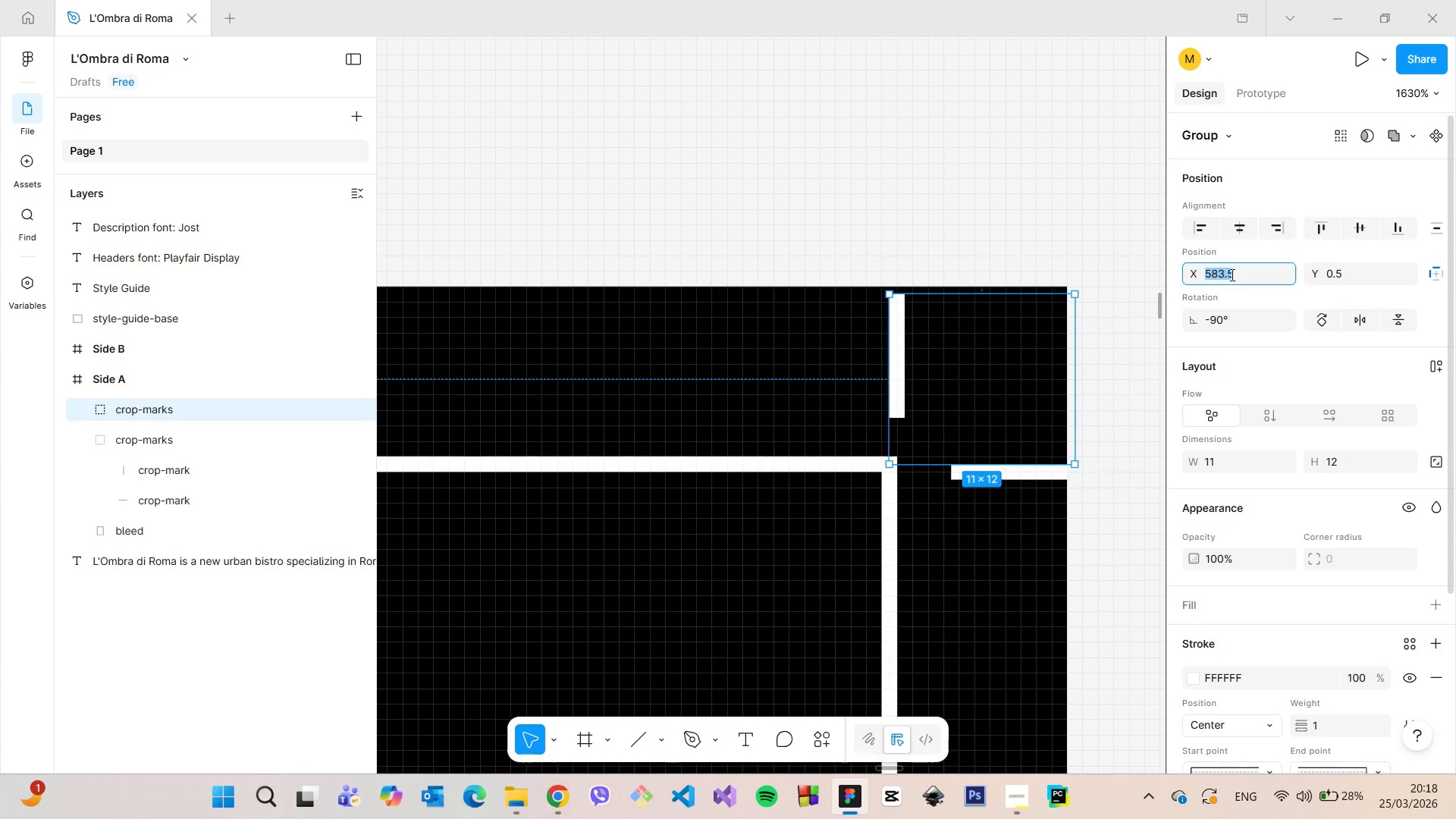 
key(ArrowUp)
 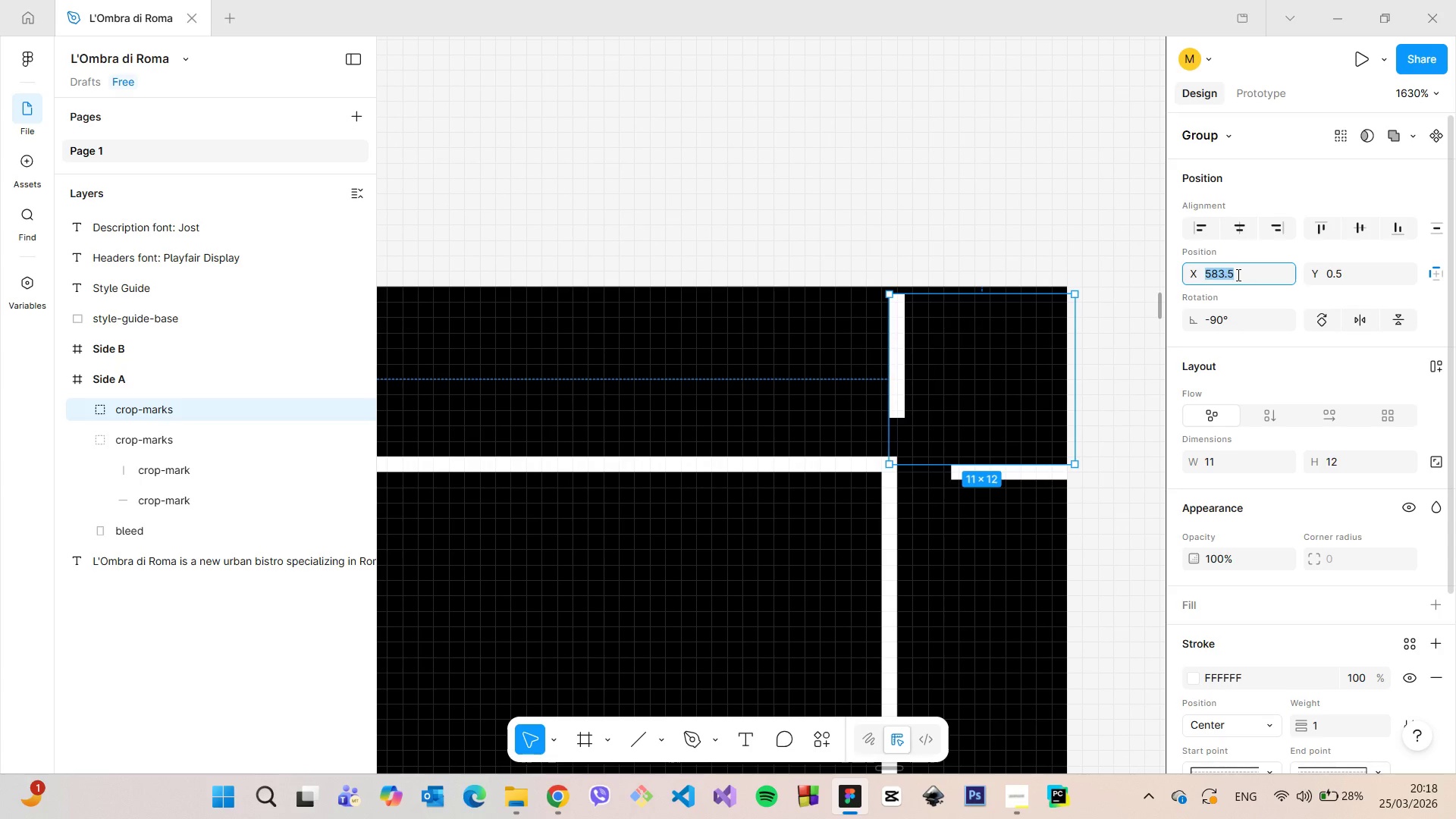 
left_click([1238, 275])
 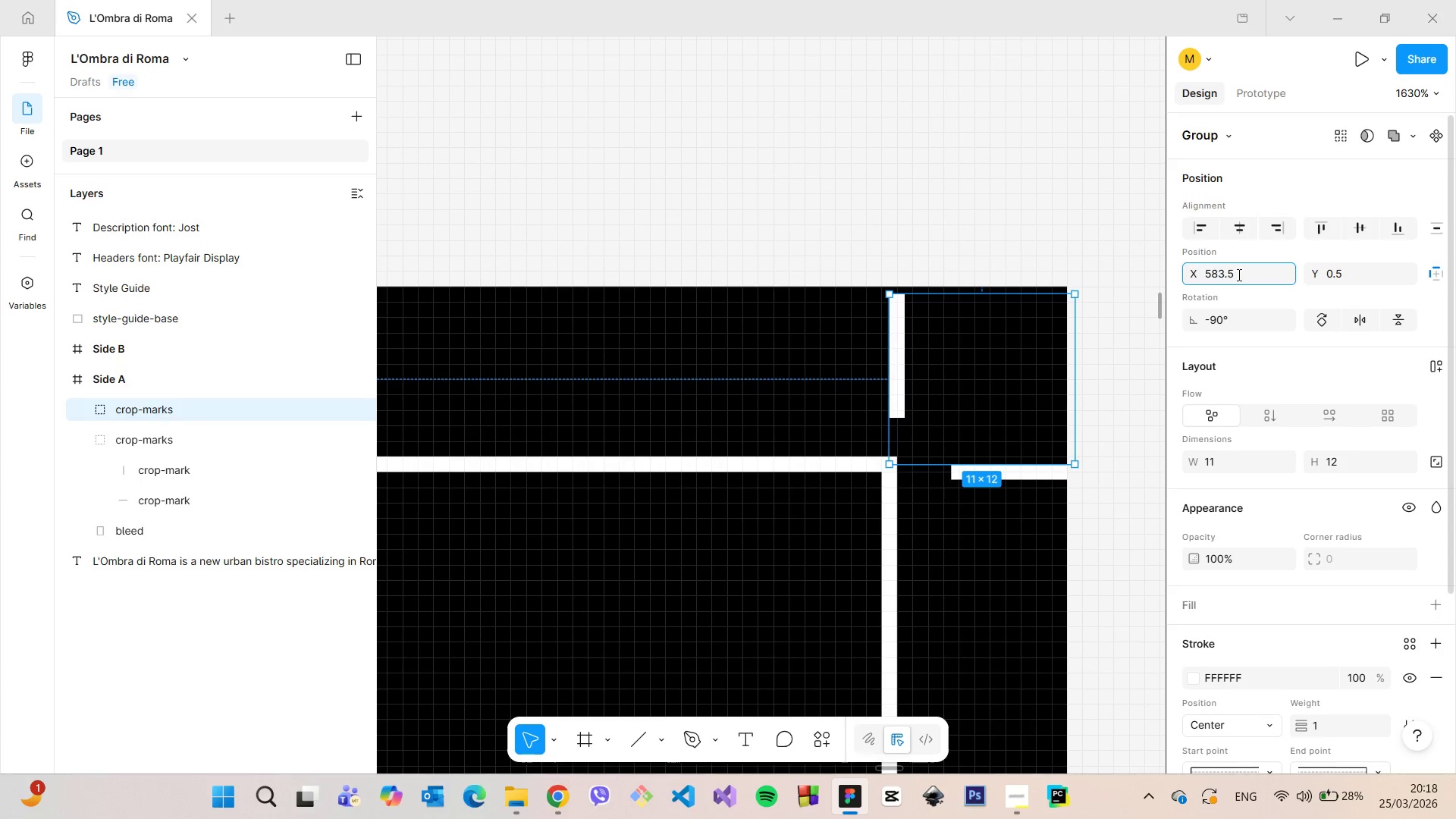 
key(Backspace)
 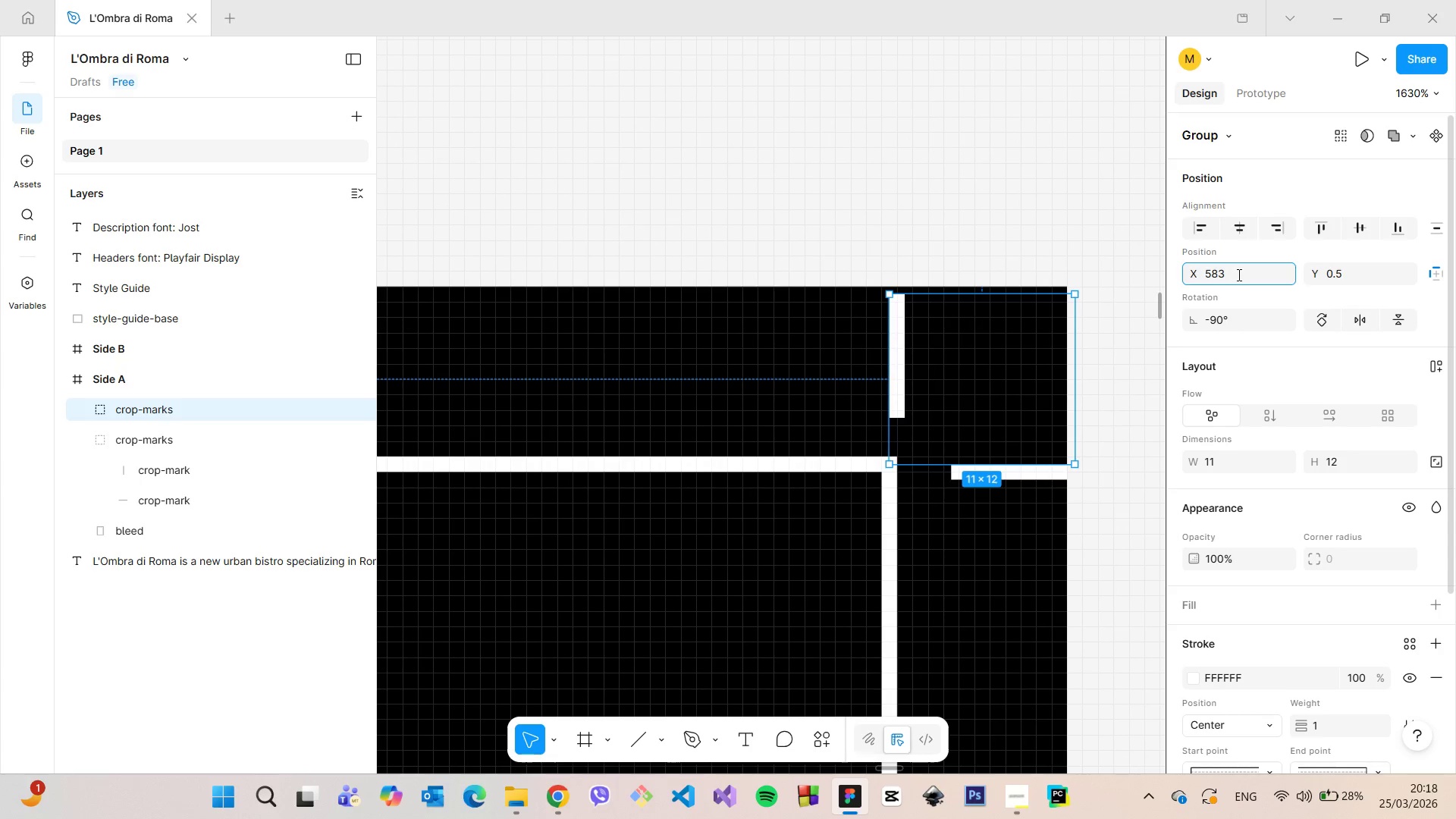 
key(Backspace)
 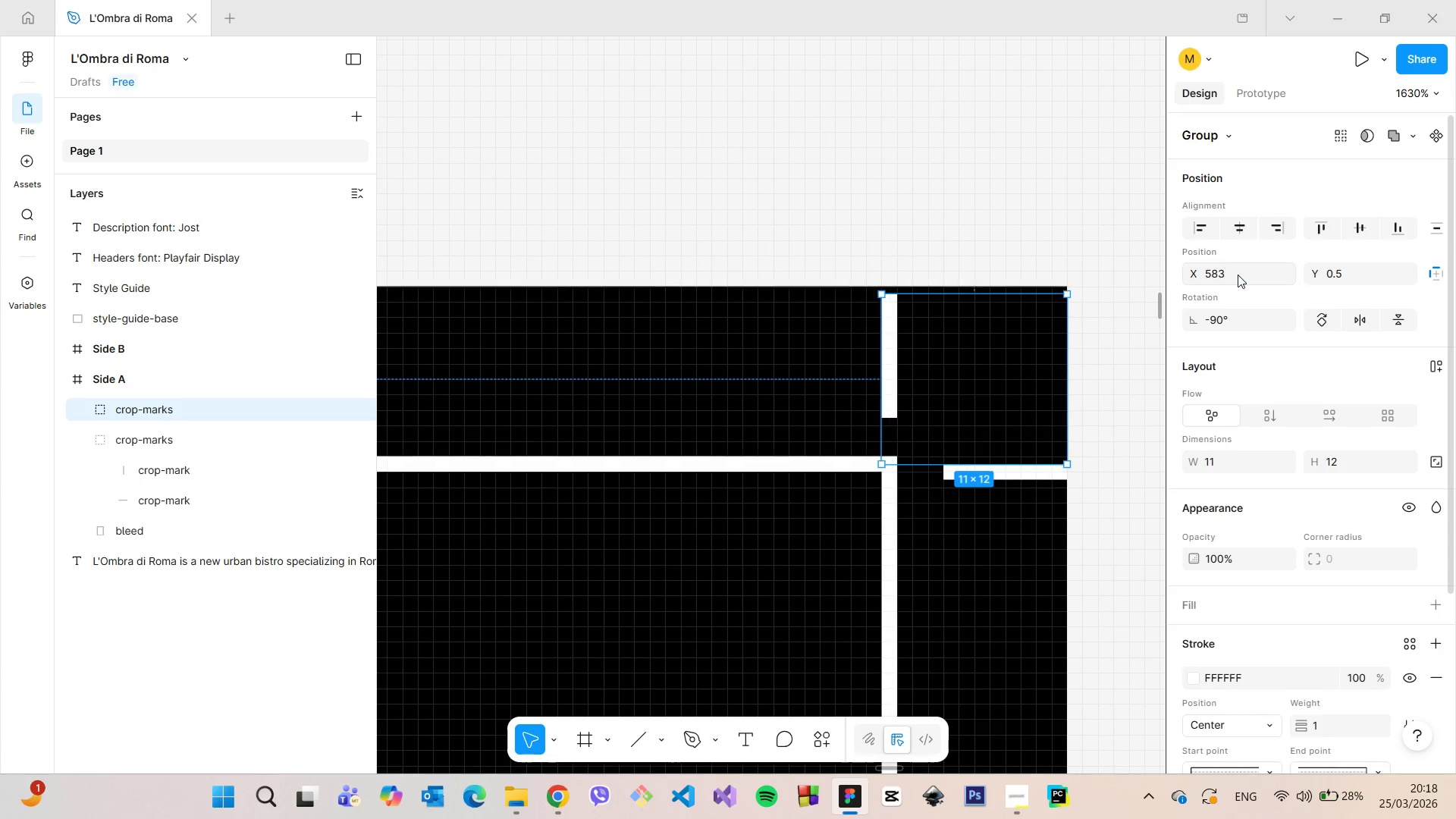 
key(Enter)
 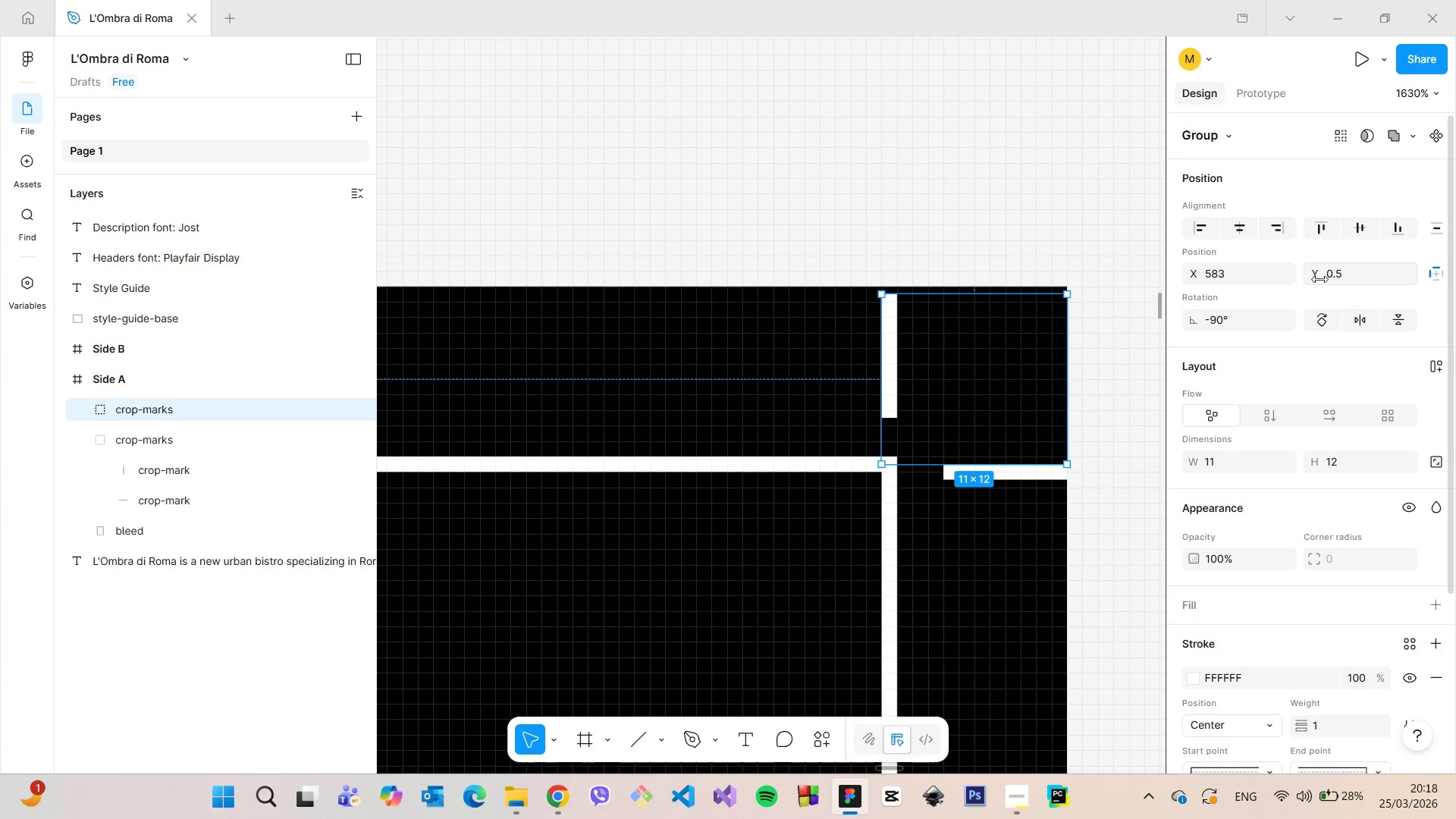 
left_click([1342, 276])
 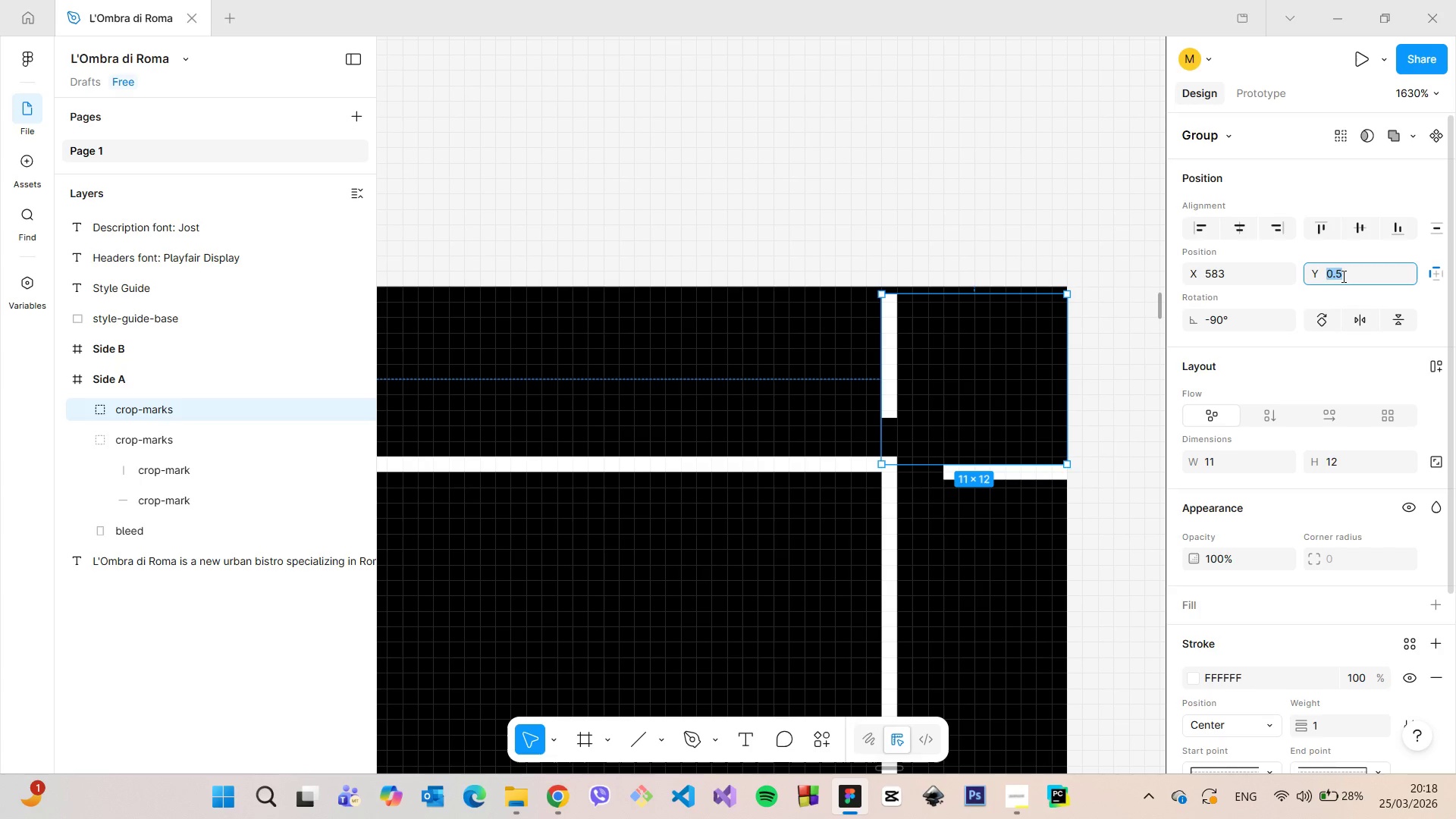 
key(0)
 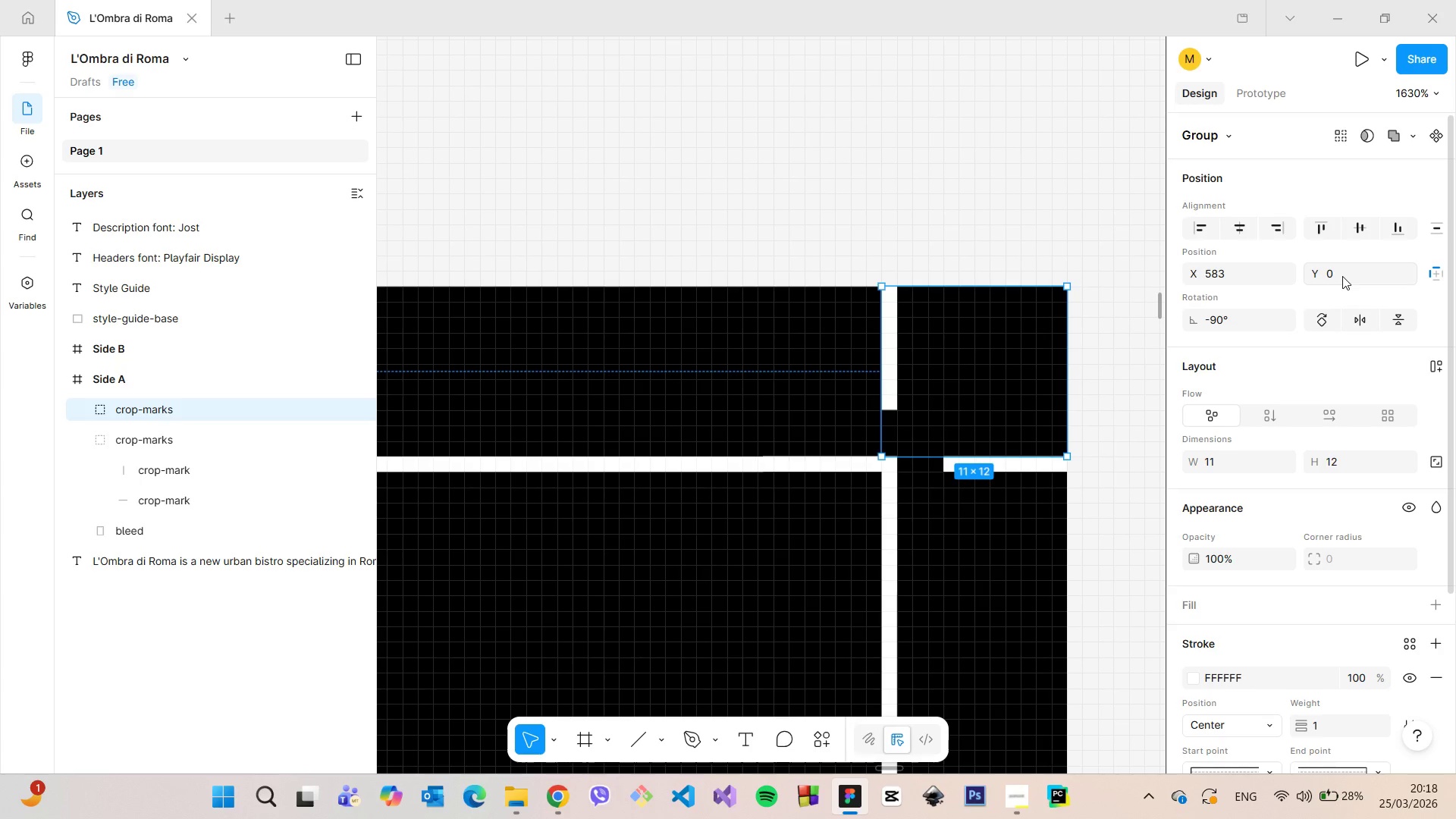 
key(Enter)
 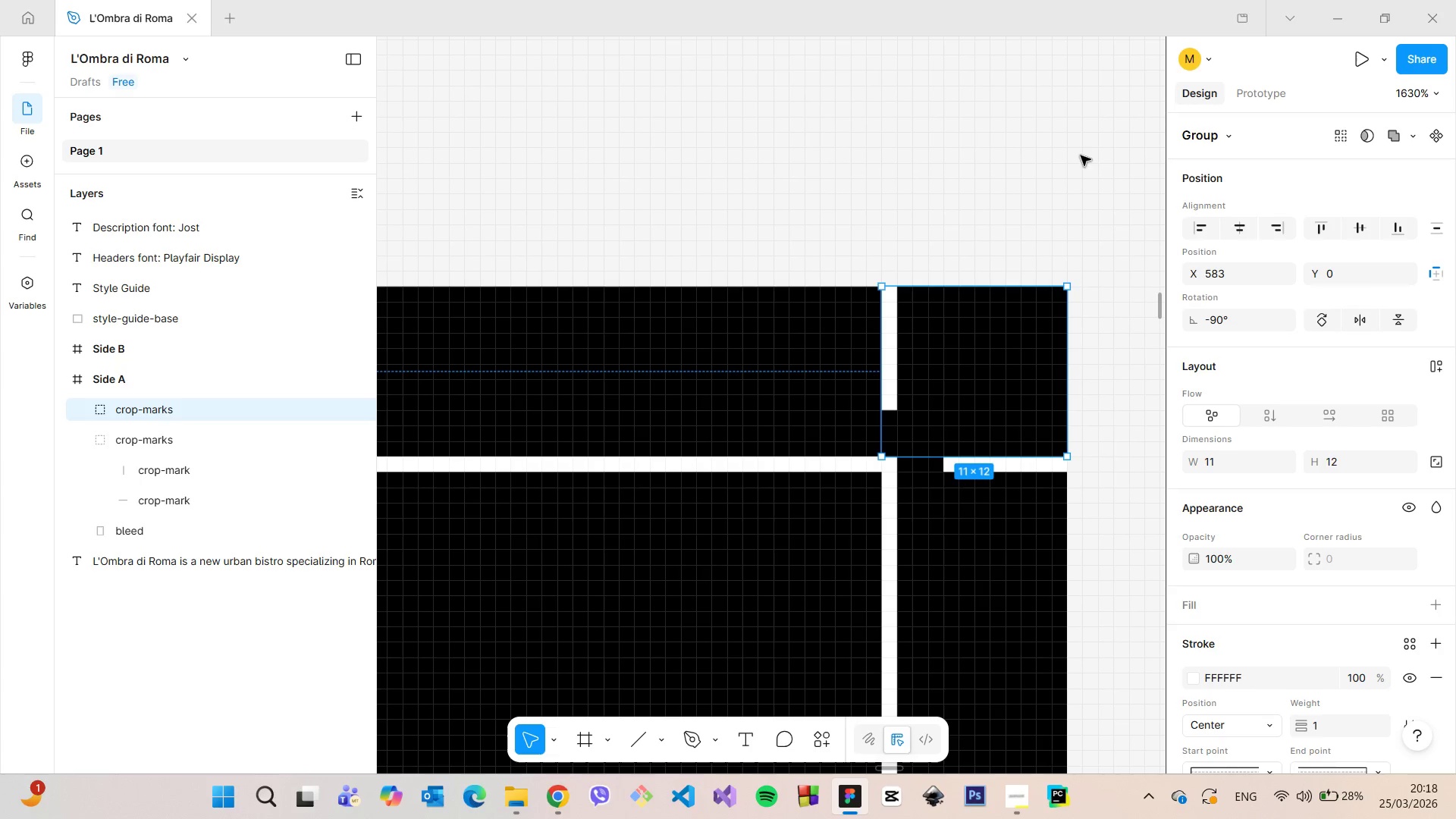 
left_click([1072, 148])
 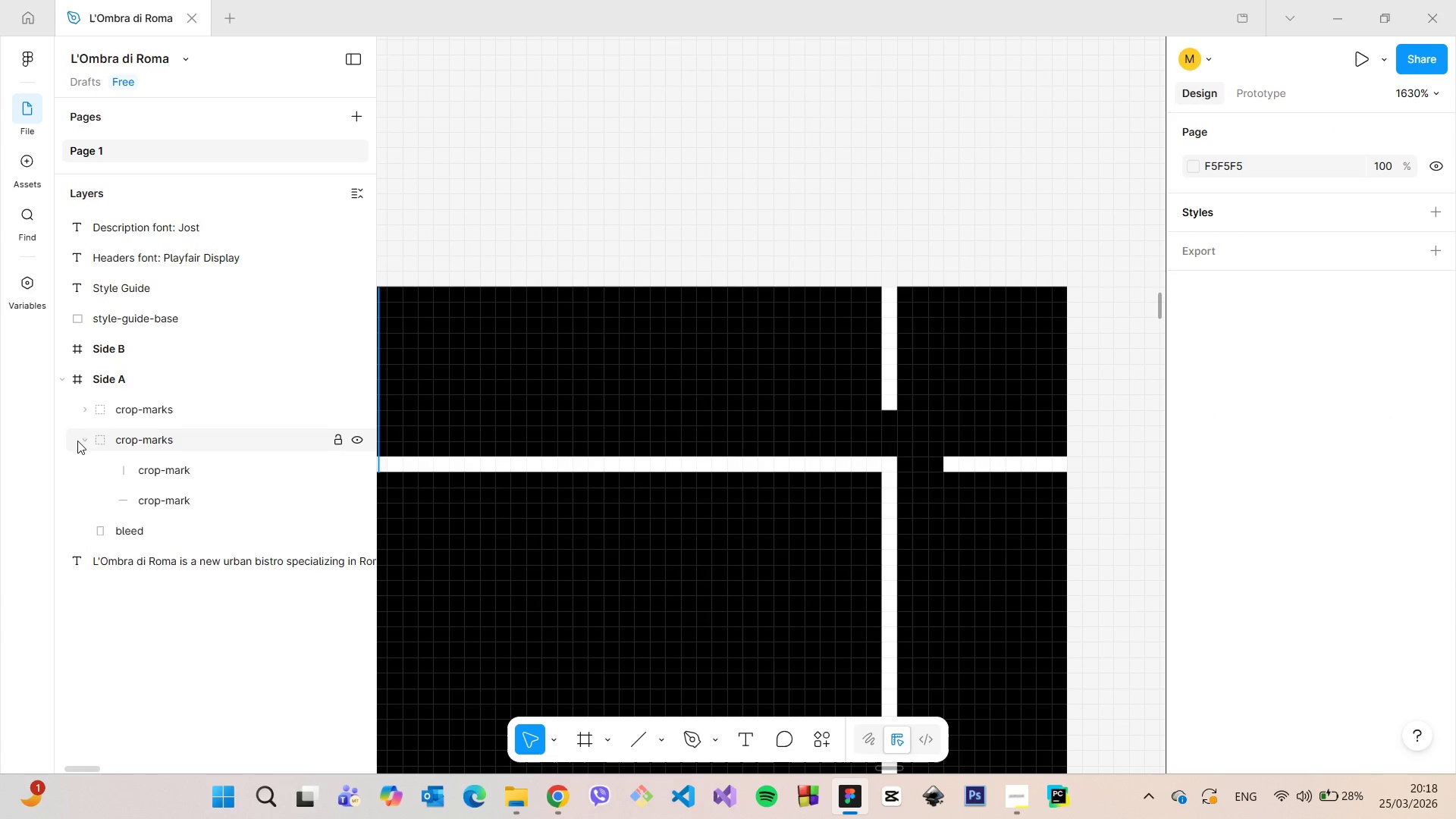 
double_click([127, 416])
 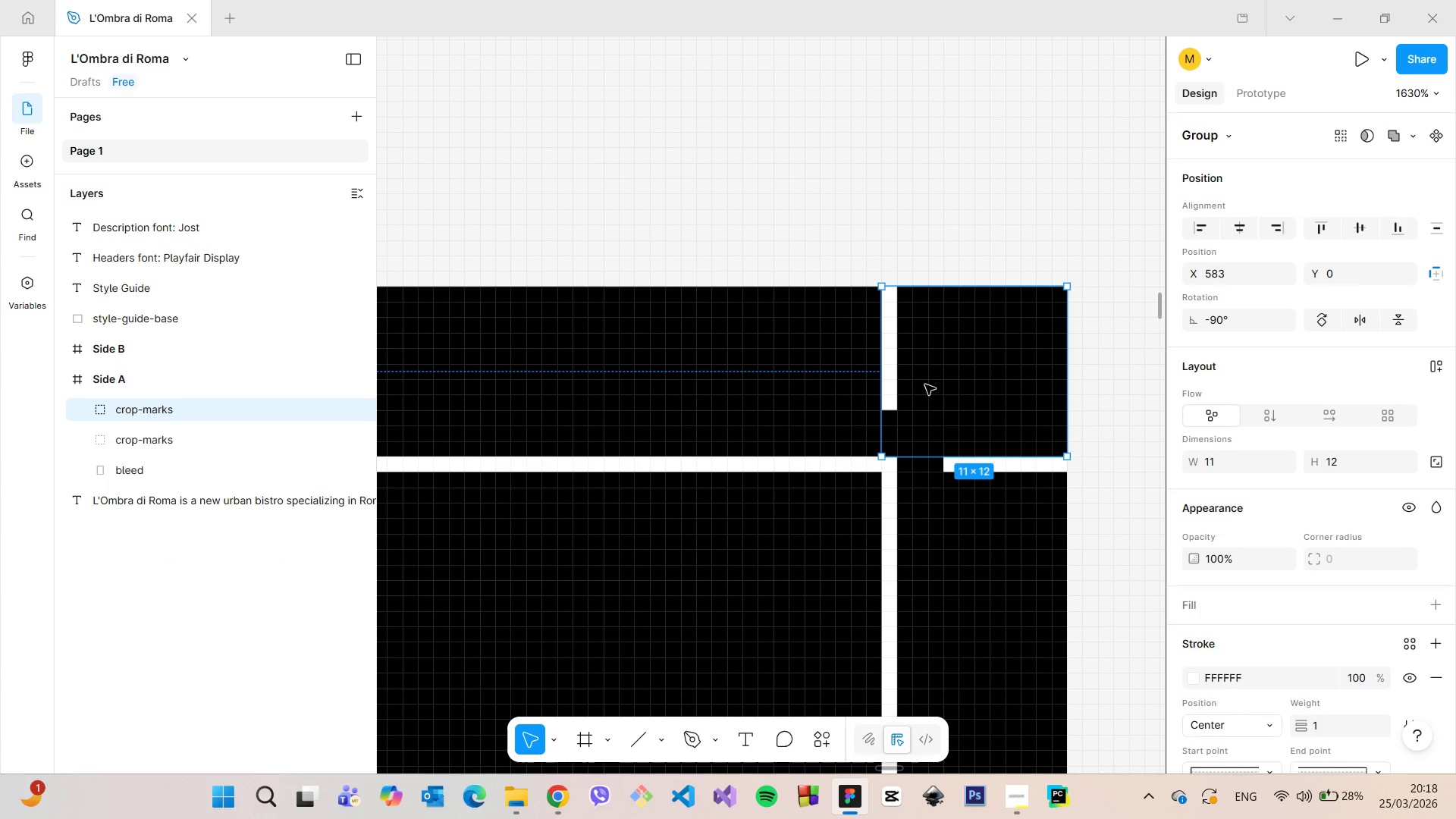 
scroll: coordinate [925, 384], scroll_direction: down, amount: 11.0
 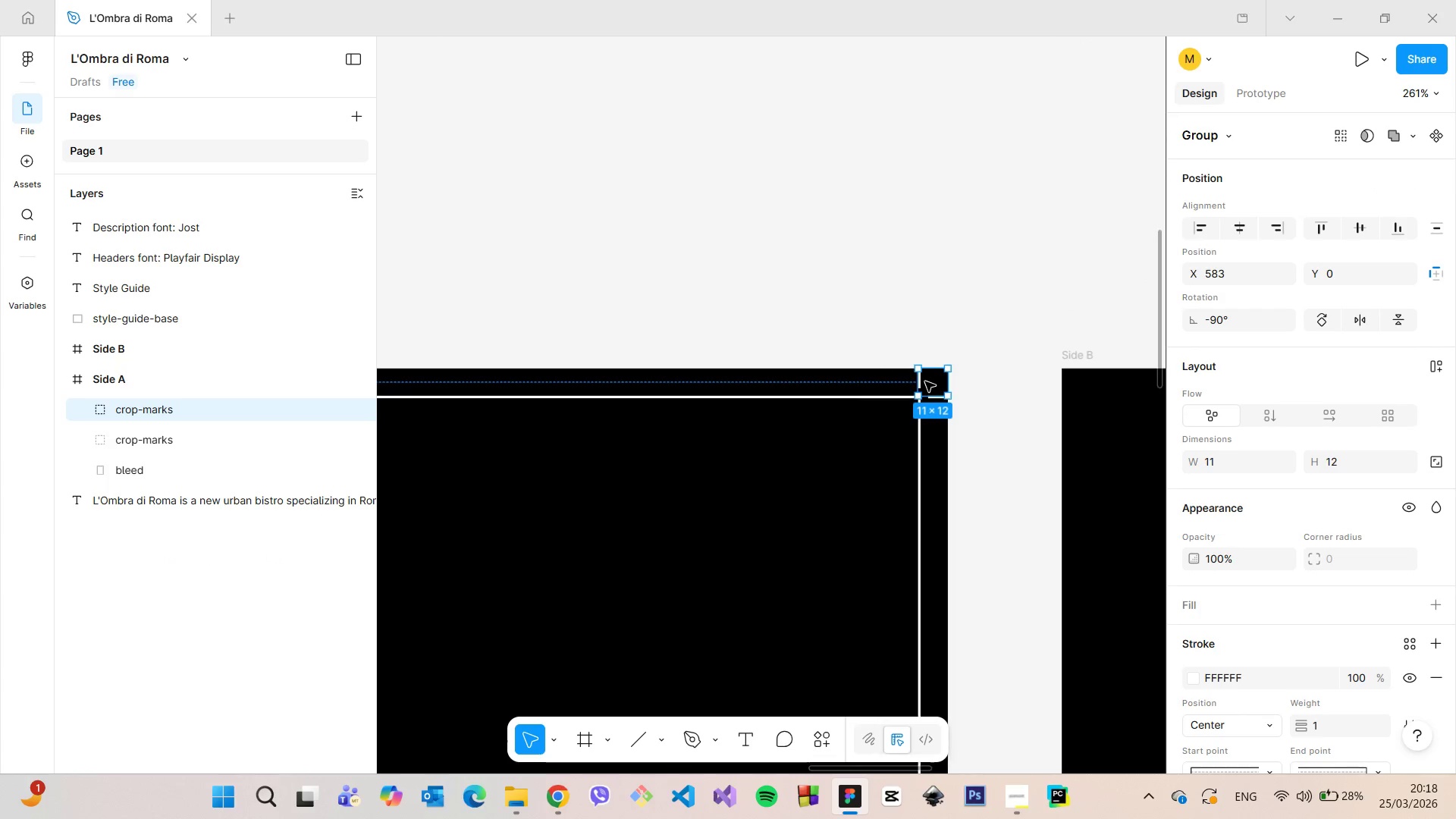 
hold_key(key=AltLeft, duration=1.52)
left_click_drag(start_coordinate=[925, 381], to_coordinate=[925, 457])
 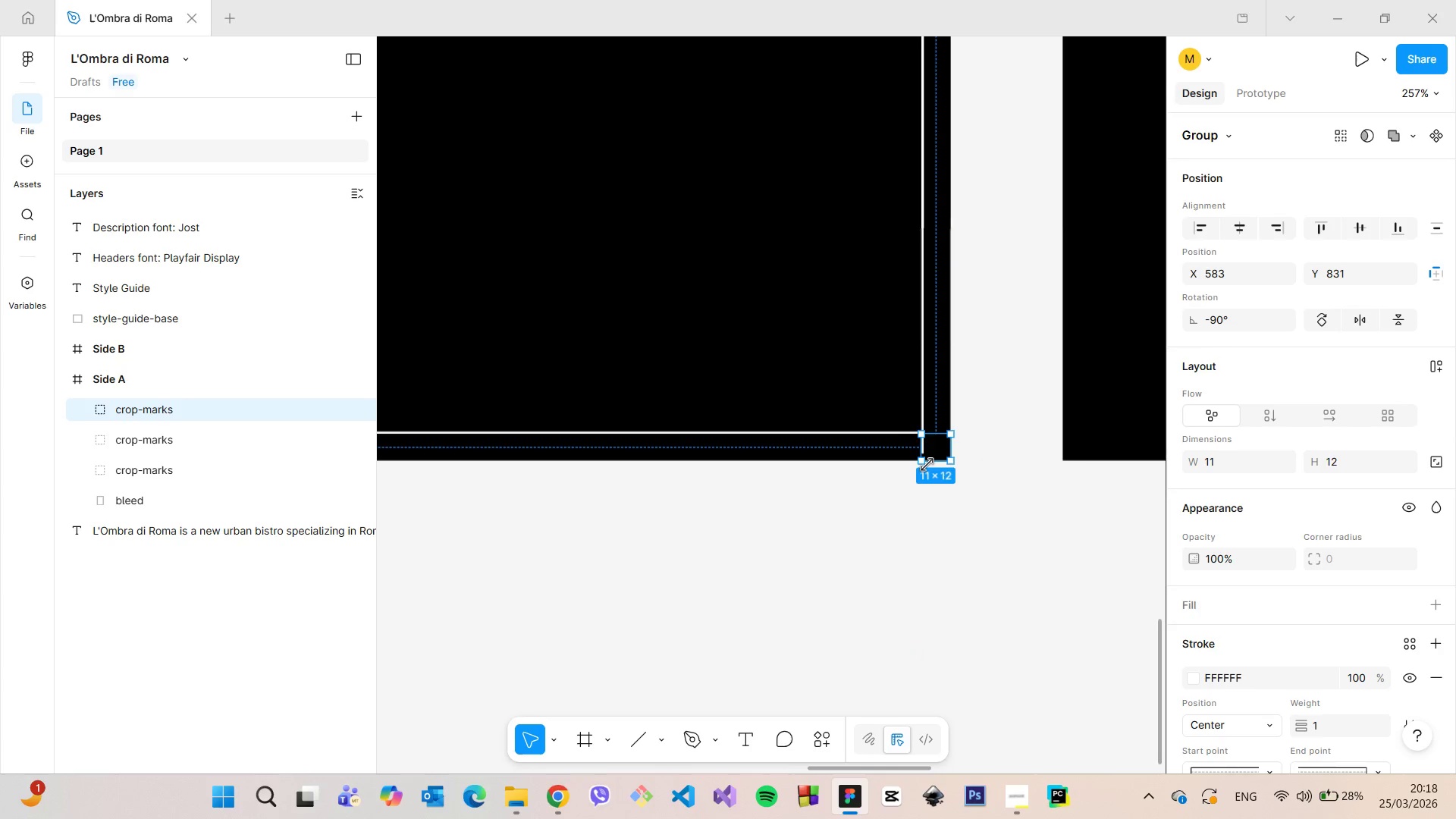 
hold_key(key=AltLeft, duration=1.51)
 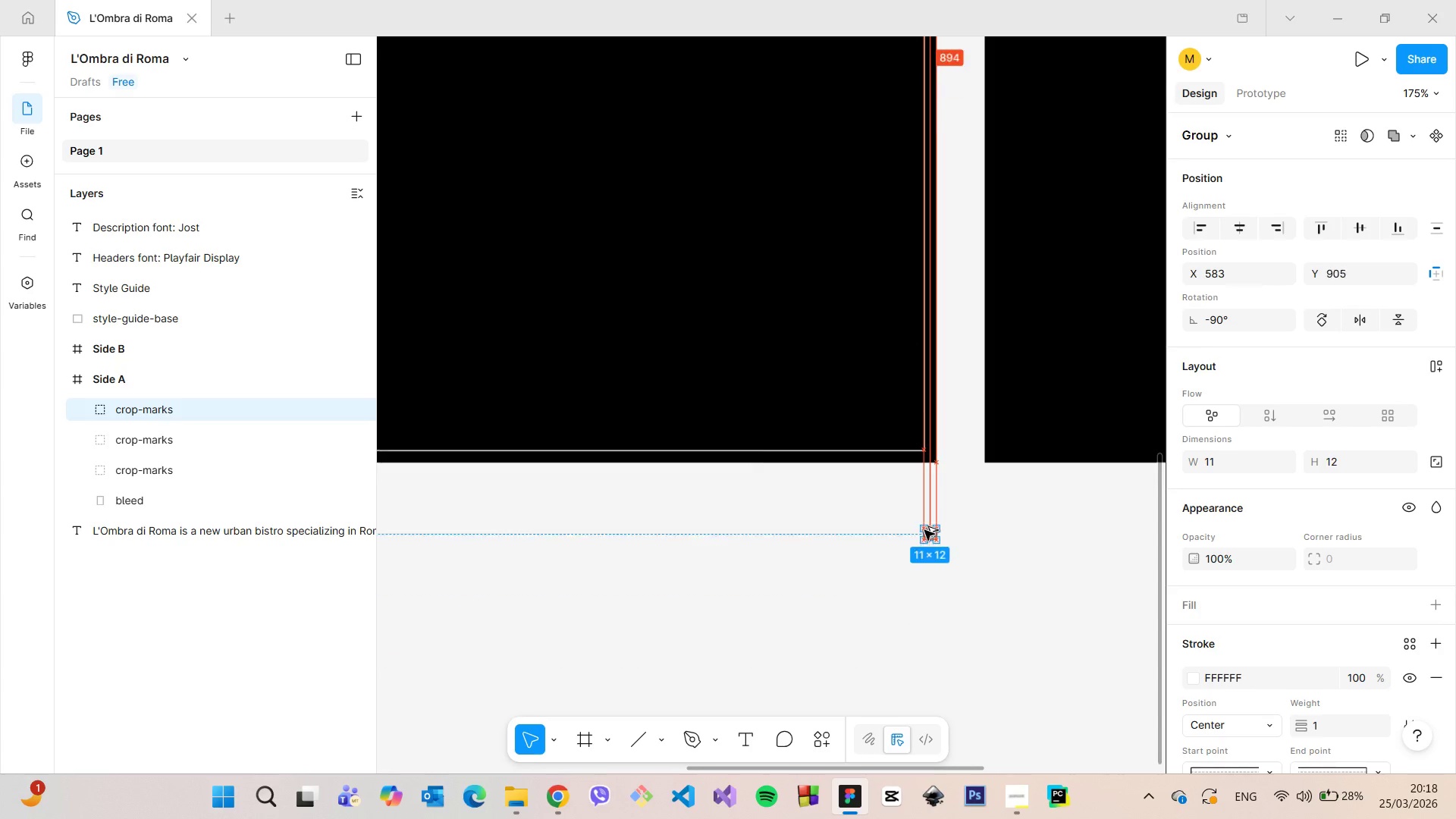 
scroll: coordinate [915, 415], scroll_direction: down, amount: 10.0
 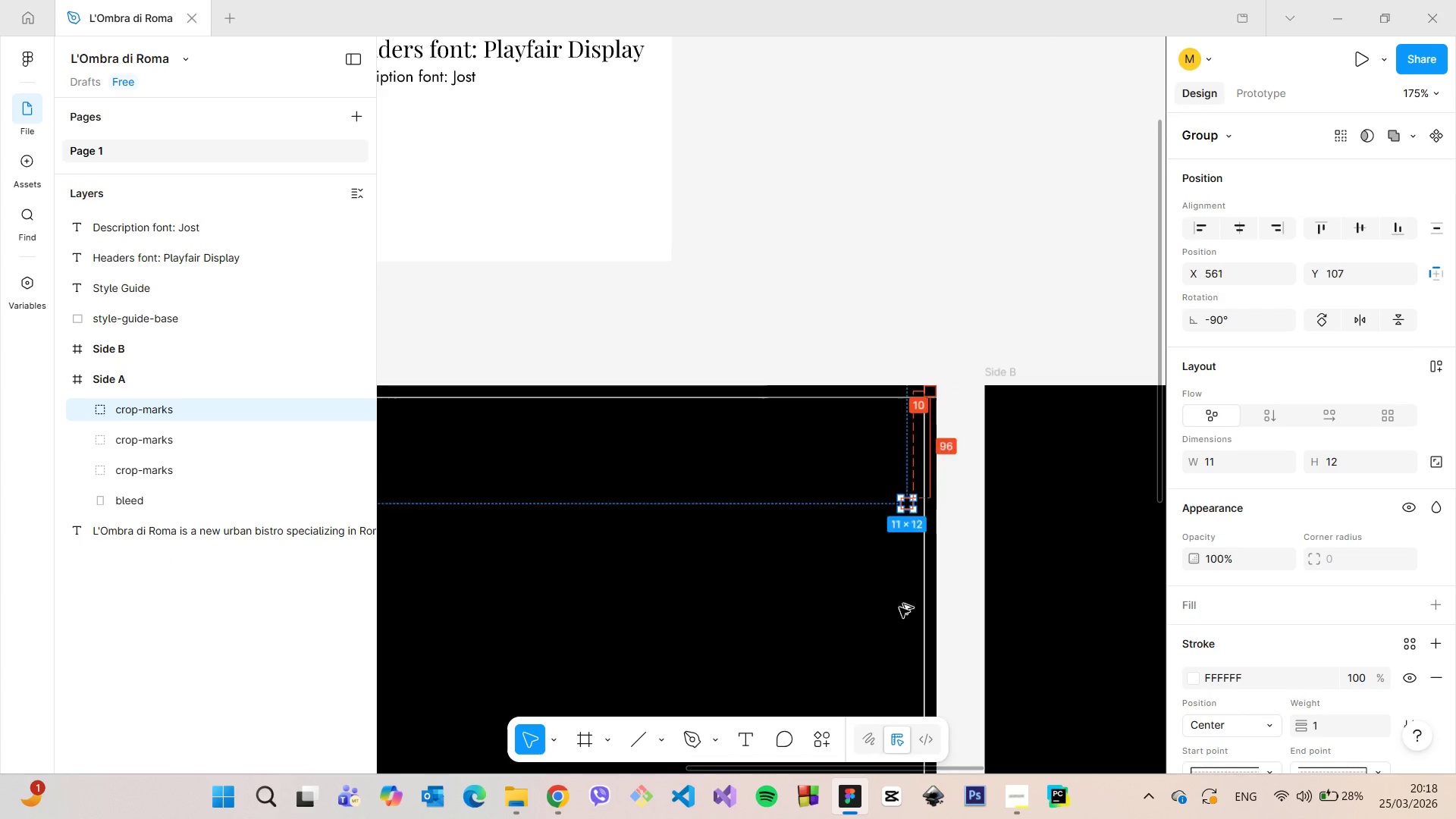 
hold_key(key=AltLeft, duration=1.5)
 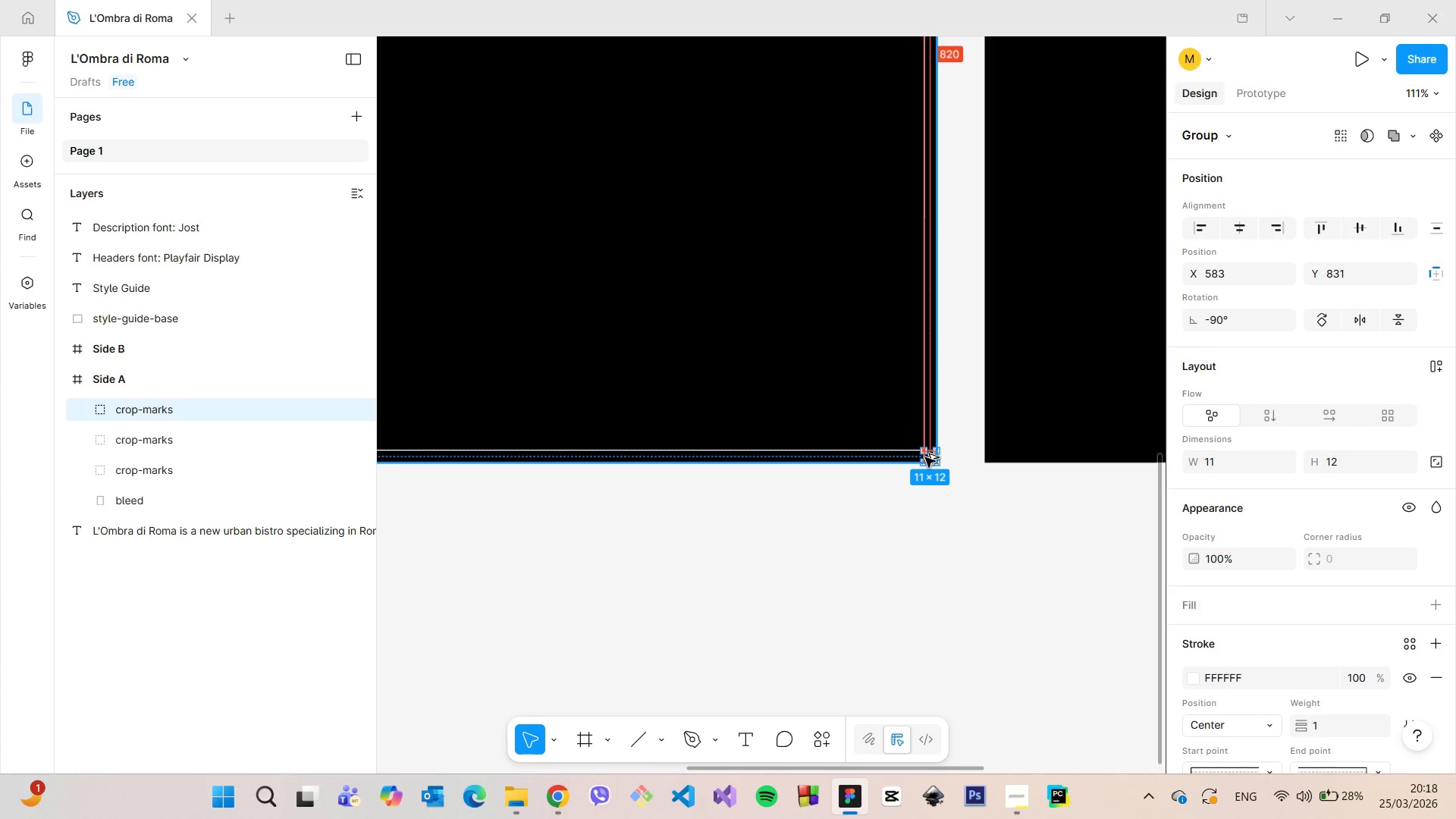 
hold_key(key=AltLeft, duration=0.83)
 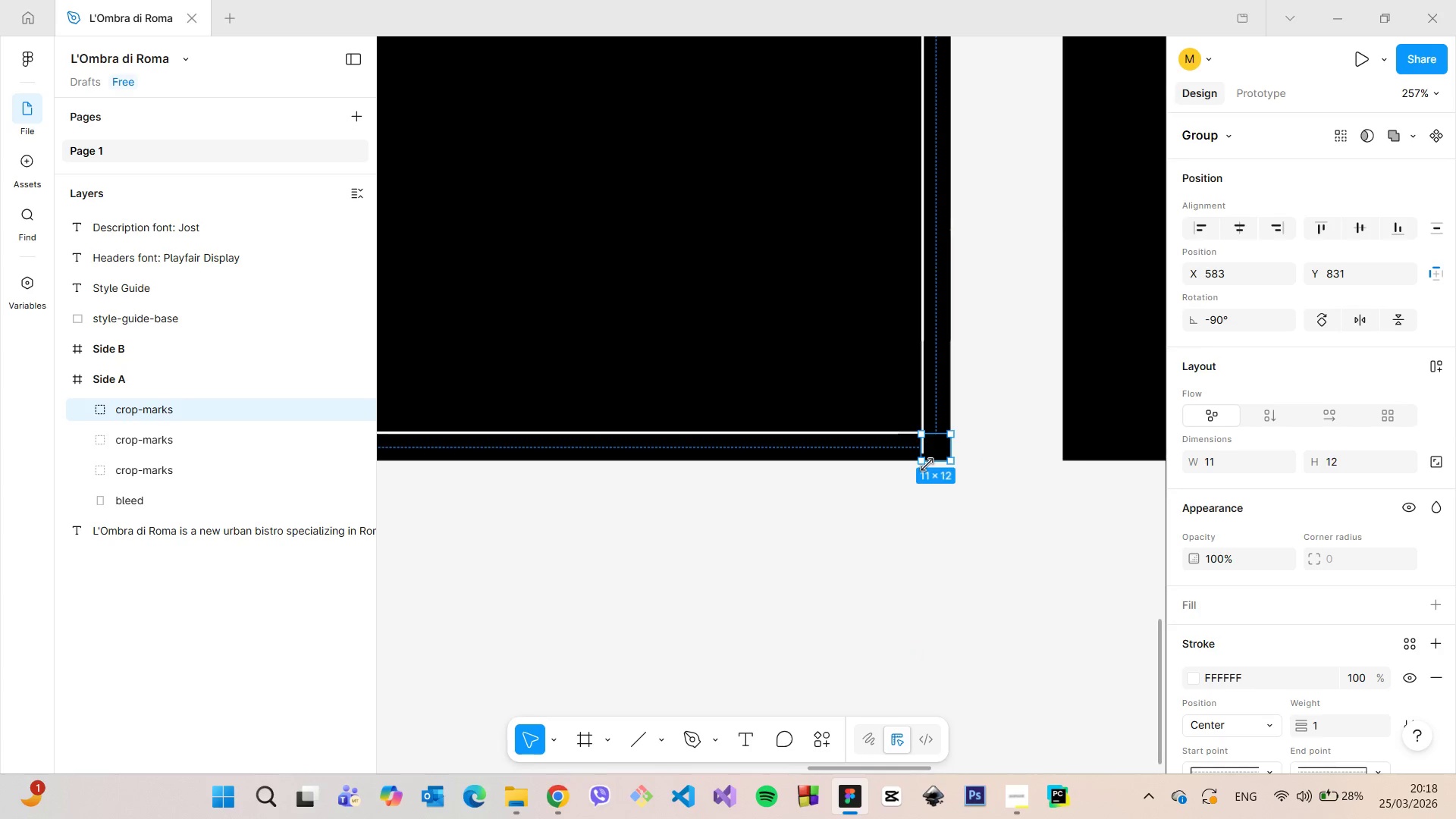 
hold_key(key=AltLeft, duration=18.22)
scroll: coordinate [977, 416], scroll_direction: up, amount: 23.0
 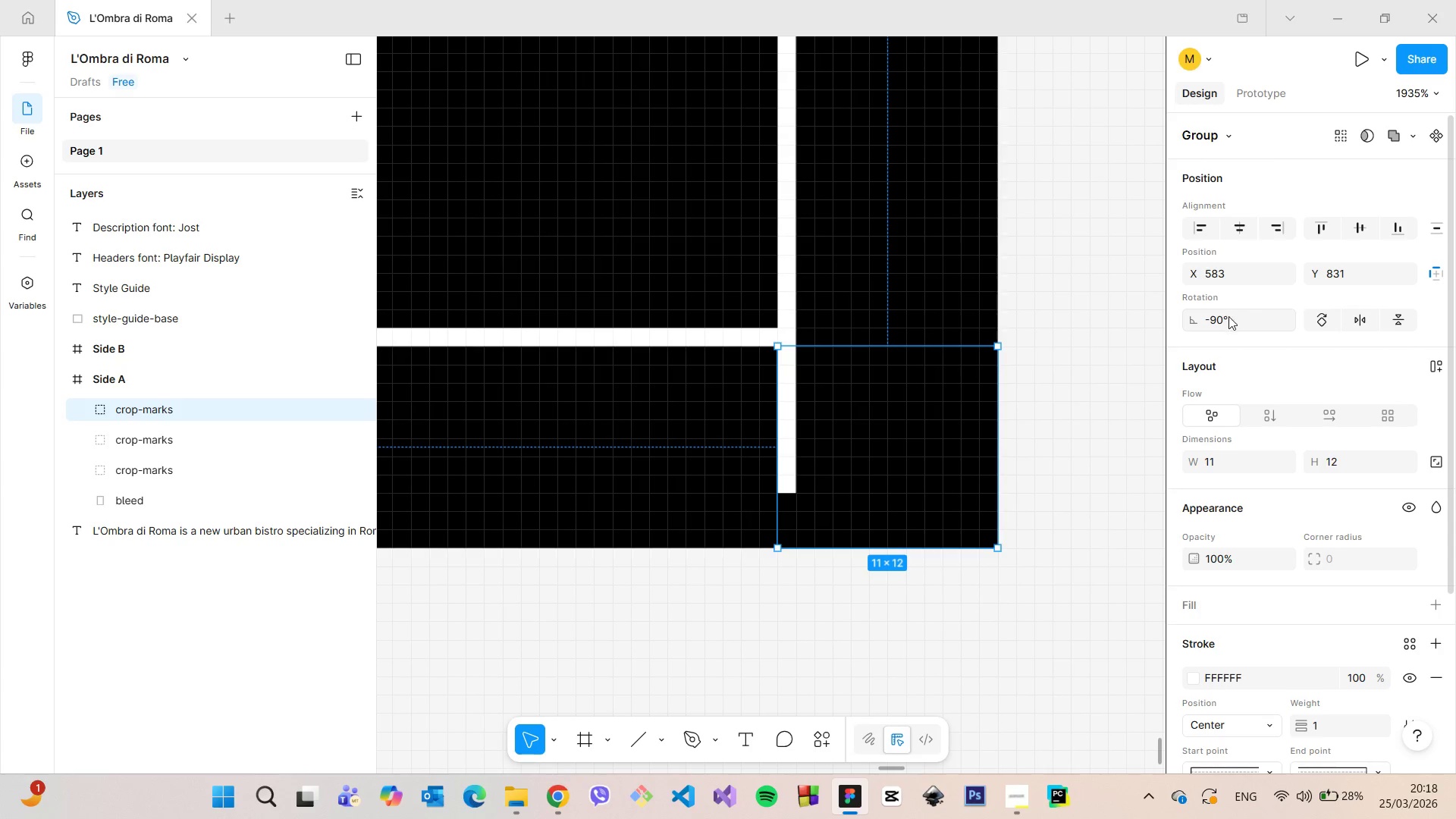 
left_click([1228, 316])
 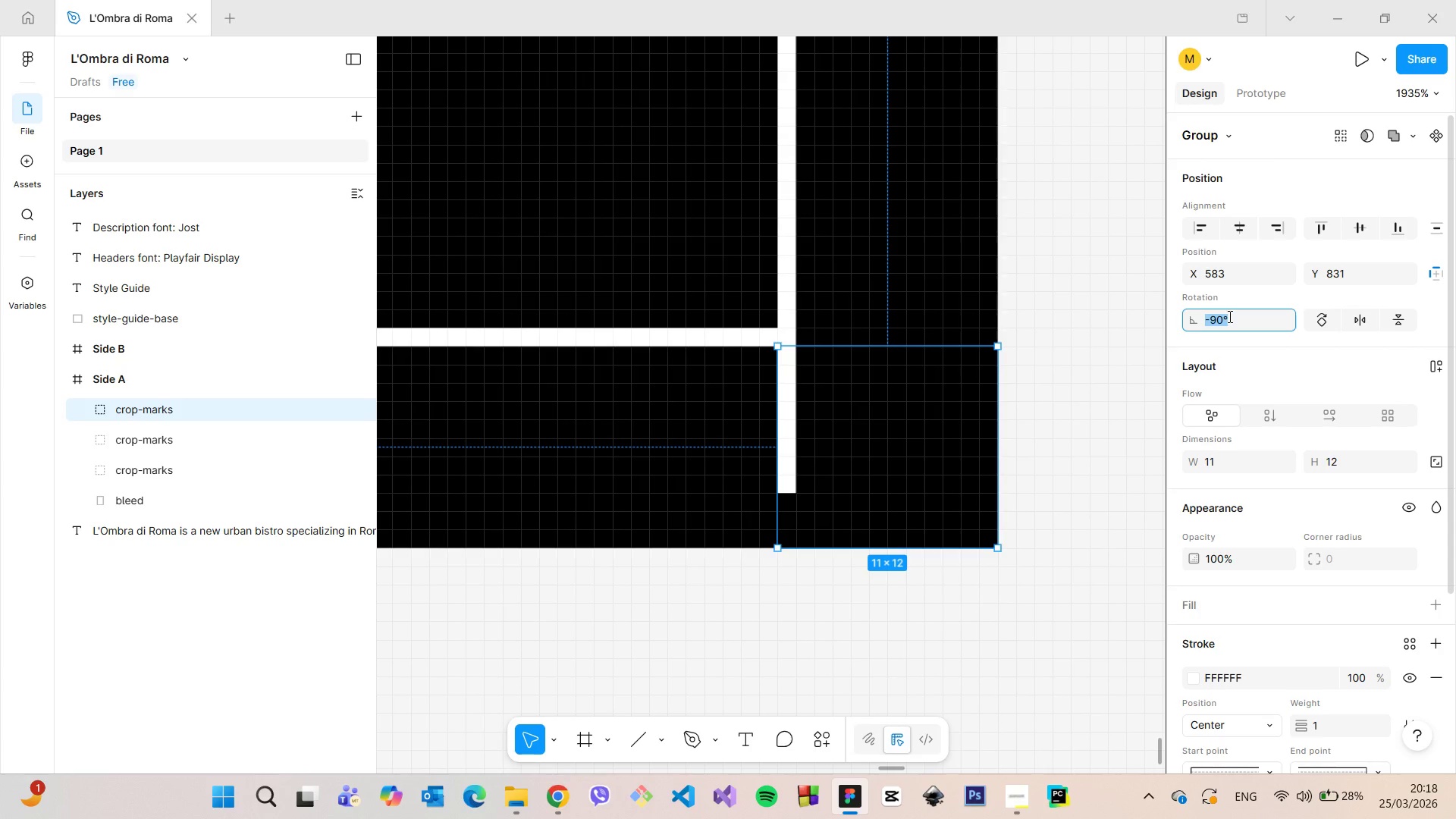 
type(90)
 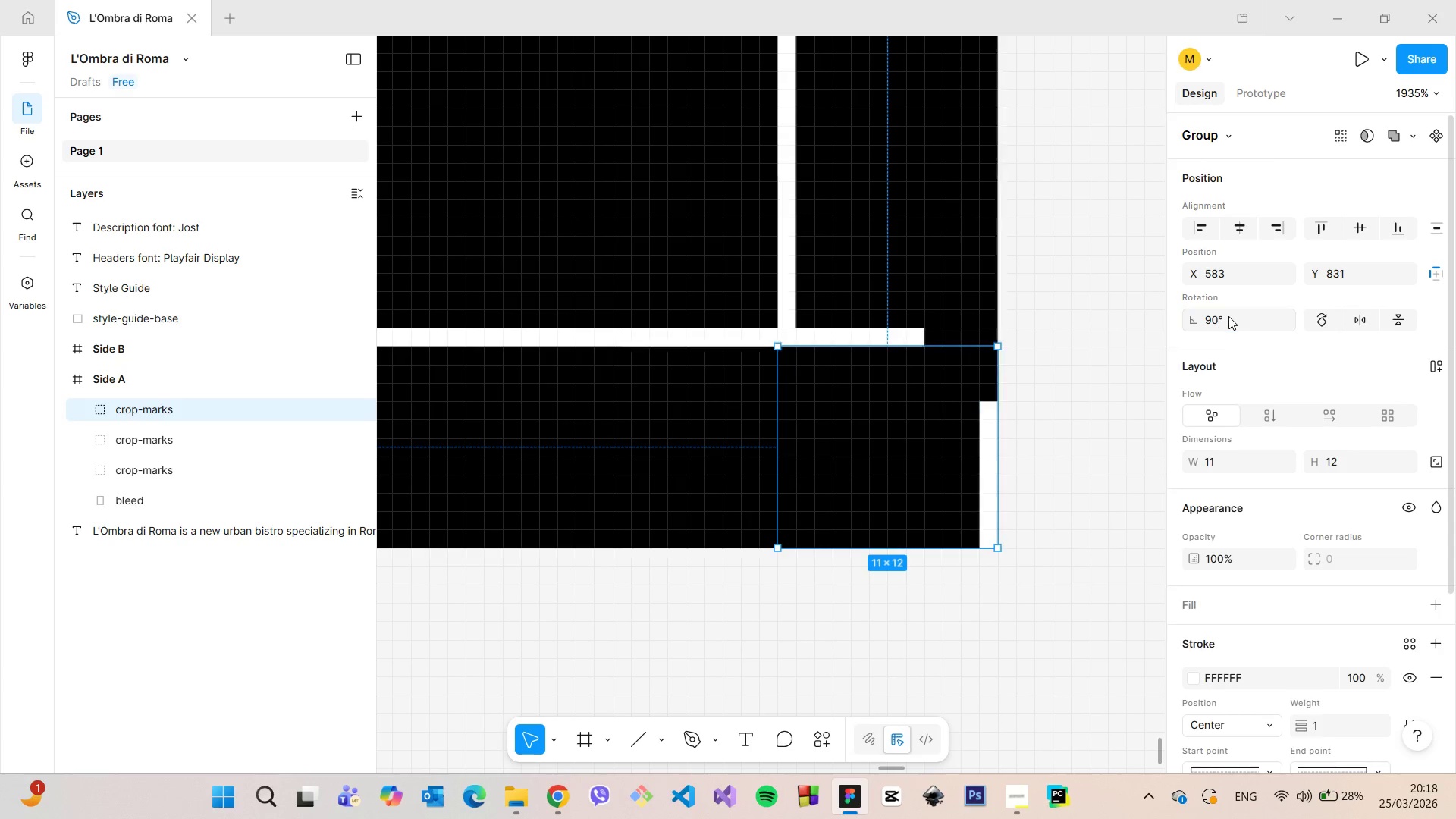 
key(Enter)
 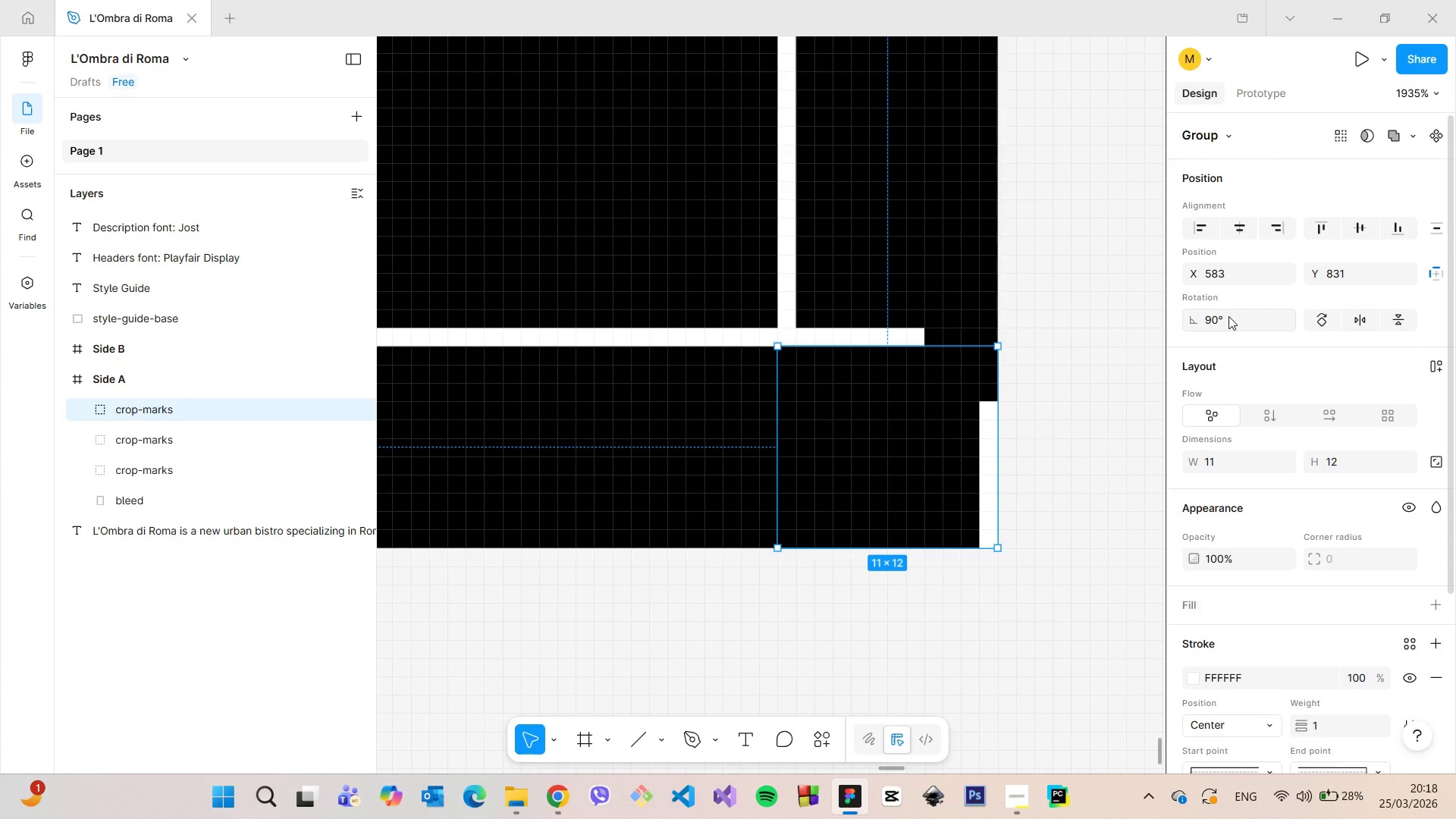 
left_click([1228, 316])
 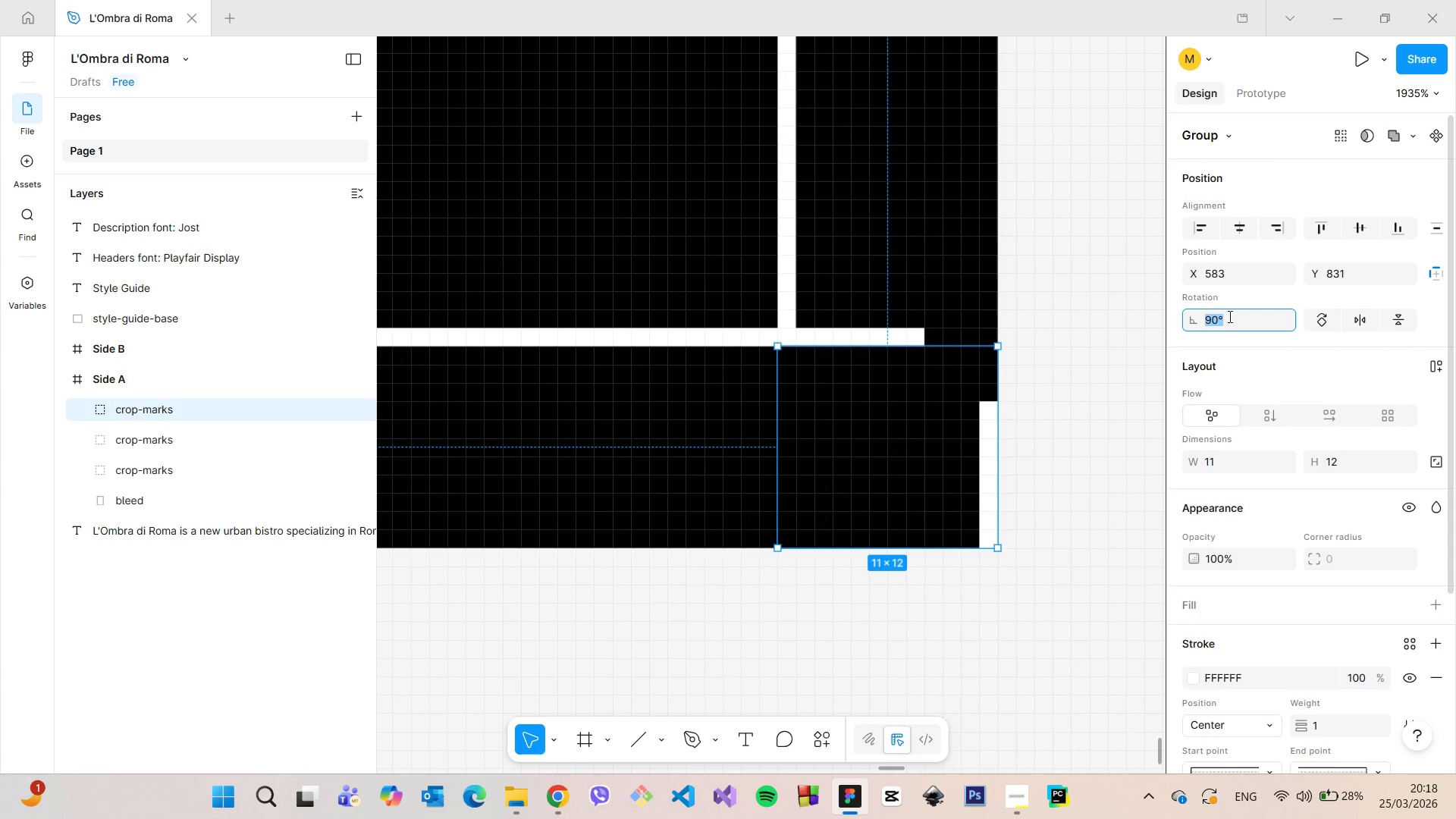 
type(180)
 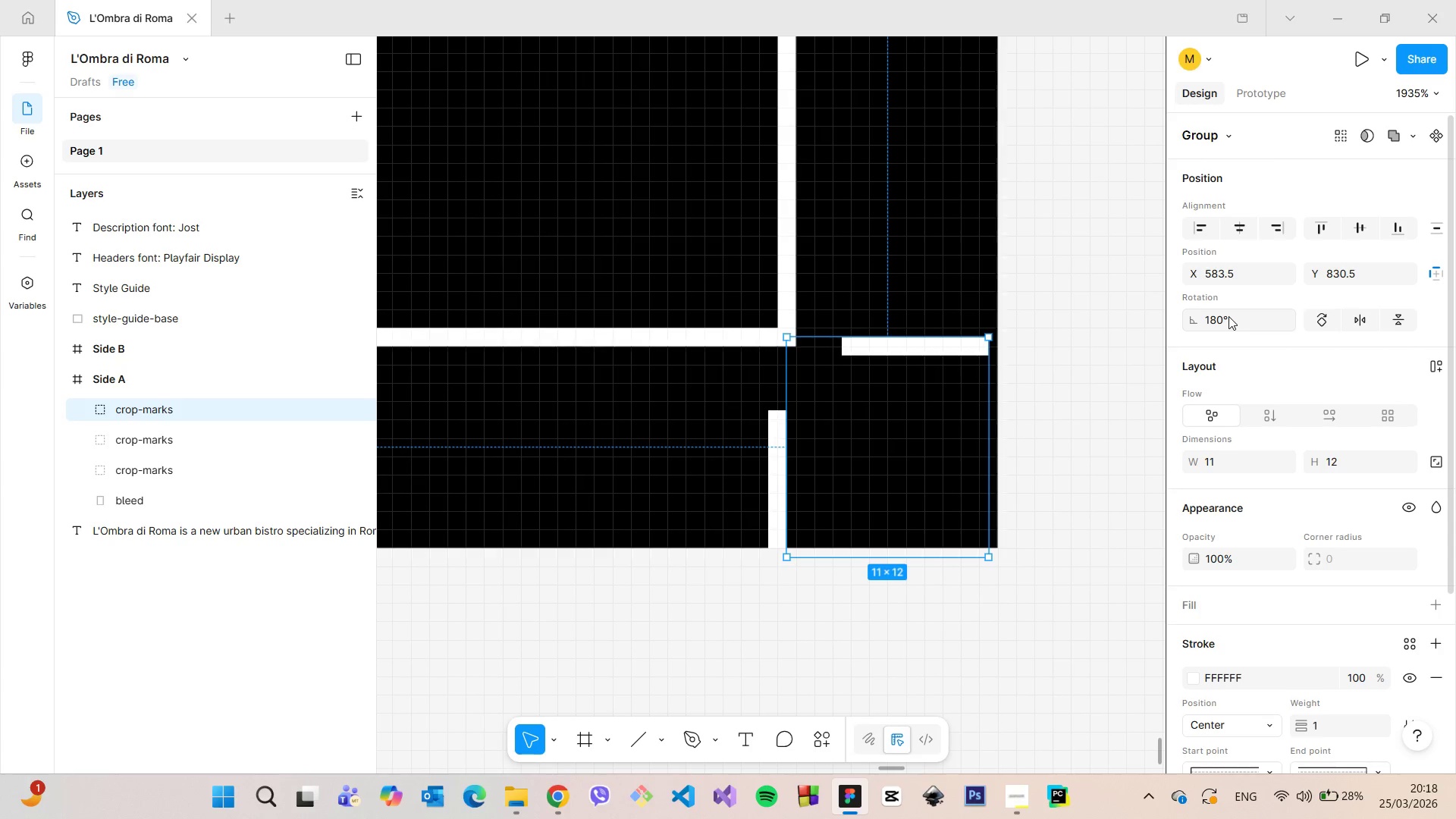 
key(Enter)
 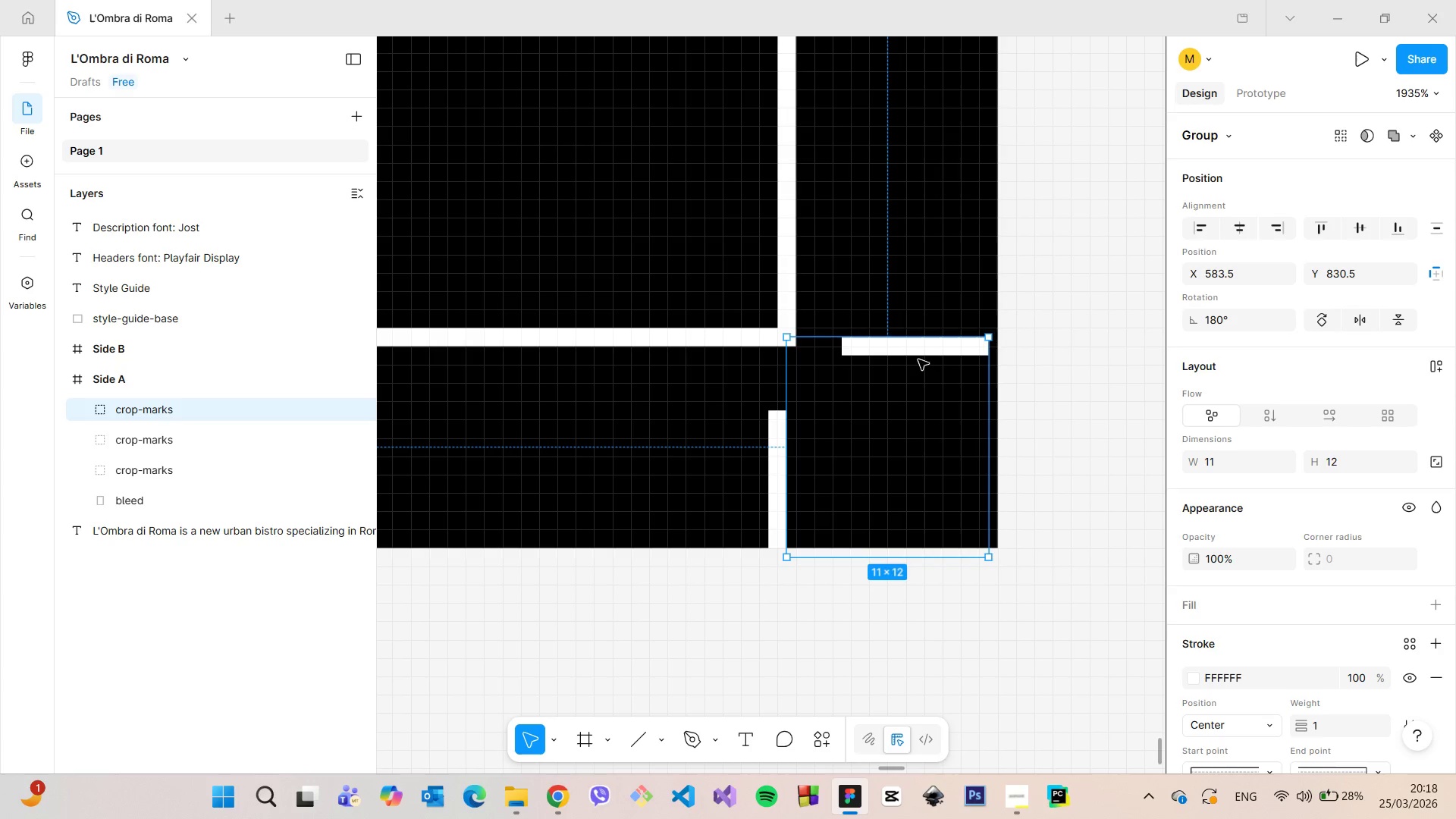 
left_click_drag(start_coordinate=[921, 354], to_coordinate=[925, 347])
 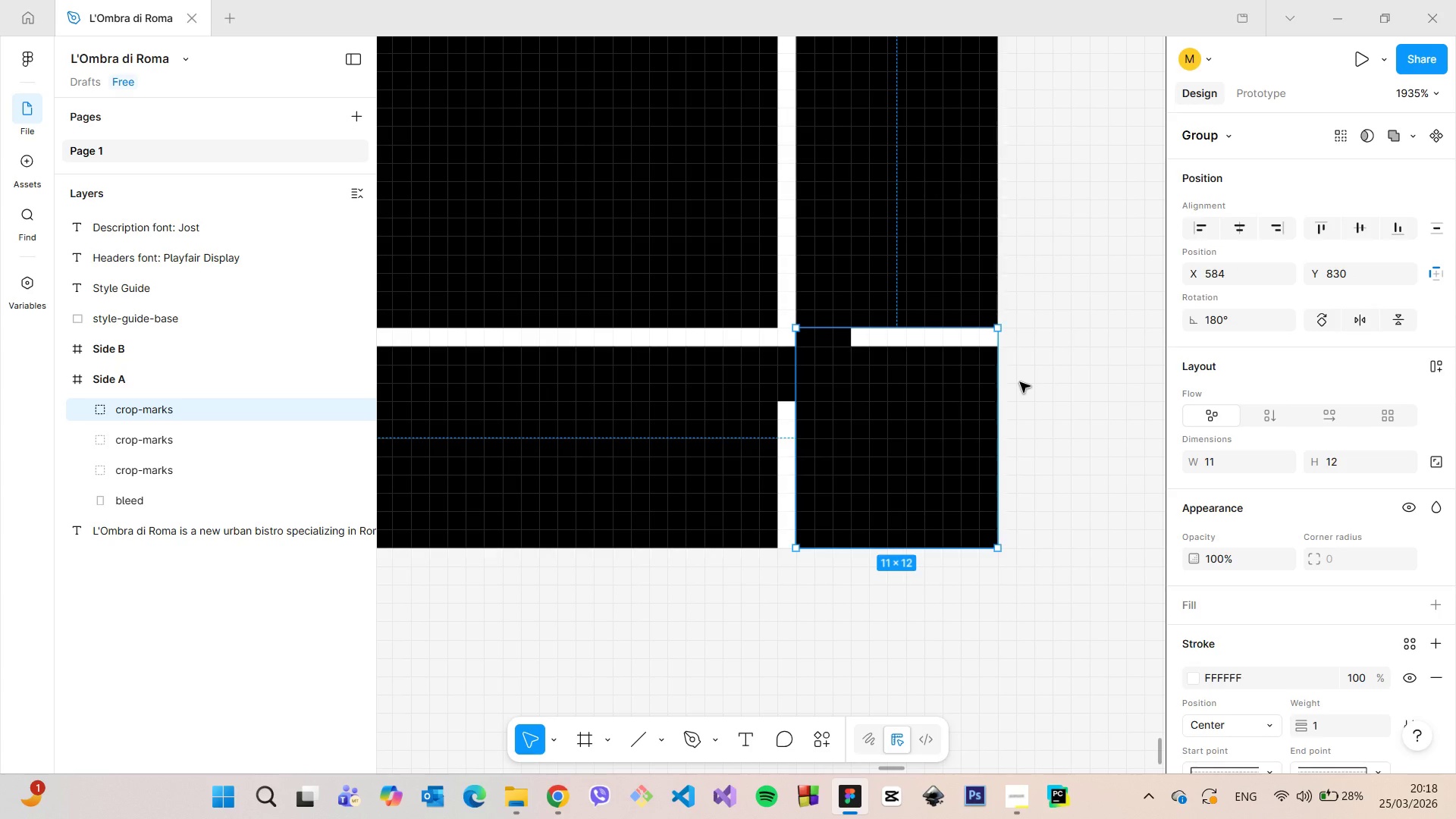 
left_click([1020, 382])
 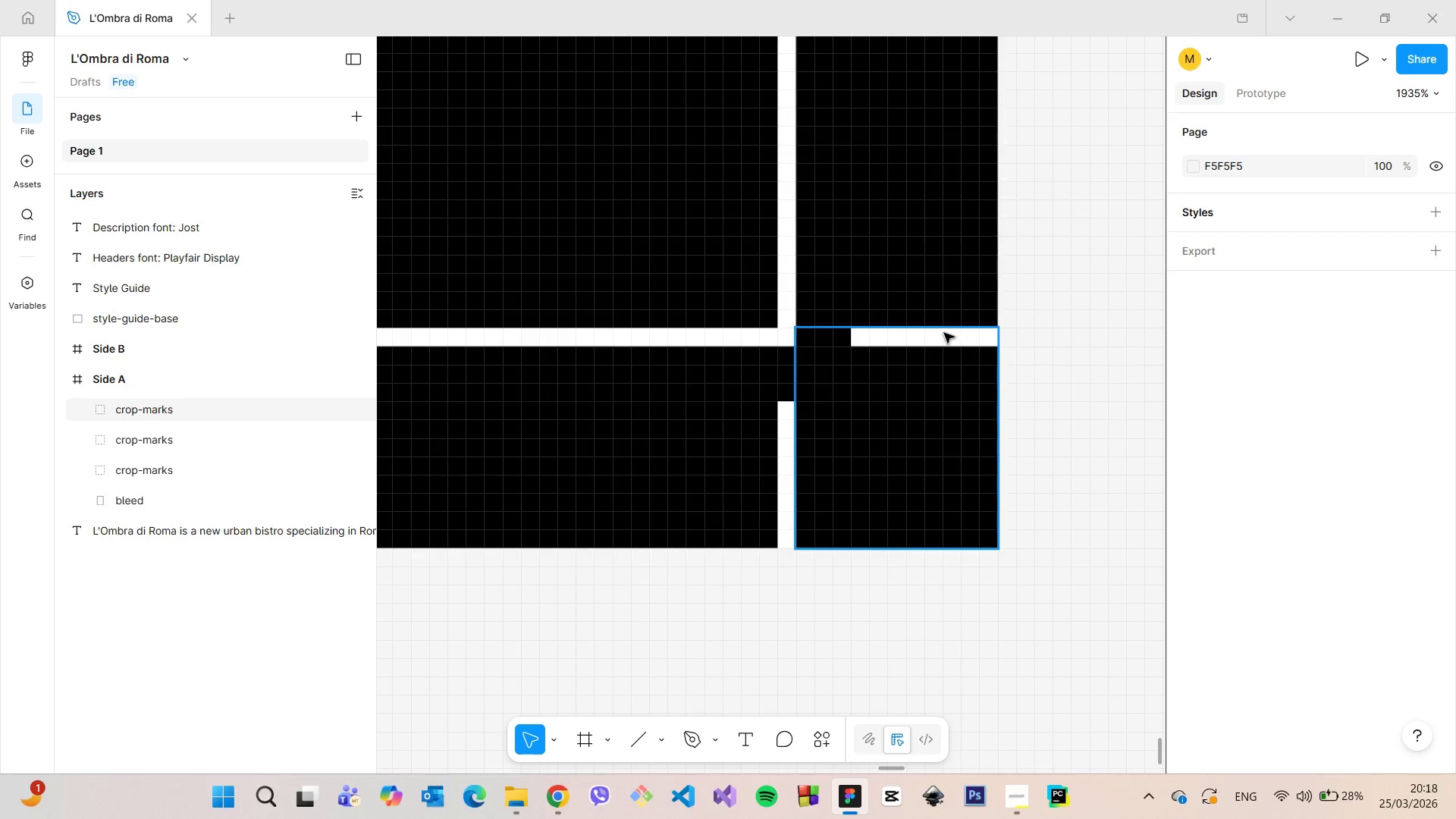 
left_click([944, 333])
 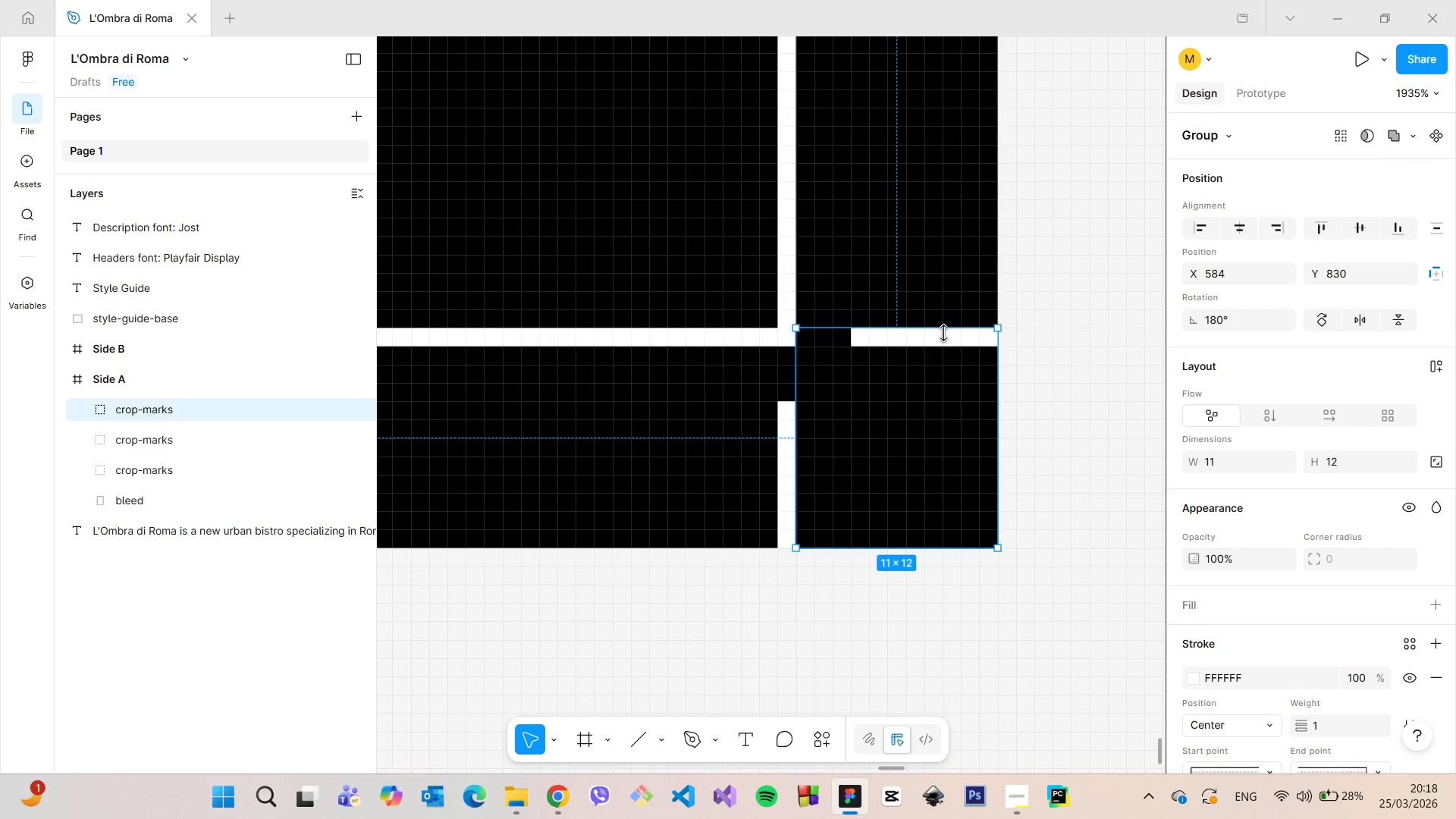 
hold_key(key=AltLeft, duration=1.44)
left_click_drag(start_coordinate=[944, 333], to_coordinate=[697, 374])
 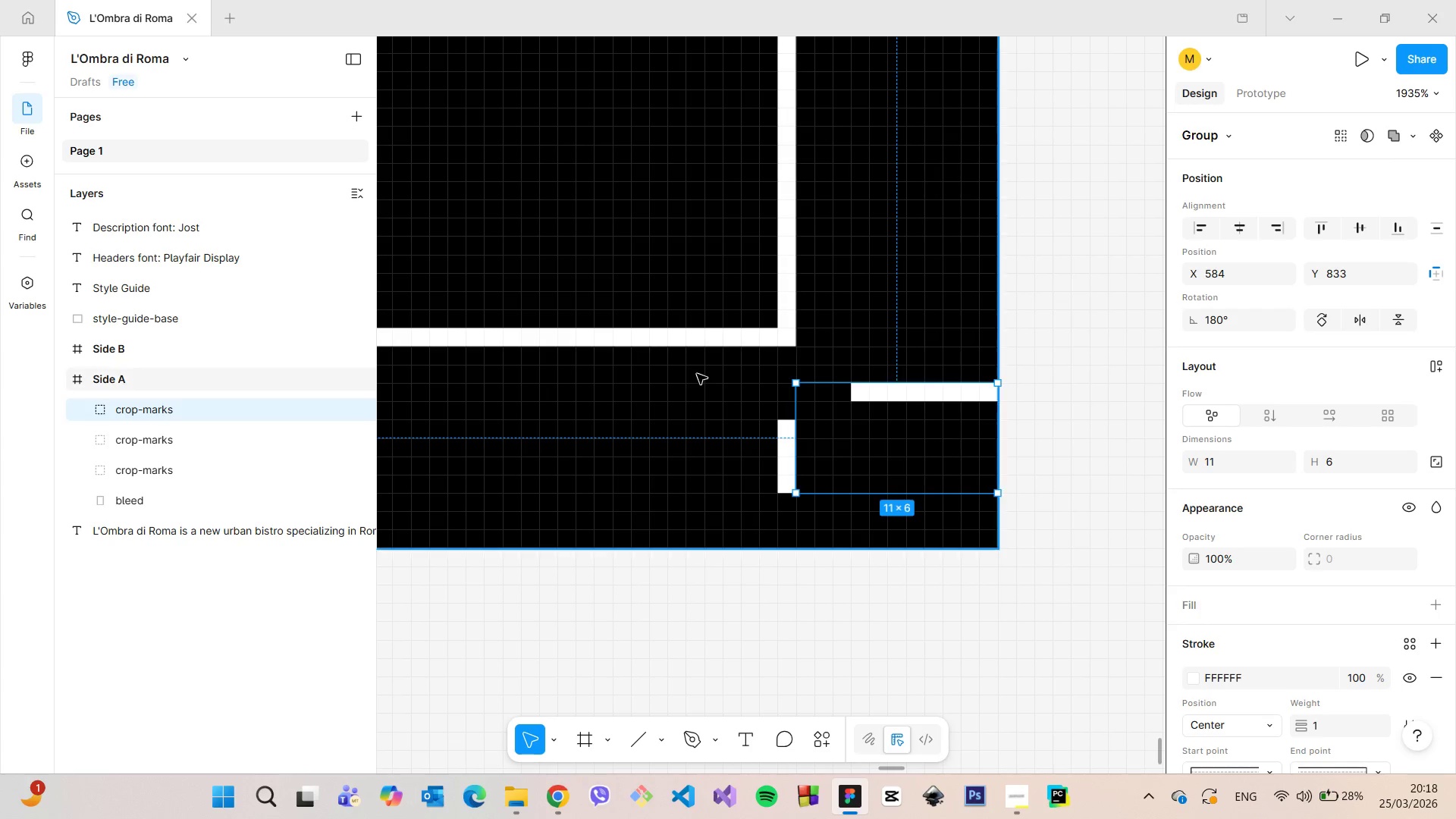 
key(Control+Z)
 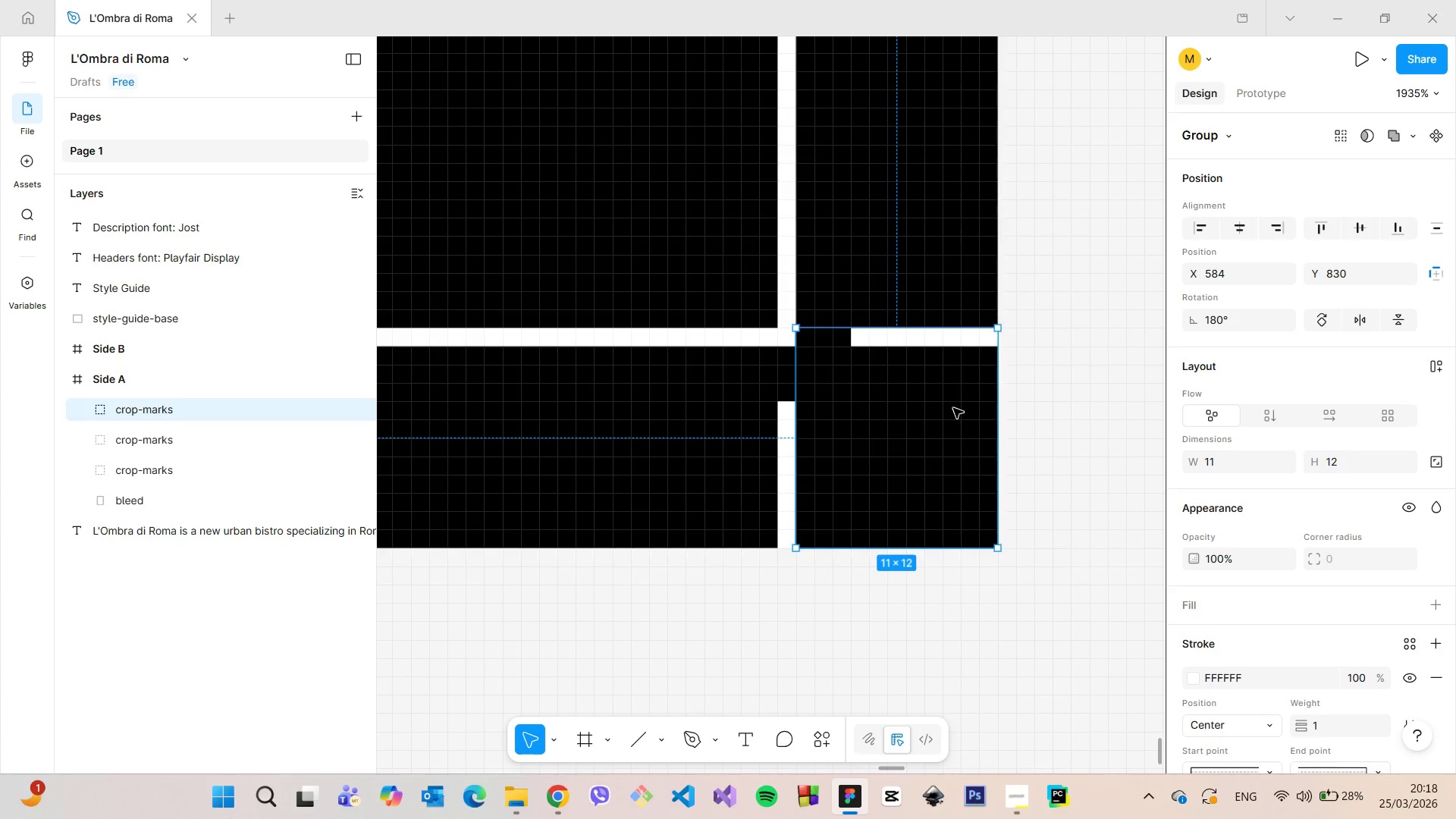 
hold_key(key=AltLeft, duration=1.5)
left_click_drag(start_coordinate=[953, 408], to_coordinate=[686, 401])
 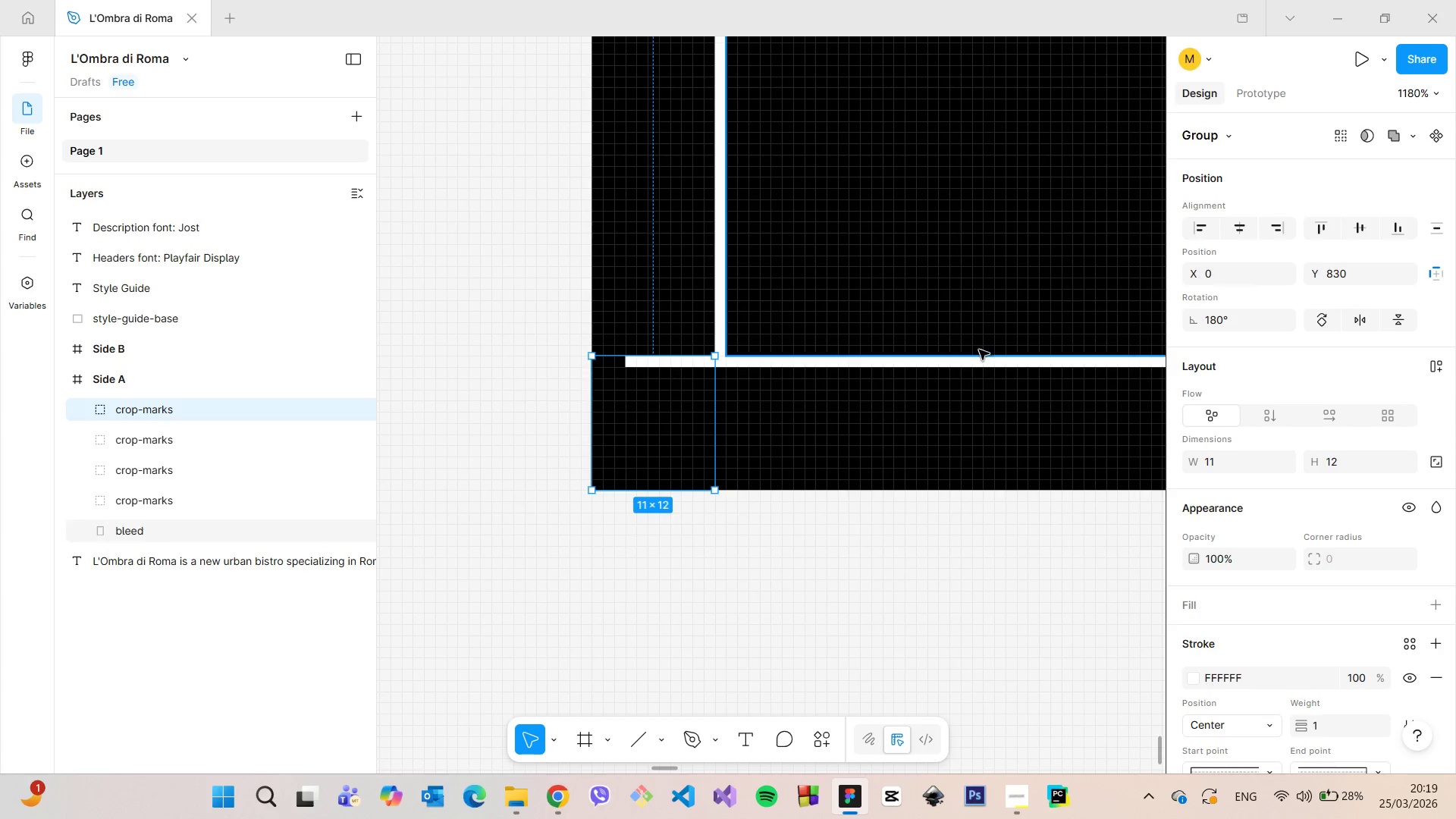 
hold_key(key=AltLeft, duration=1.52)
 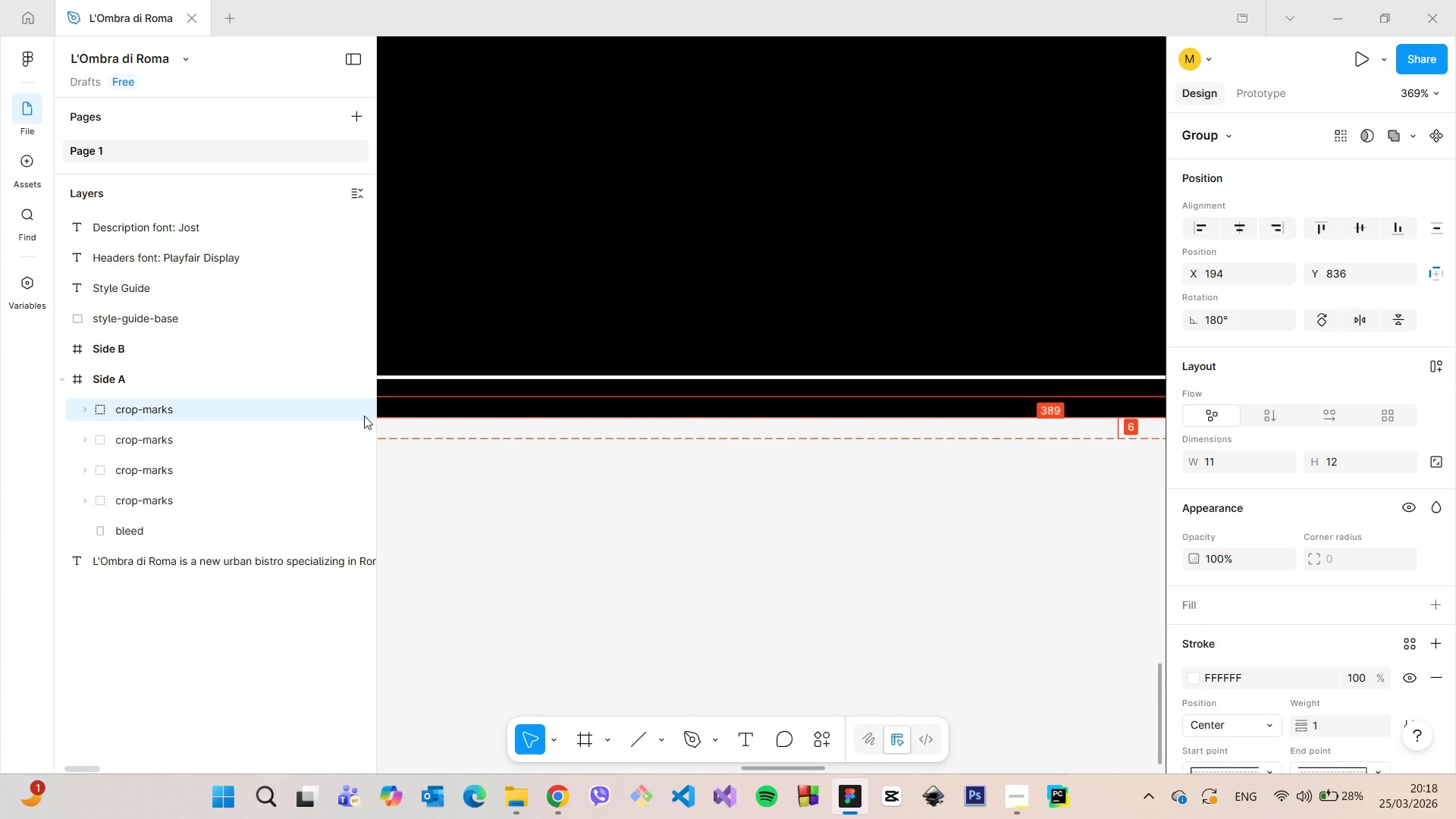 
scroll: coordinate [503, 386], scroll_direction: down, amount: 12.0
 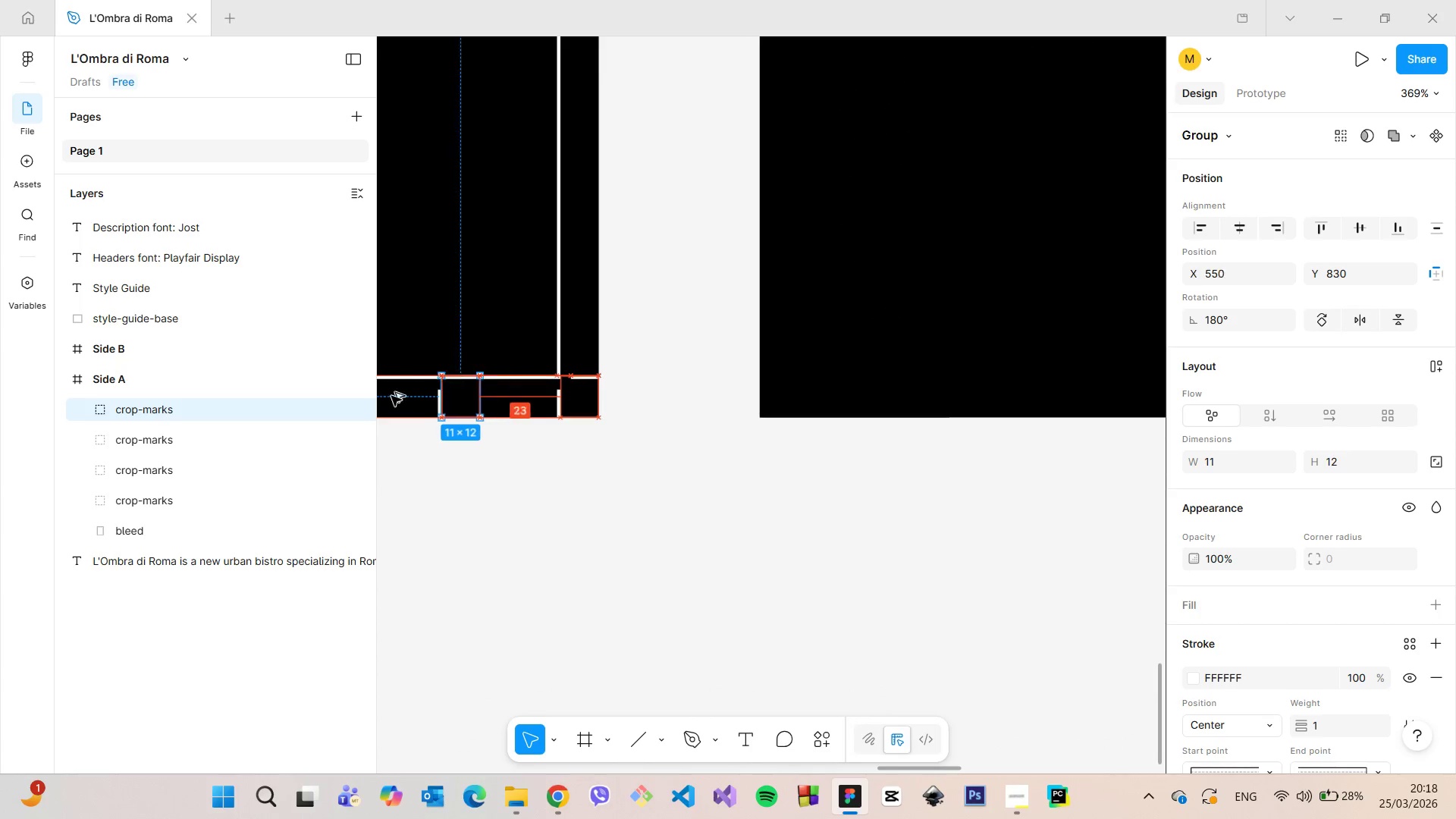 
hold_key(key=AltLeft, duration=1.5)
hold_key(key=AltLeft, duration=1.52)
scroll: coordinate [432, 397], scroll_direction: down, amount: 11.0
 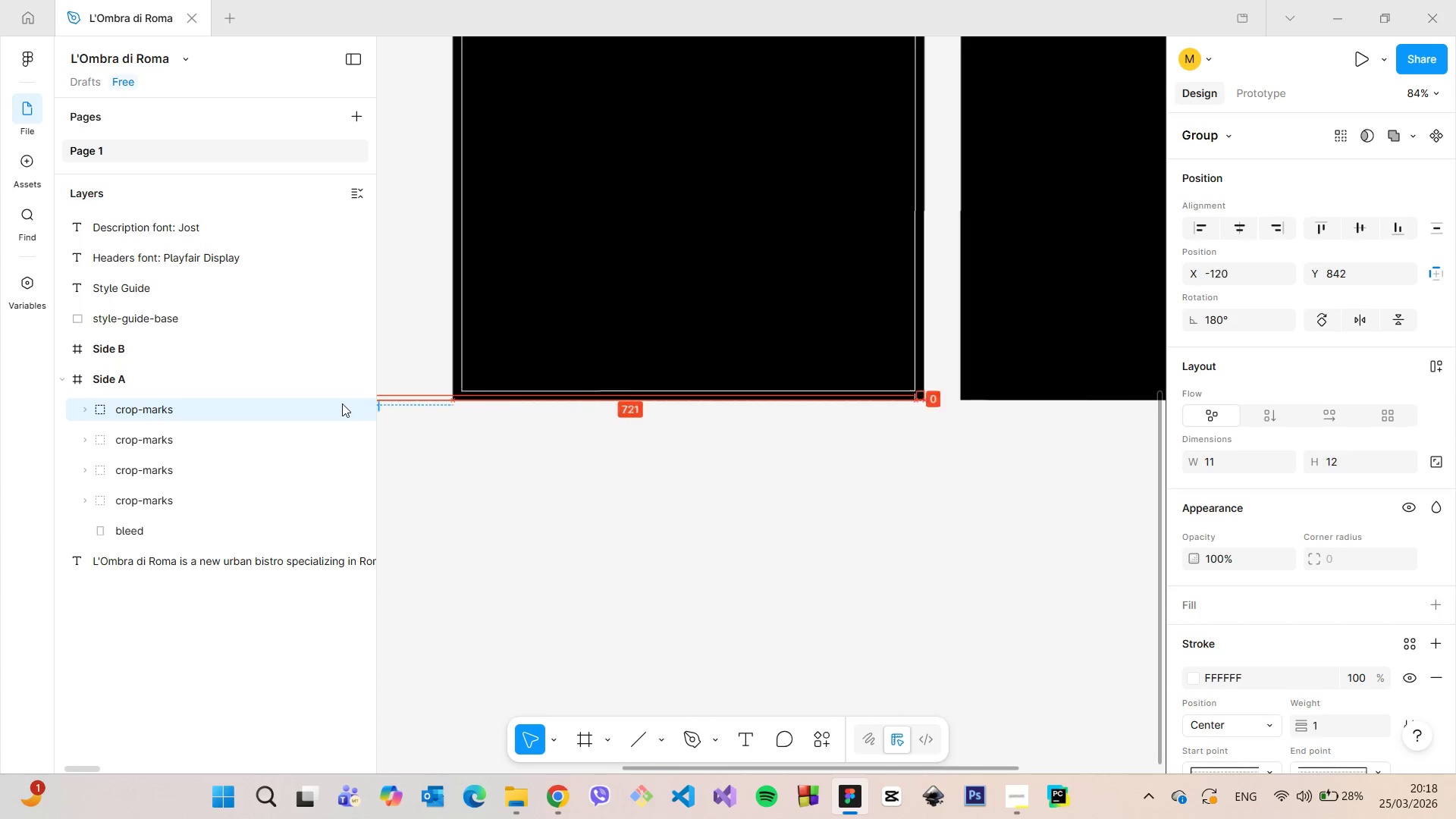 
hold_key(key=AltLeft, duration=1.51)
hold_key(key=AltLeft, duration=1.52)
scroll: coordinate [637, 397], scroll_direction: up, amount: 25.0
 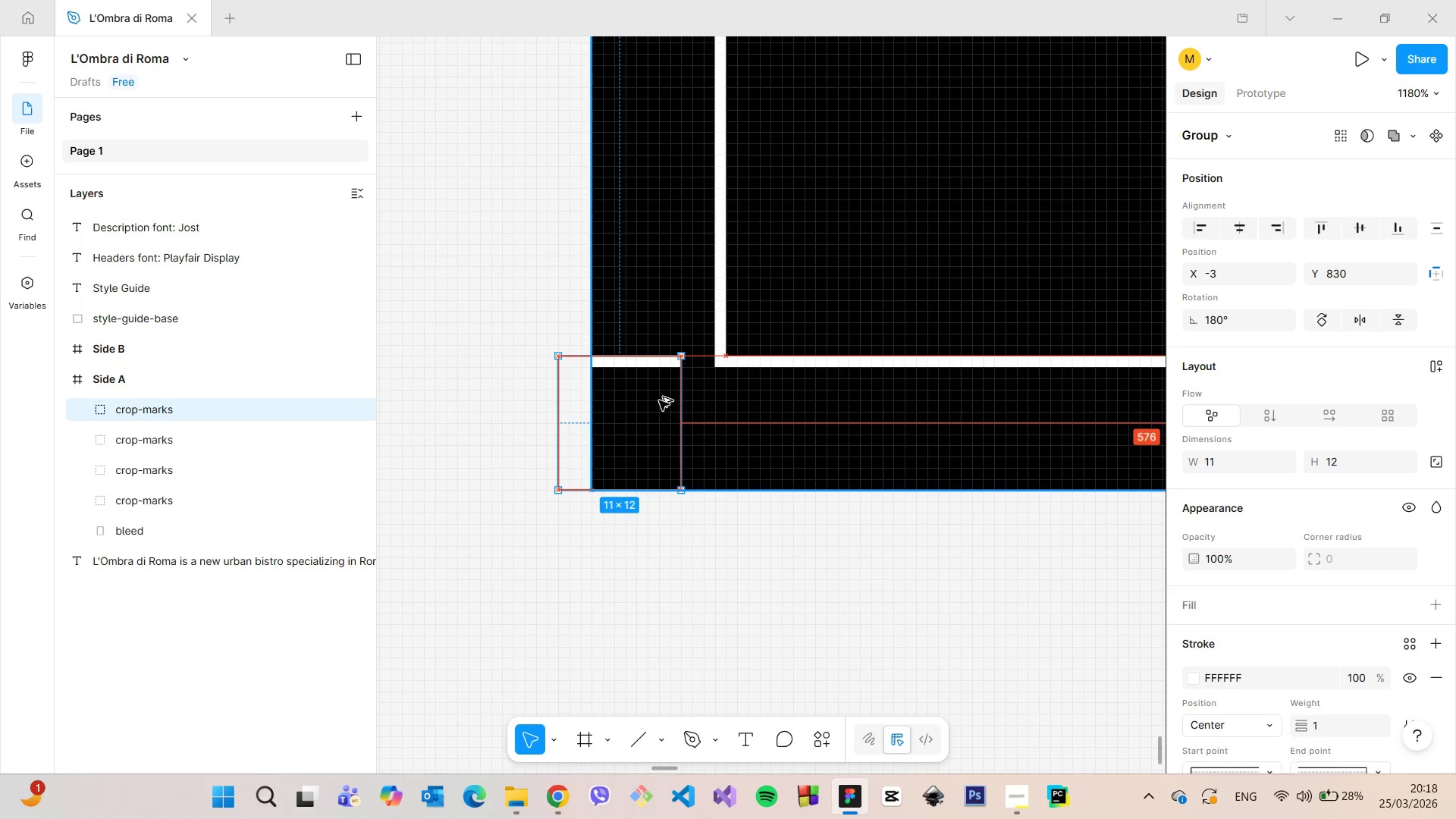 
hold_key(key=AltLeft, duration=1.5)
 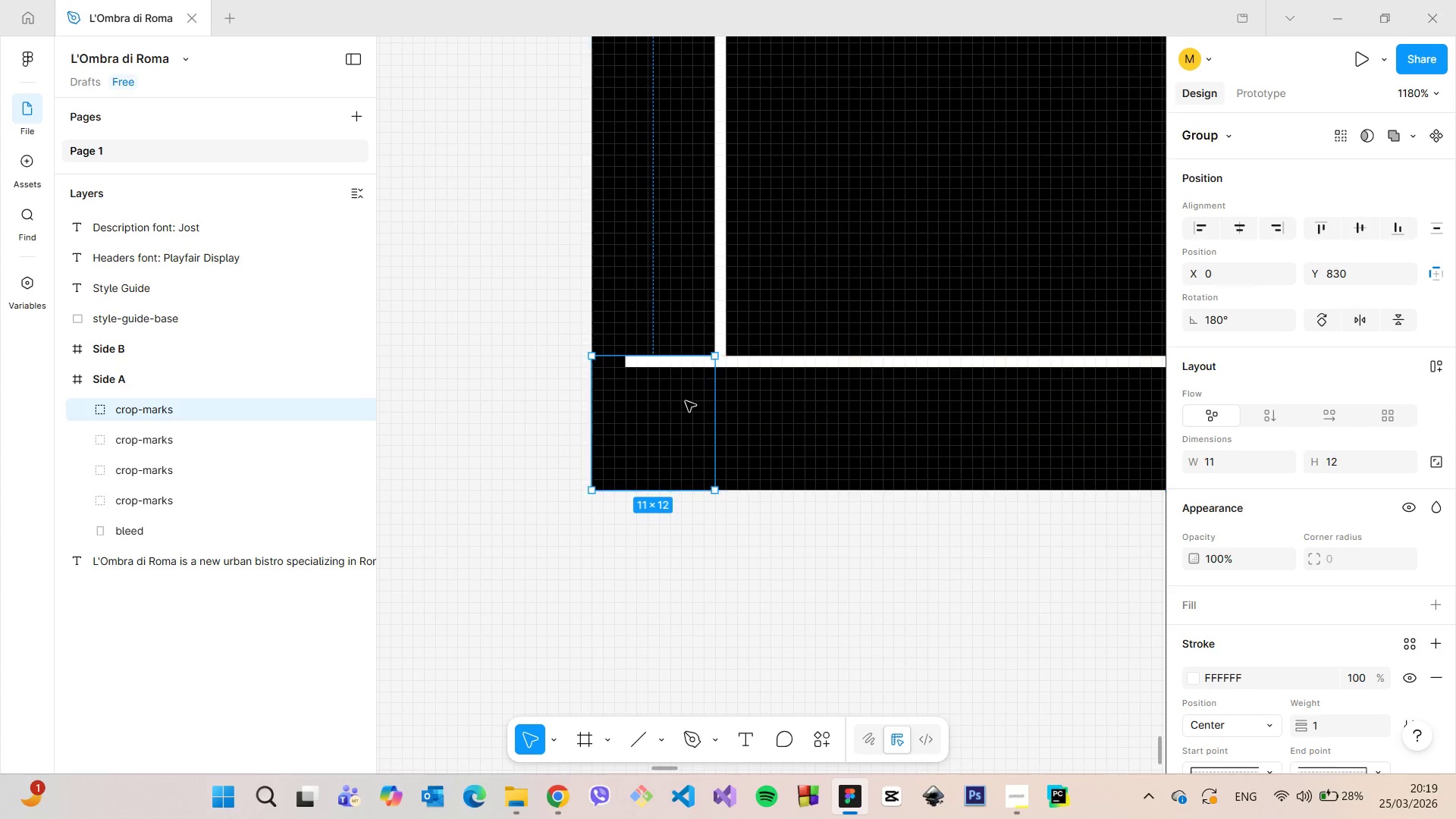 
key(Alt+AltLeft)
 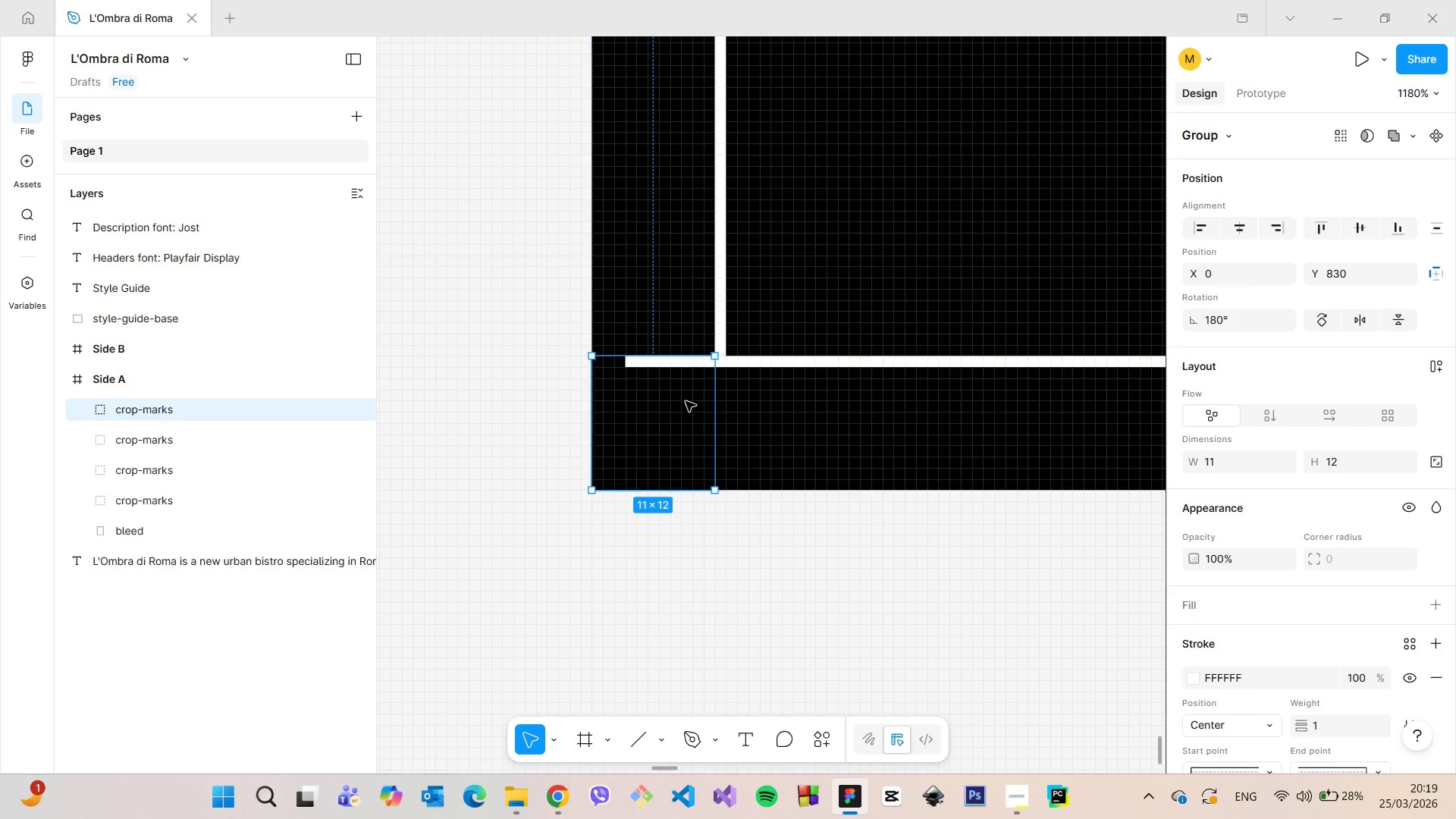 
key(Alt+AltLeft)
 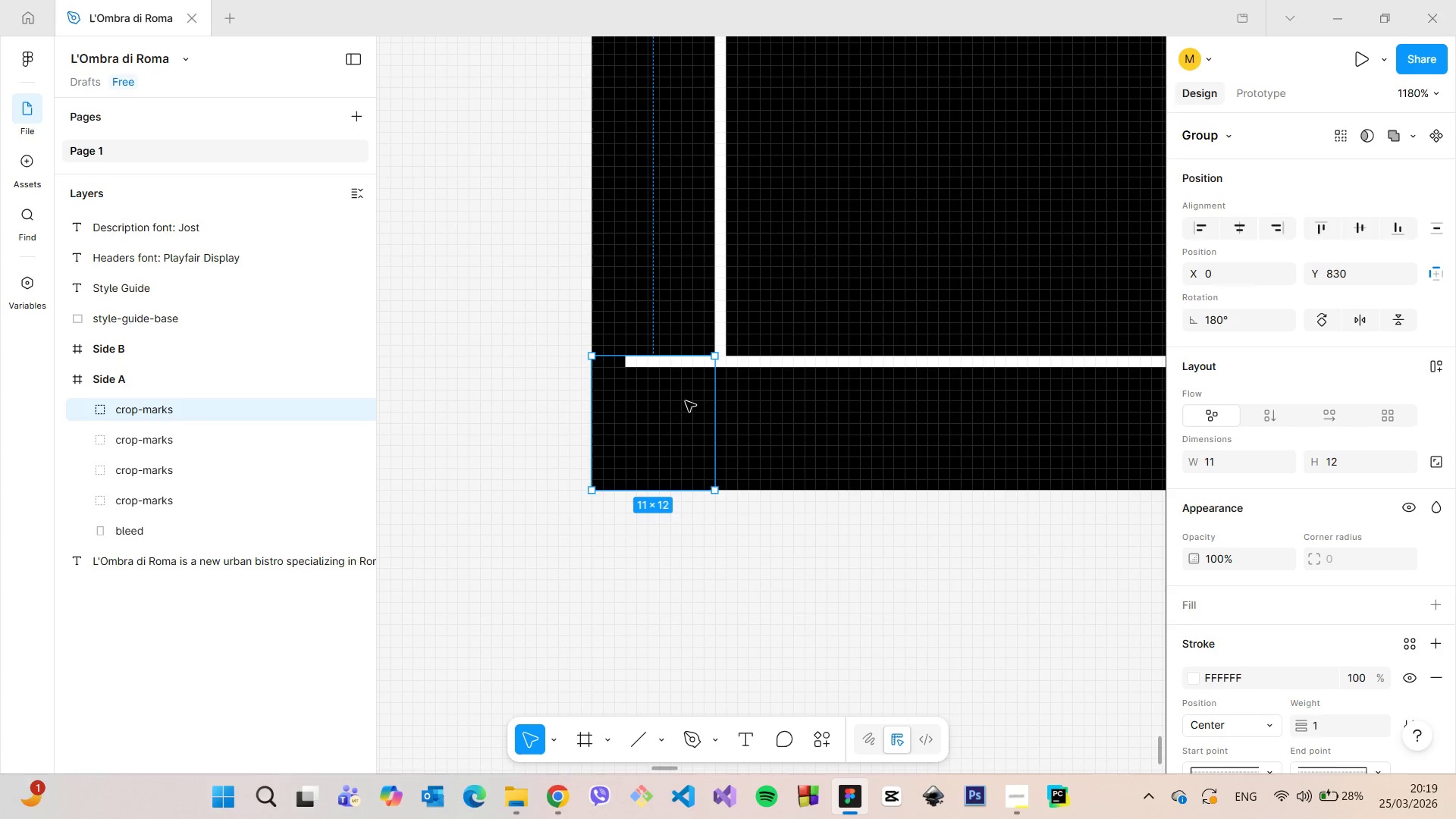 
key(Alt+AltLeft)
 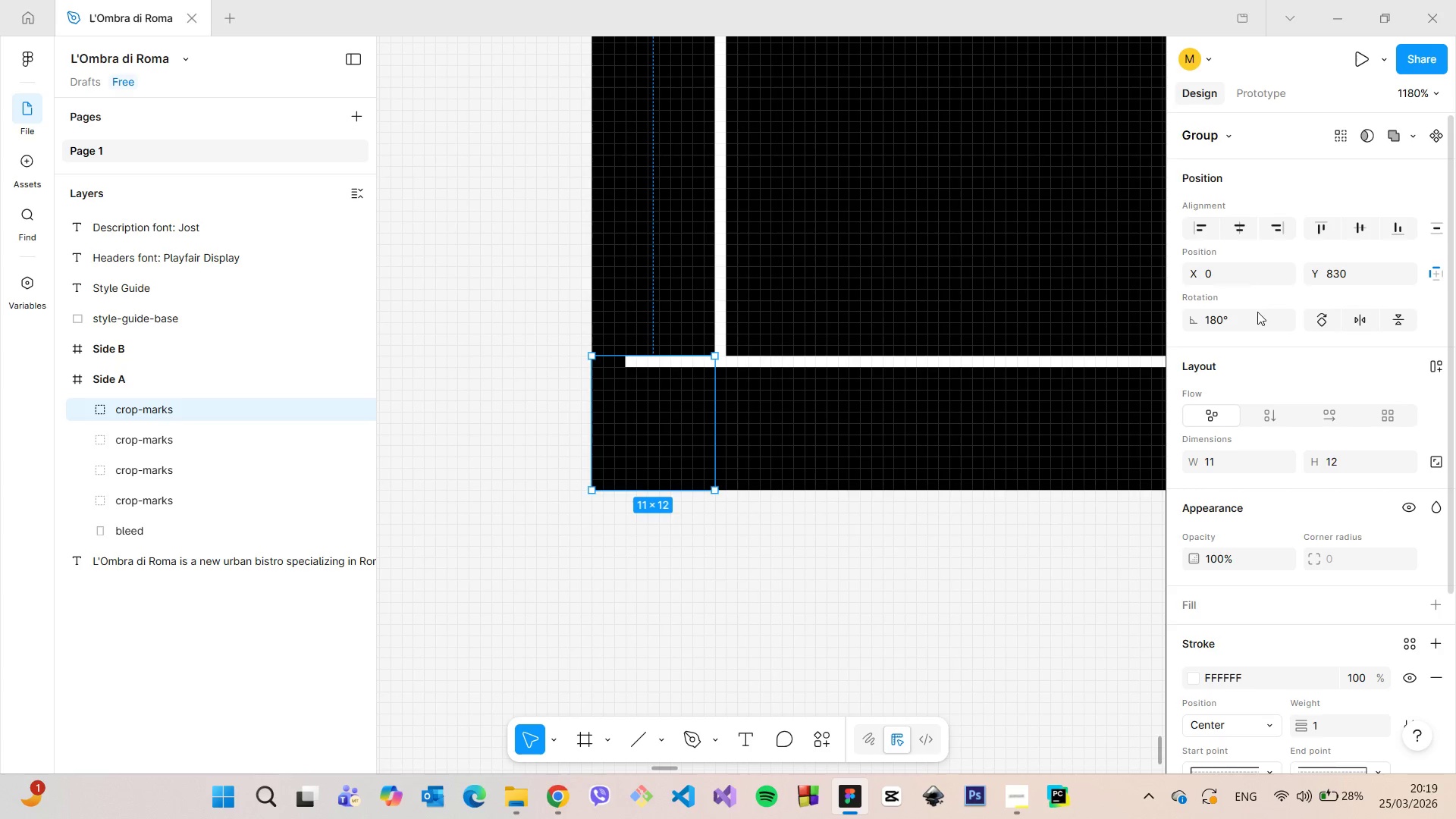 
left_click([1235, 317])
 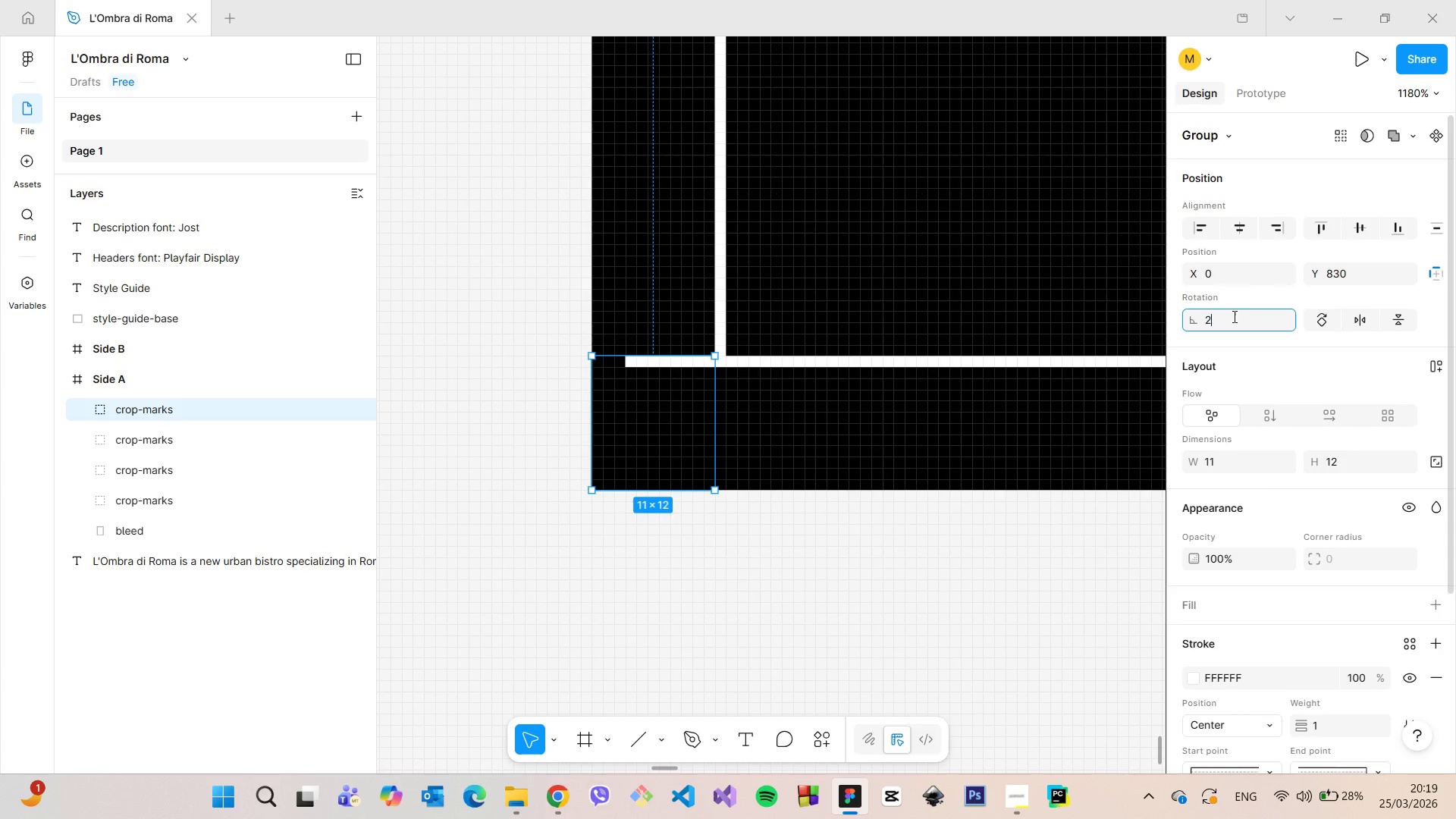 
type(270)
 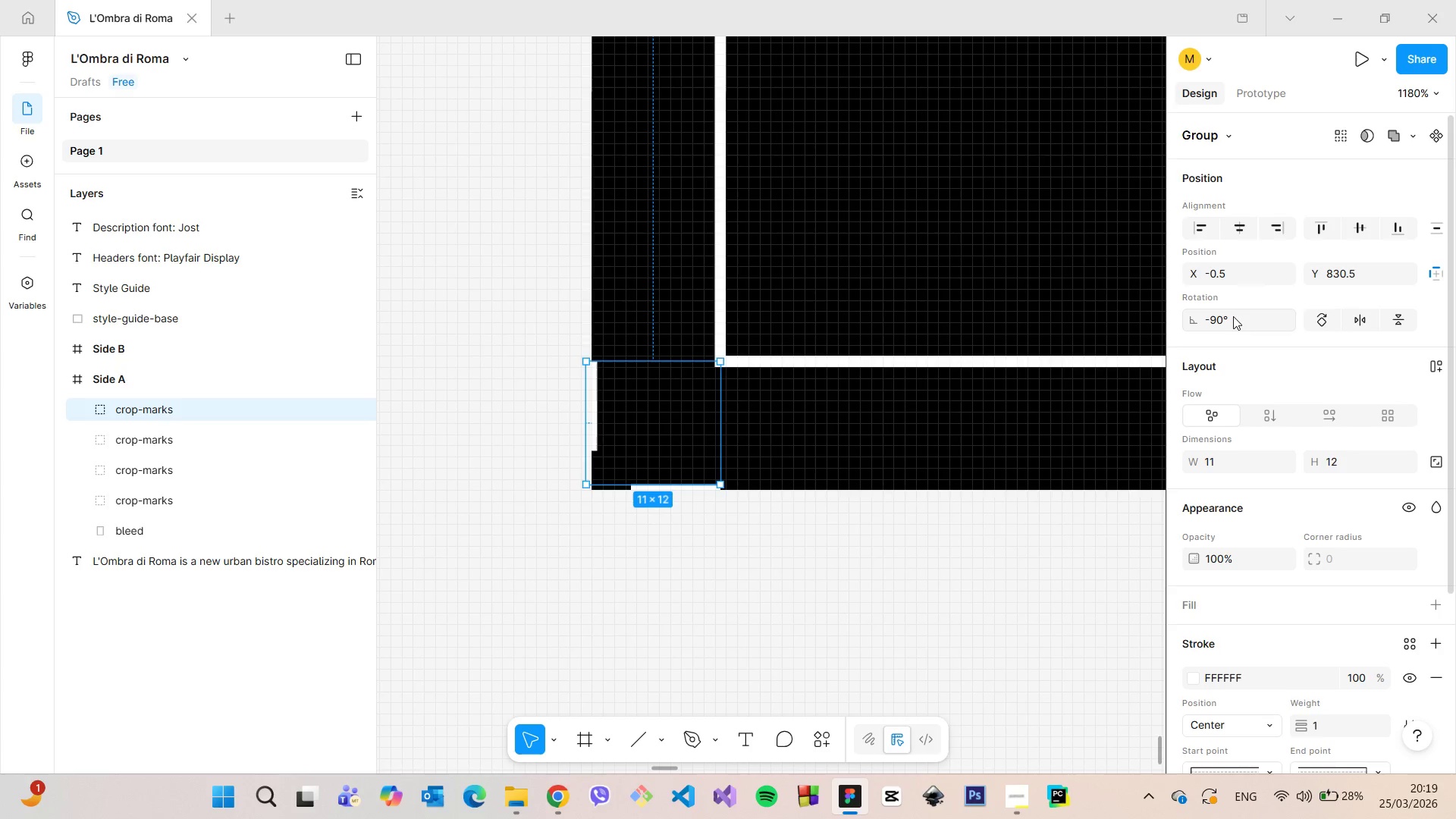 
key(Enter)
 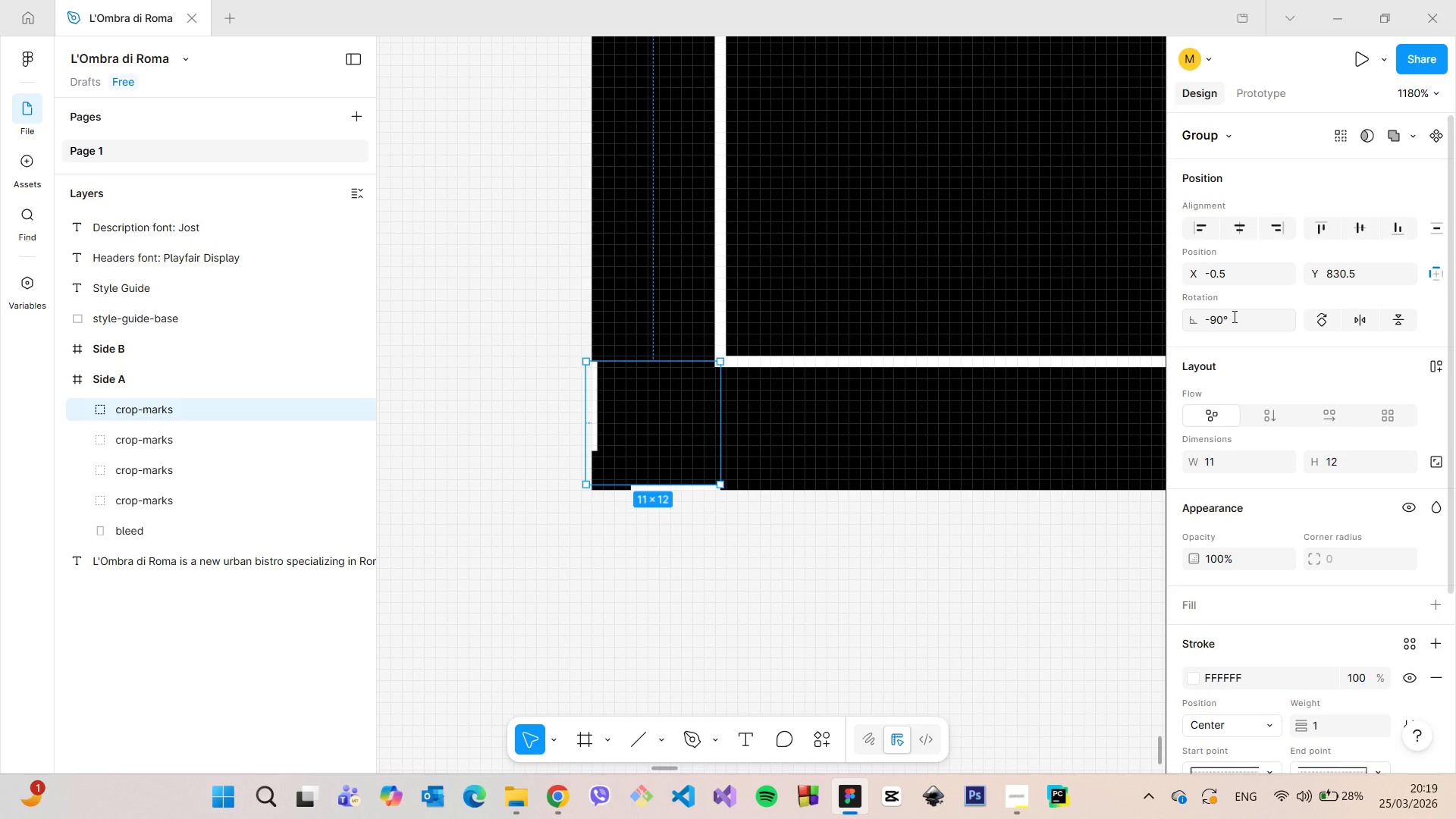 
left_click([1233, 316])
 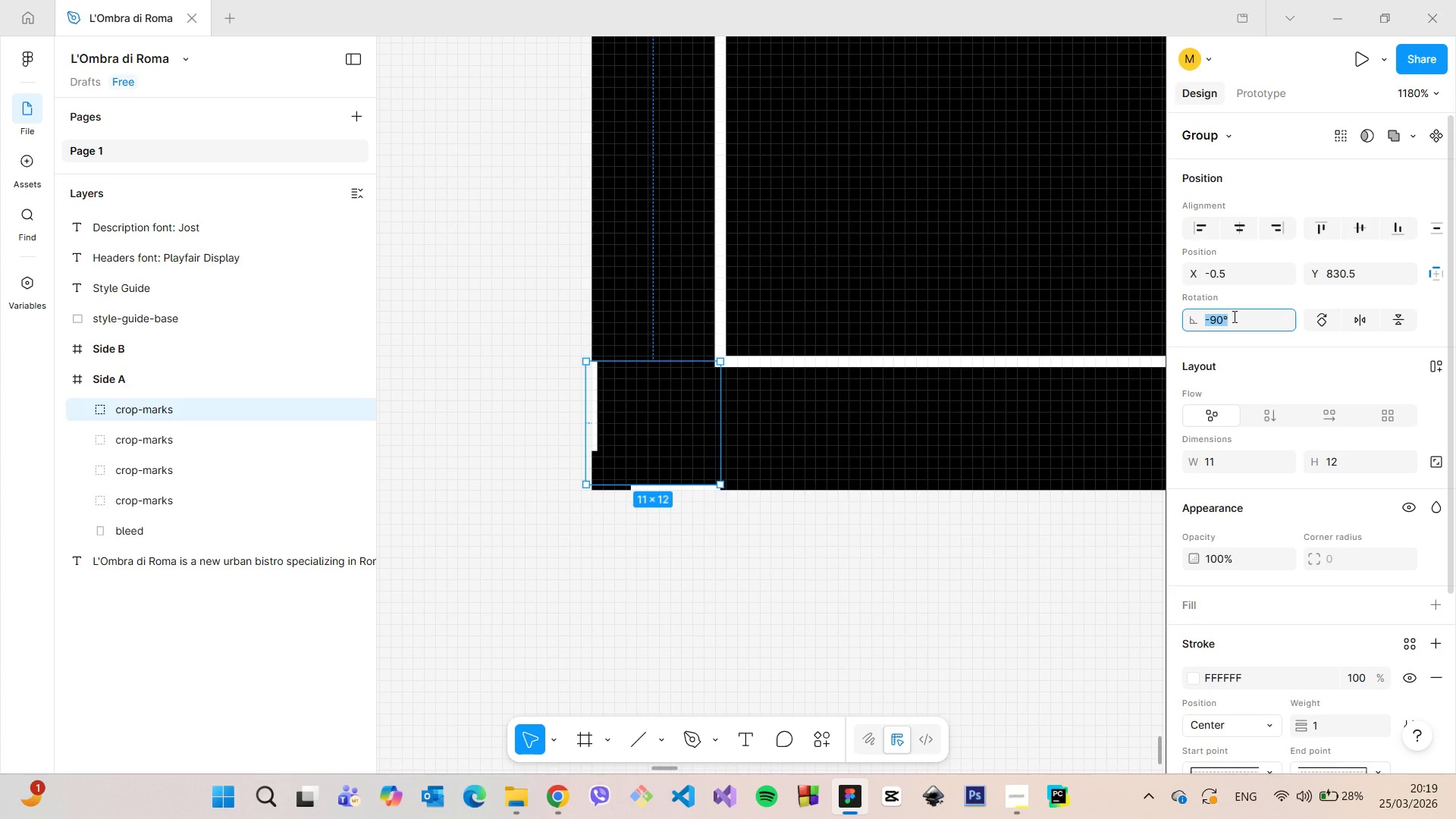 
key(0)
 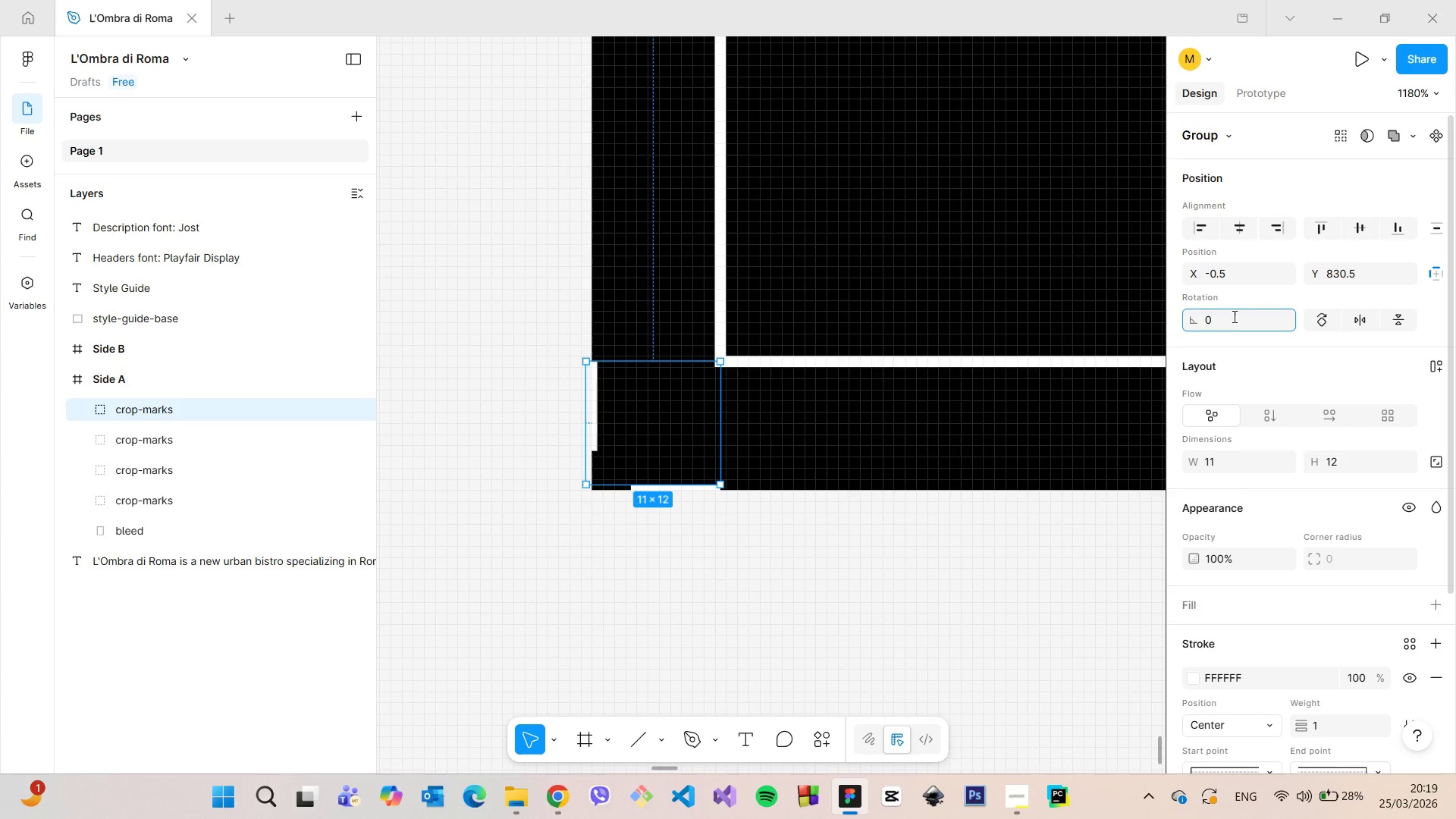 
key(Enter)
 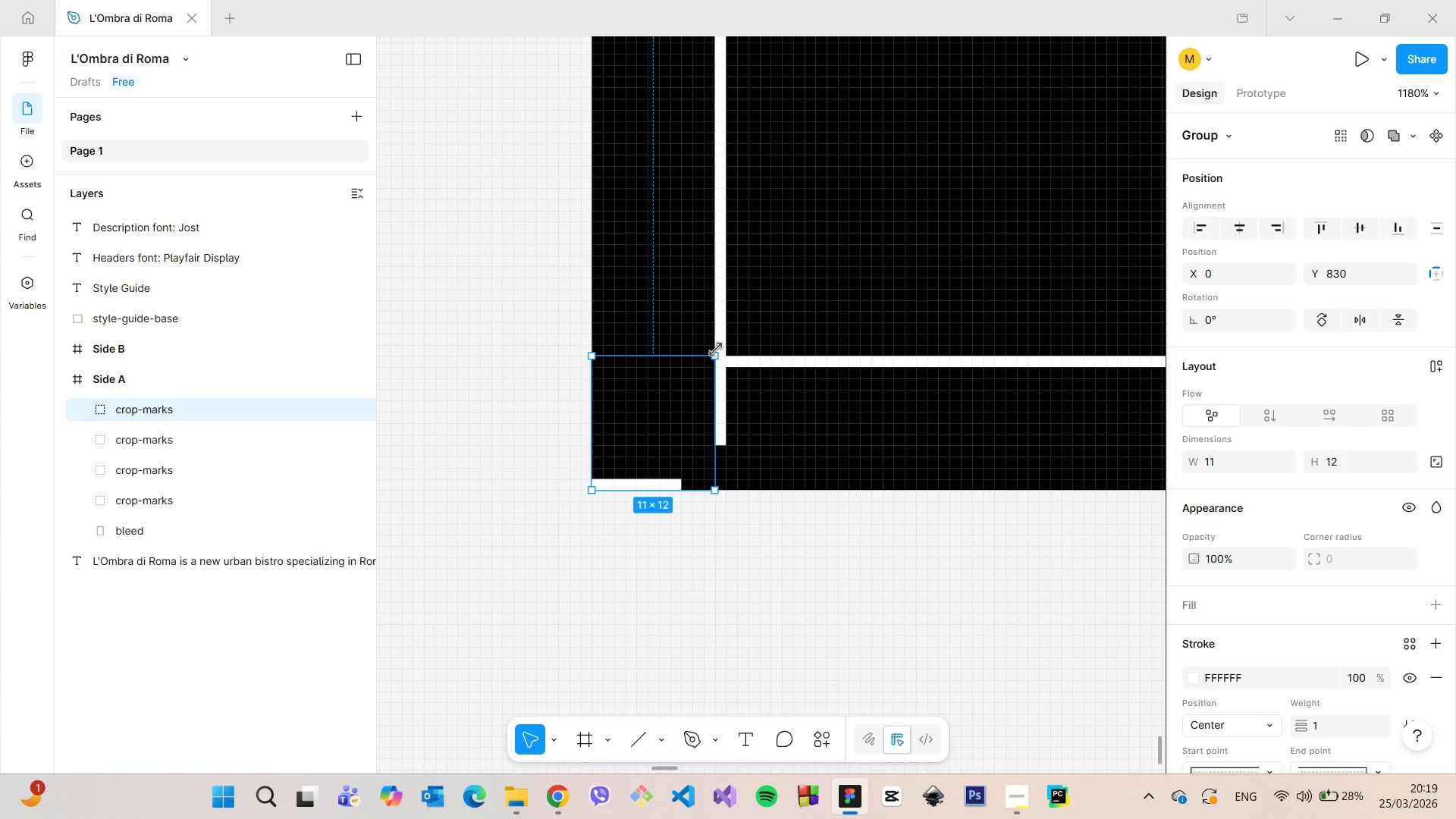 
left_click_drag(start_coordinate=[717, 347], to_coordinate=[584, 324])
 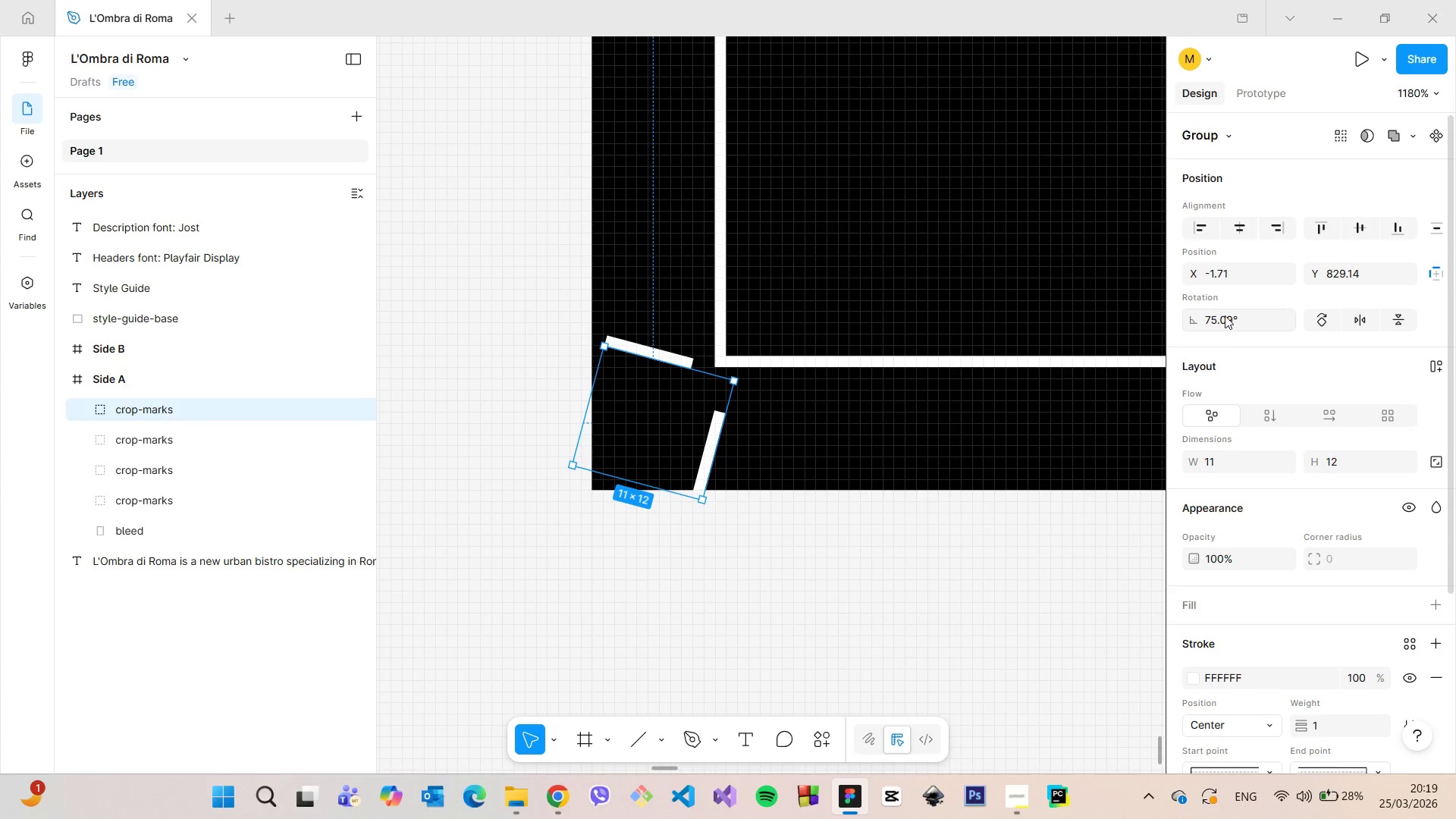 
left_click([1225, 315])
 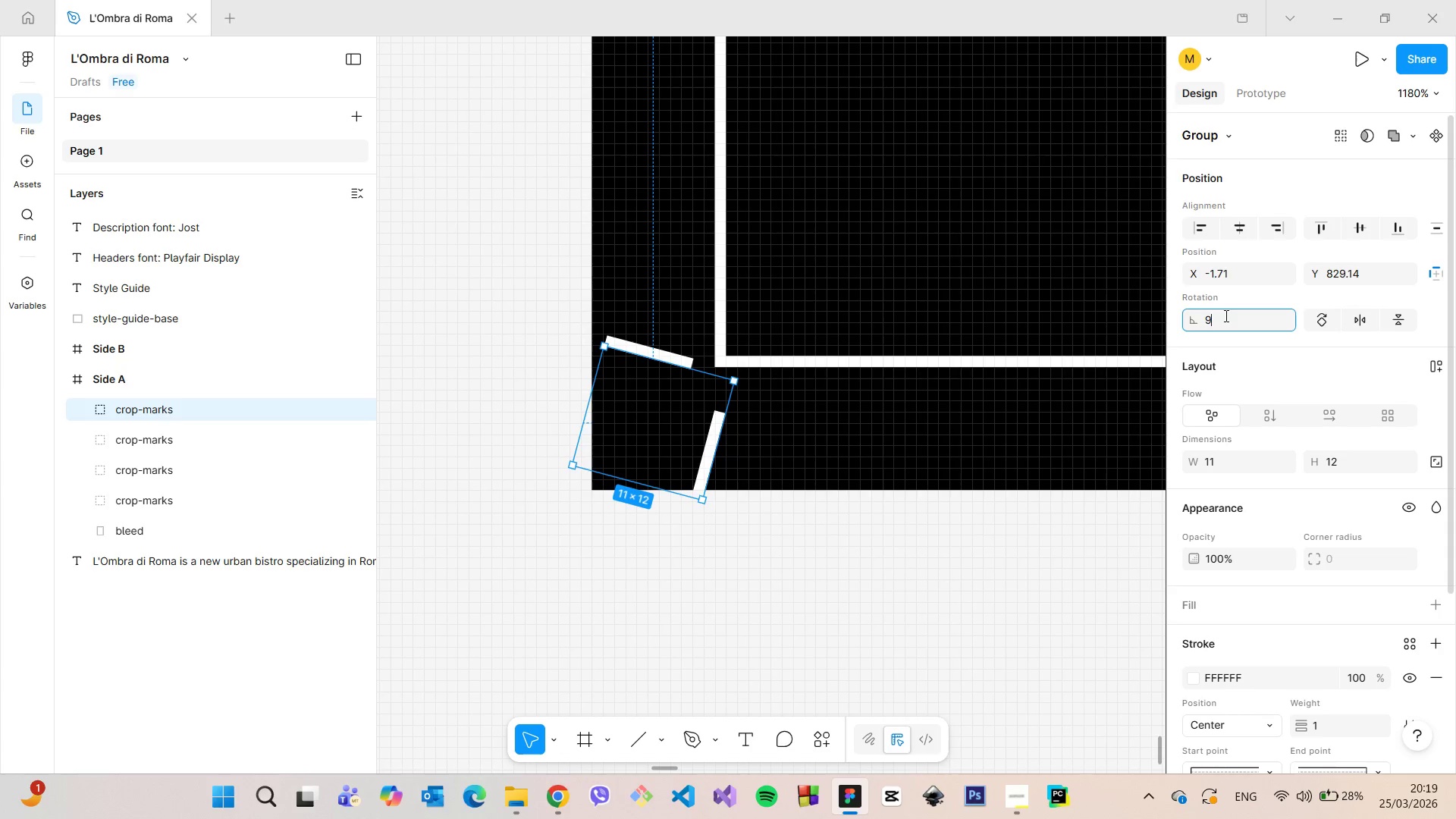 
type(90)
 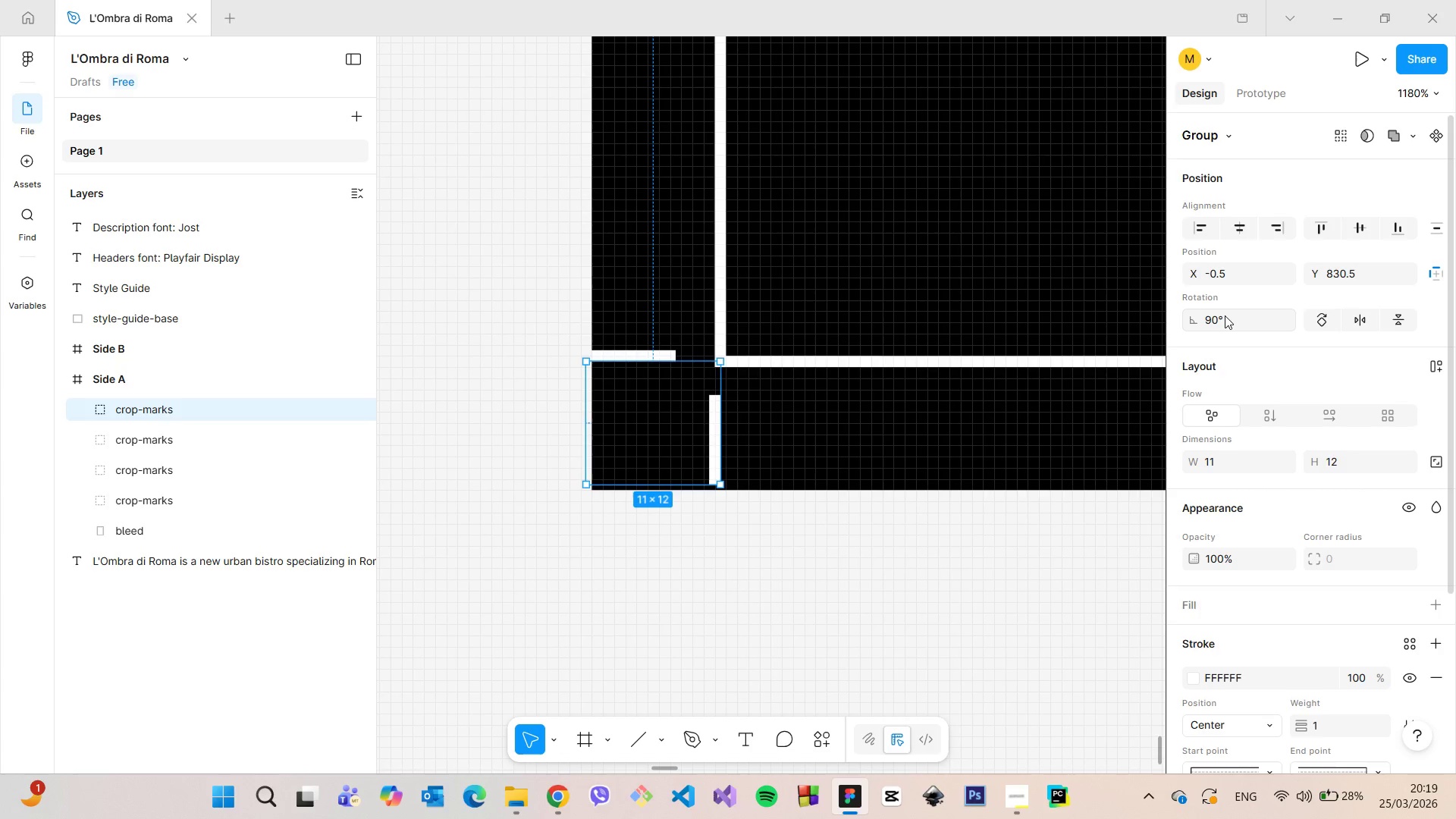 
key(Enter)
 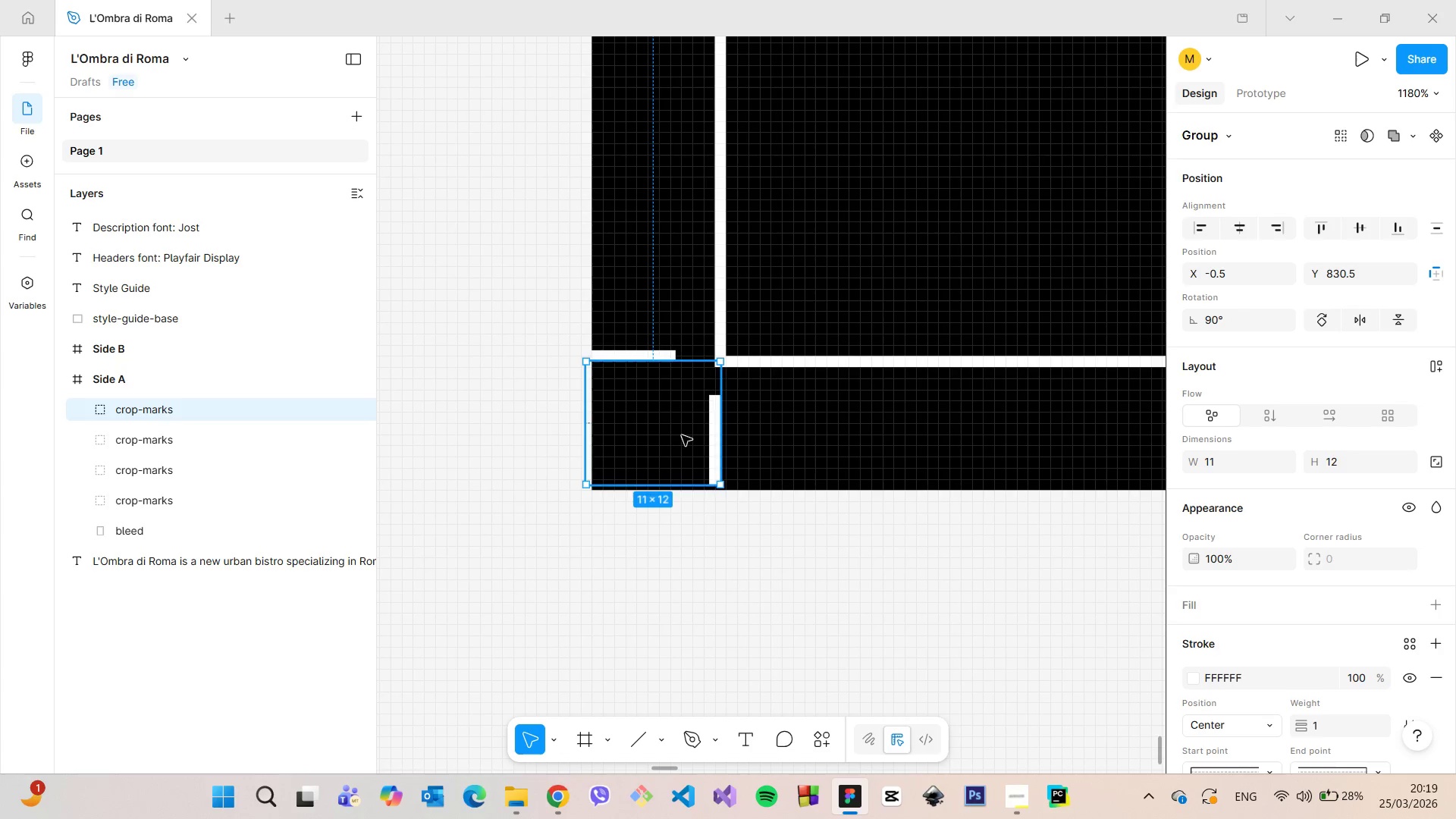 
scroll: coordinate [679, 436], scroll_direction: up, amount: 4.0
 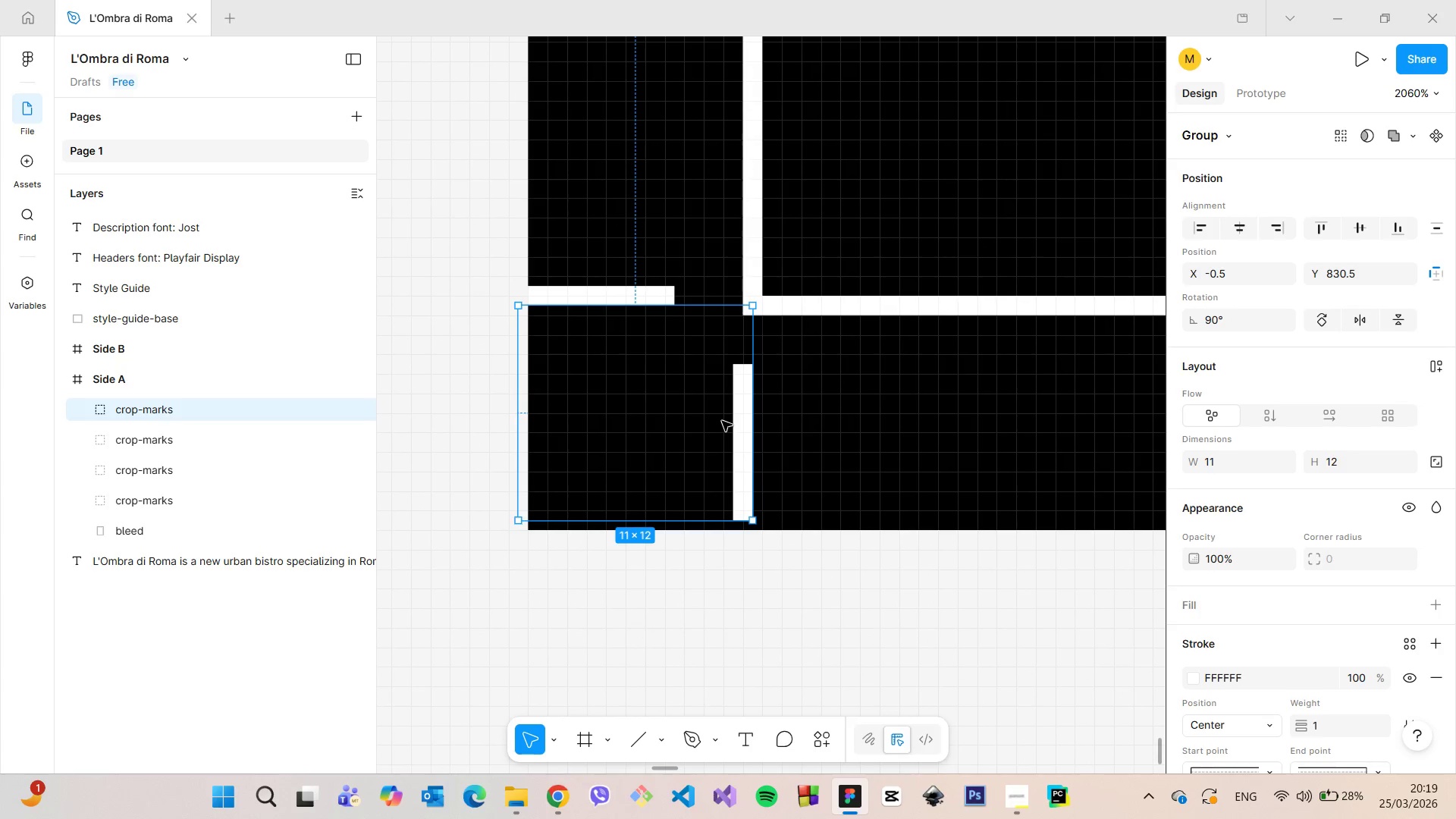 
left_click_drag(start_coordinate=[722, 421], to_coordinate=[728, 430])
 